 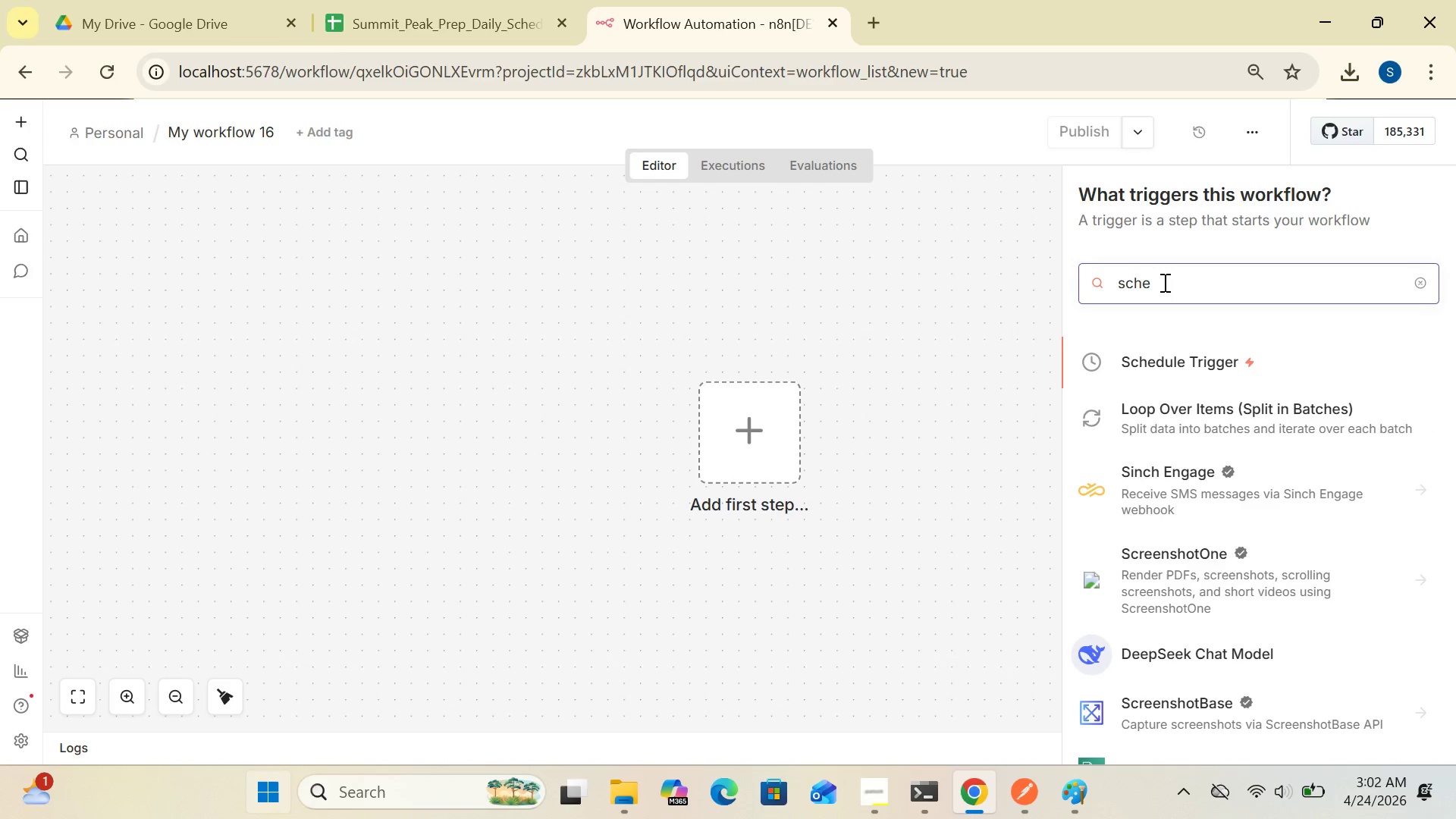 
double_click([1210, 362])
 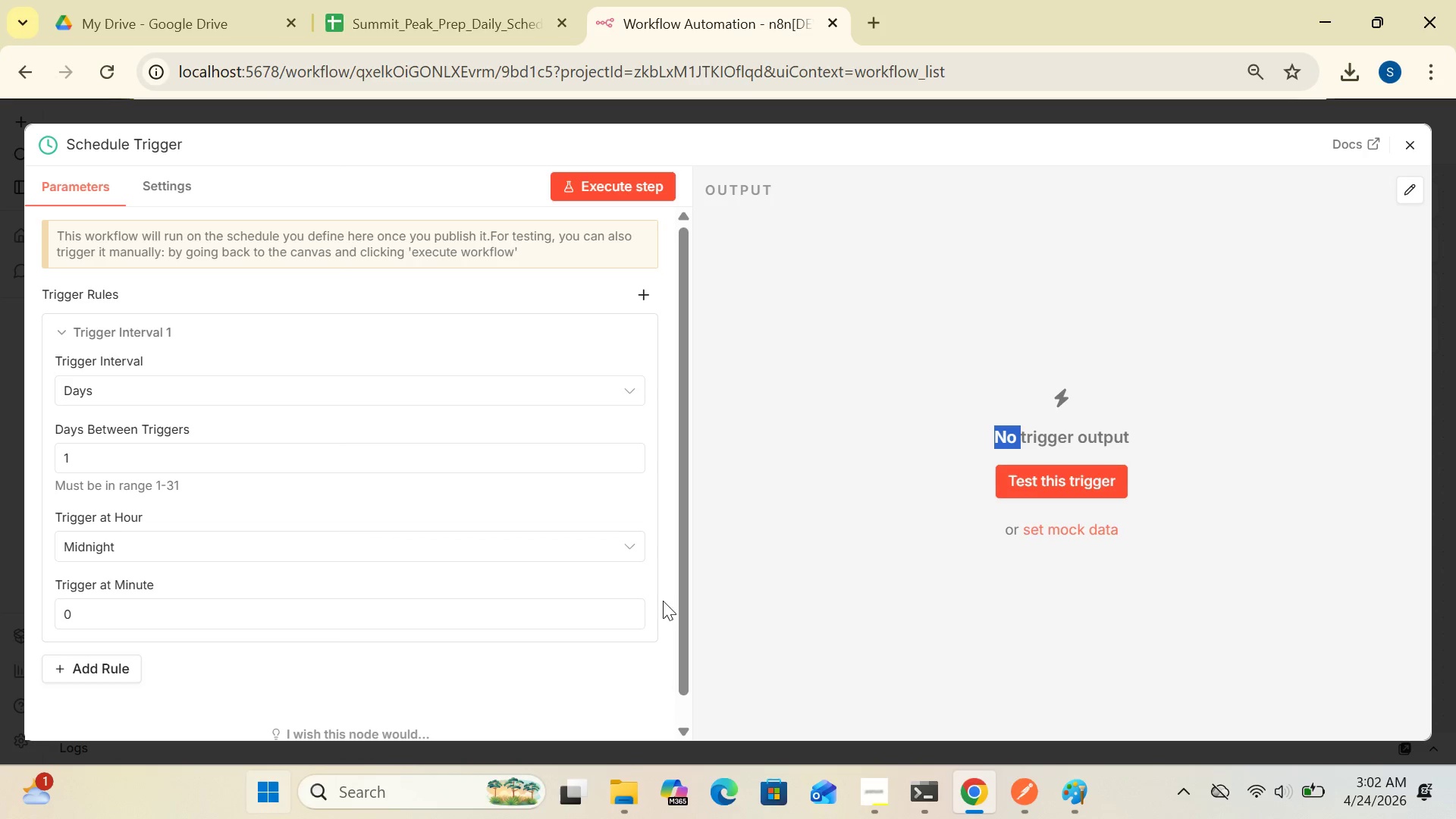 
wait(20.67)
 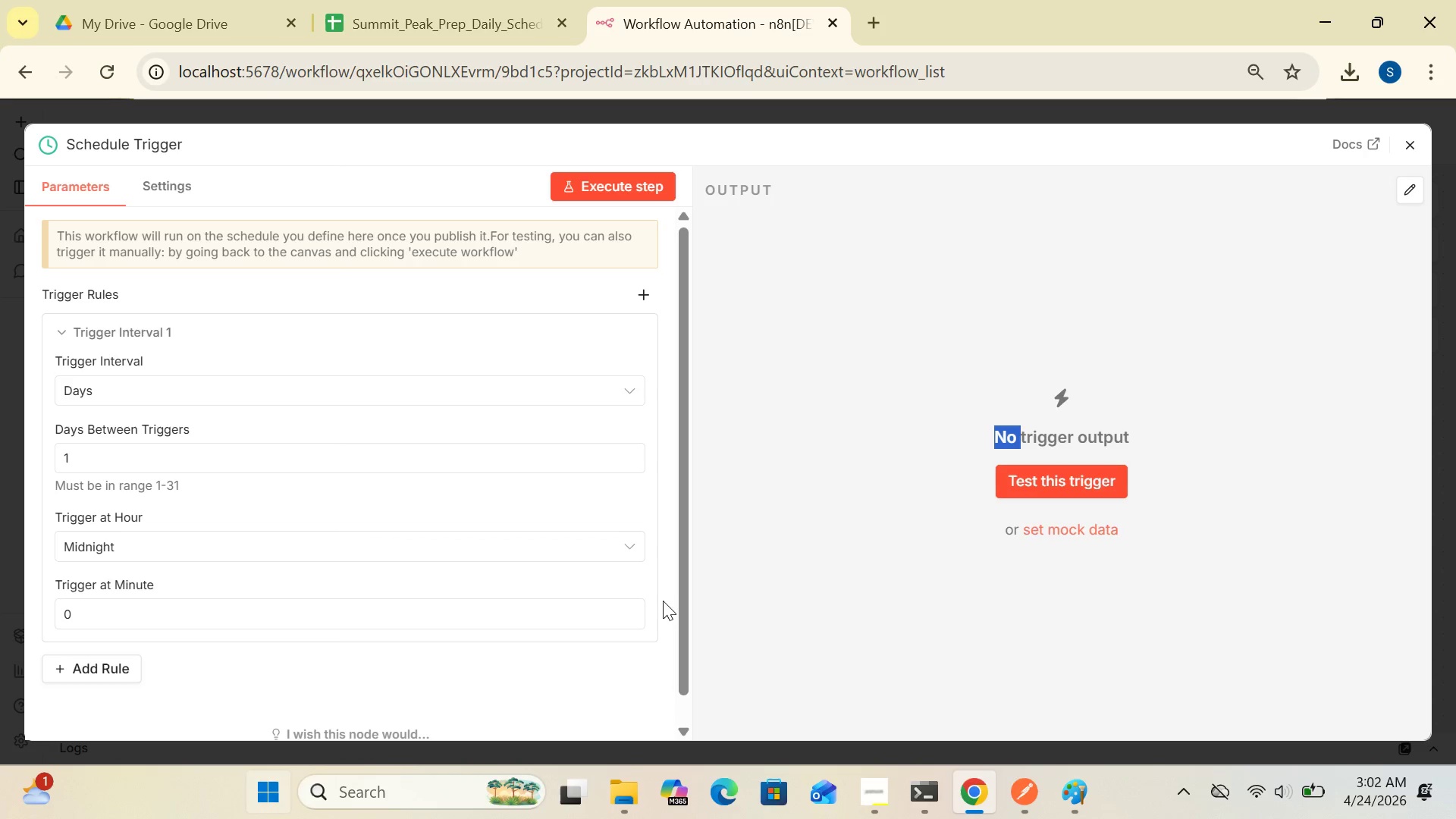 
left_click([556, 381])
 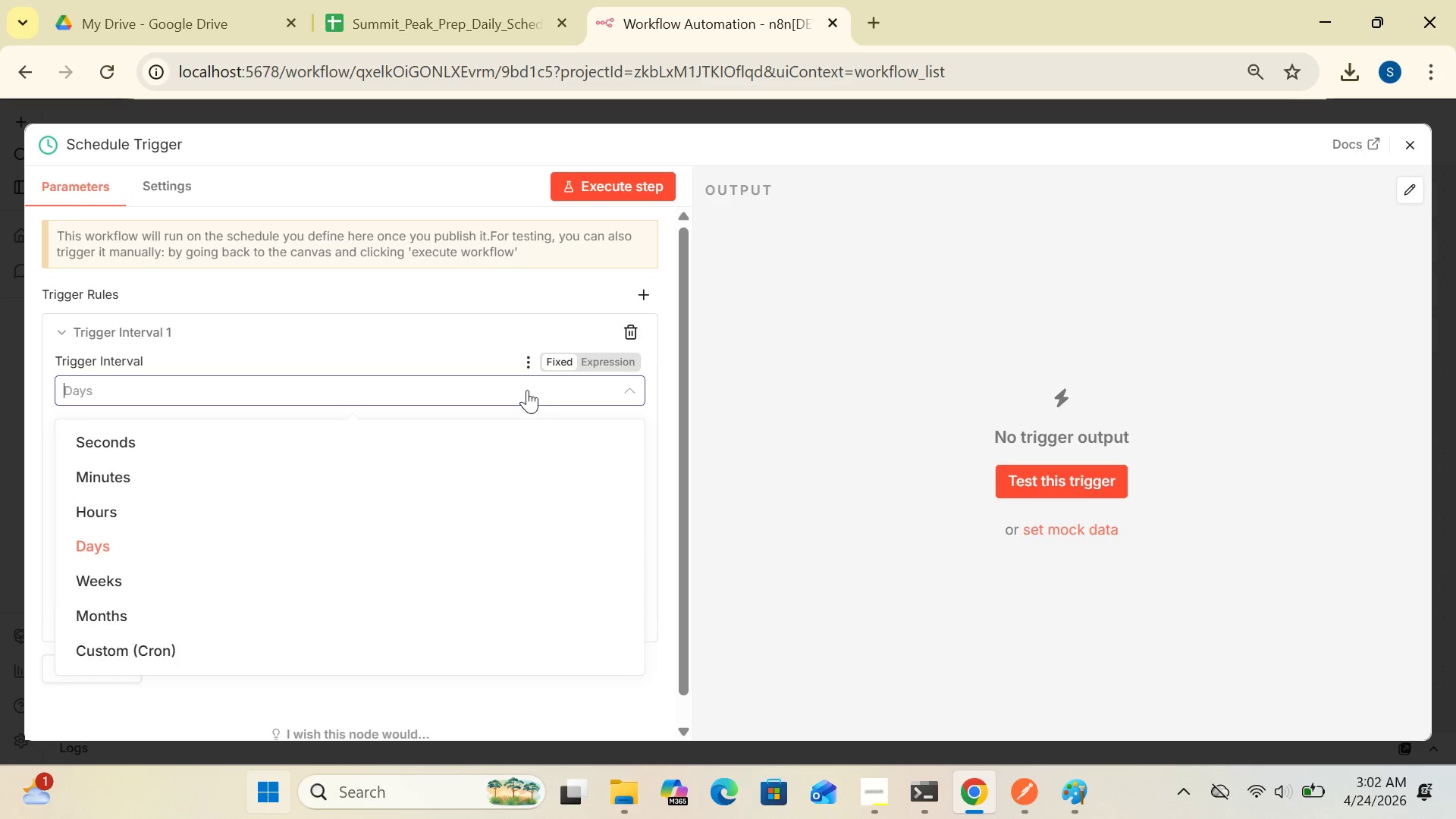 
left_click([354, 491])
 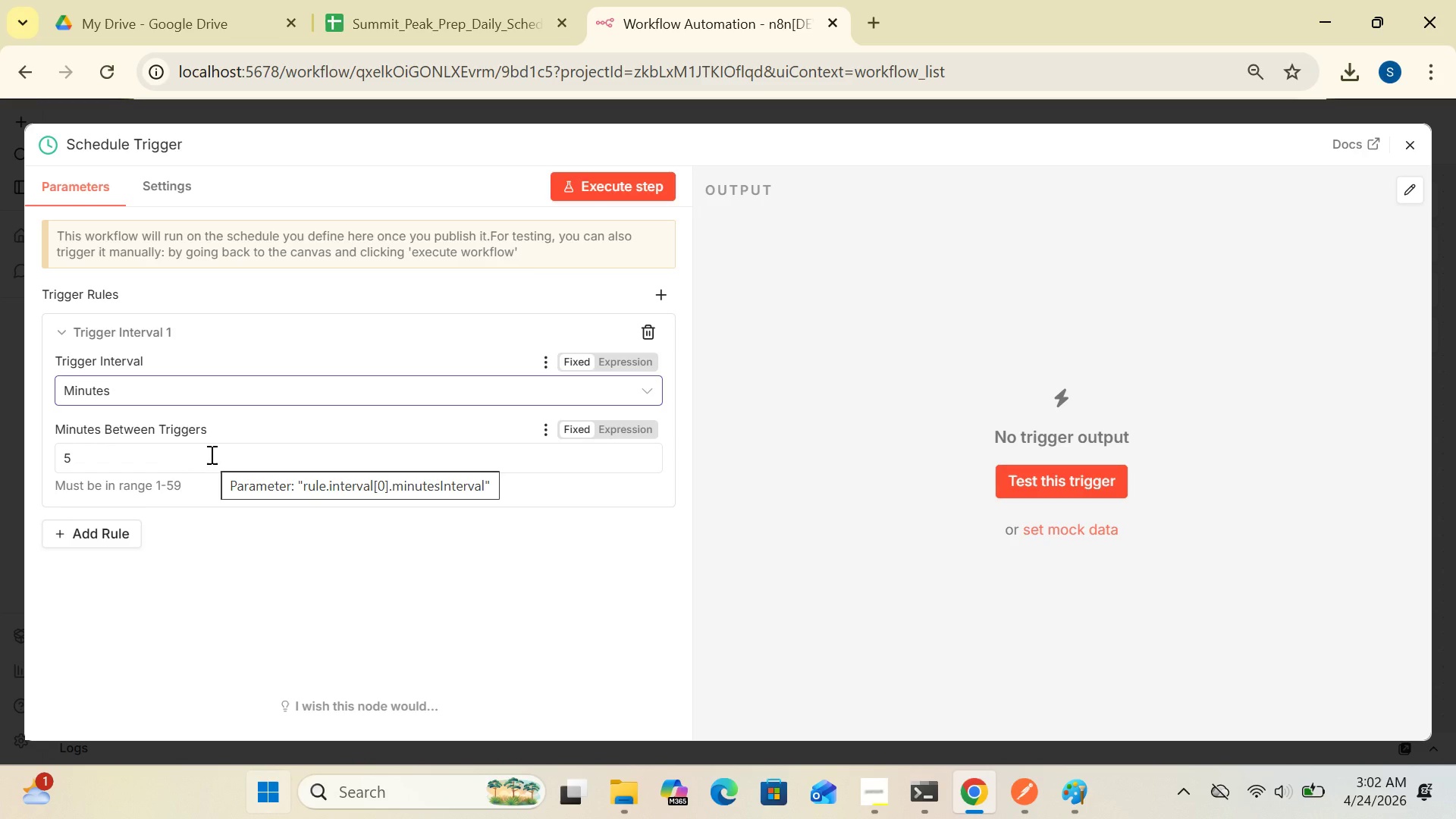 
wait(17.34)
 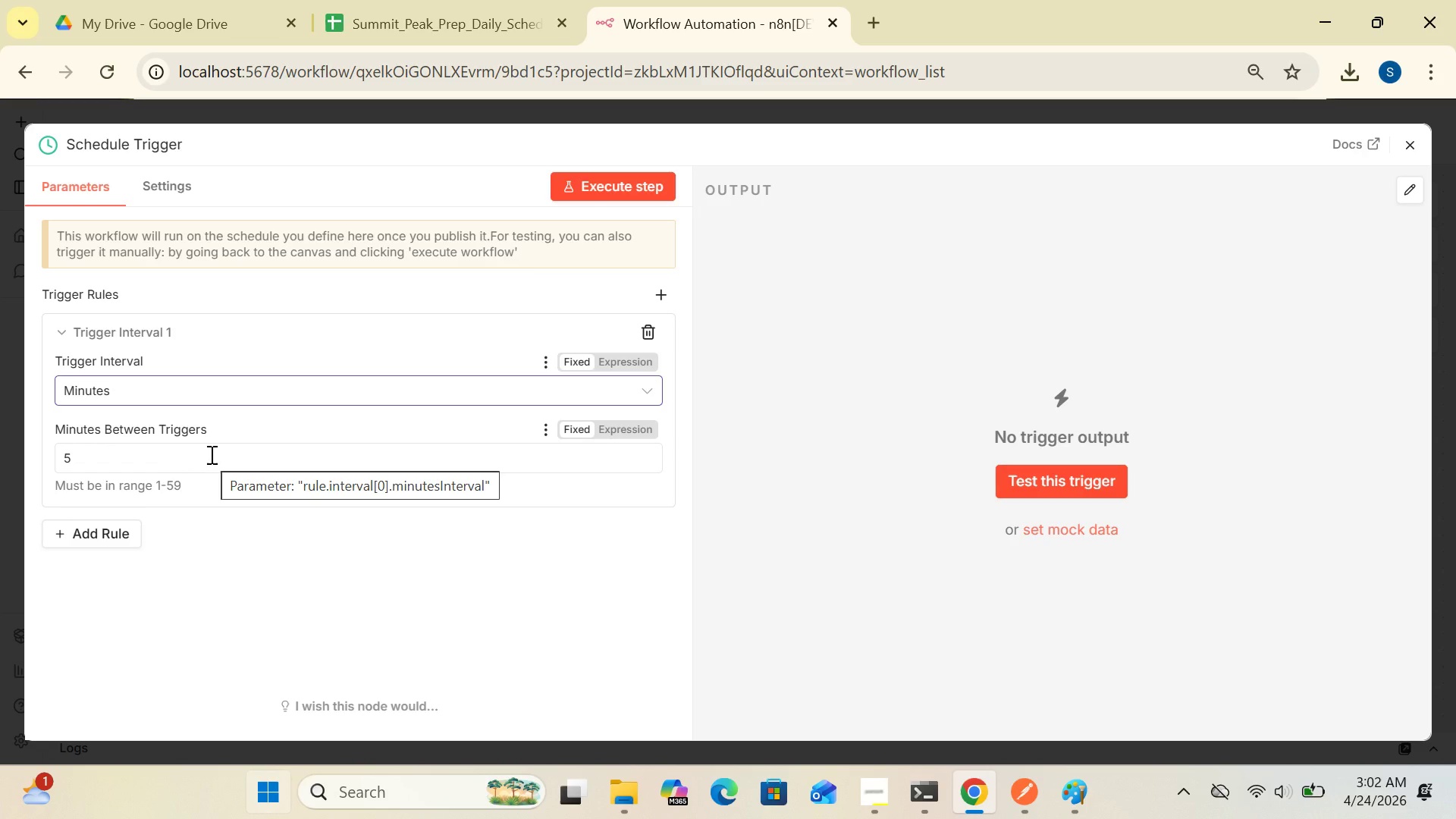 
left_click([210, 454])
 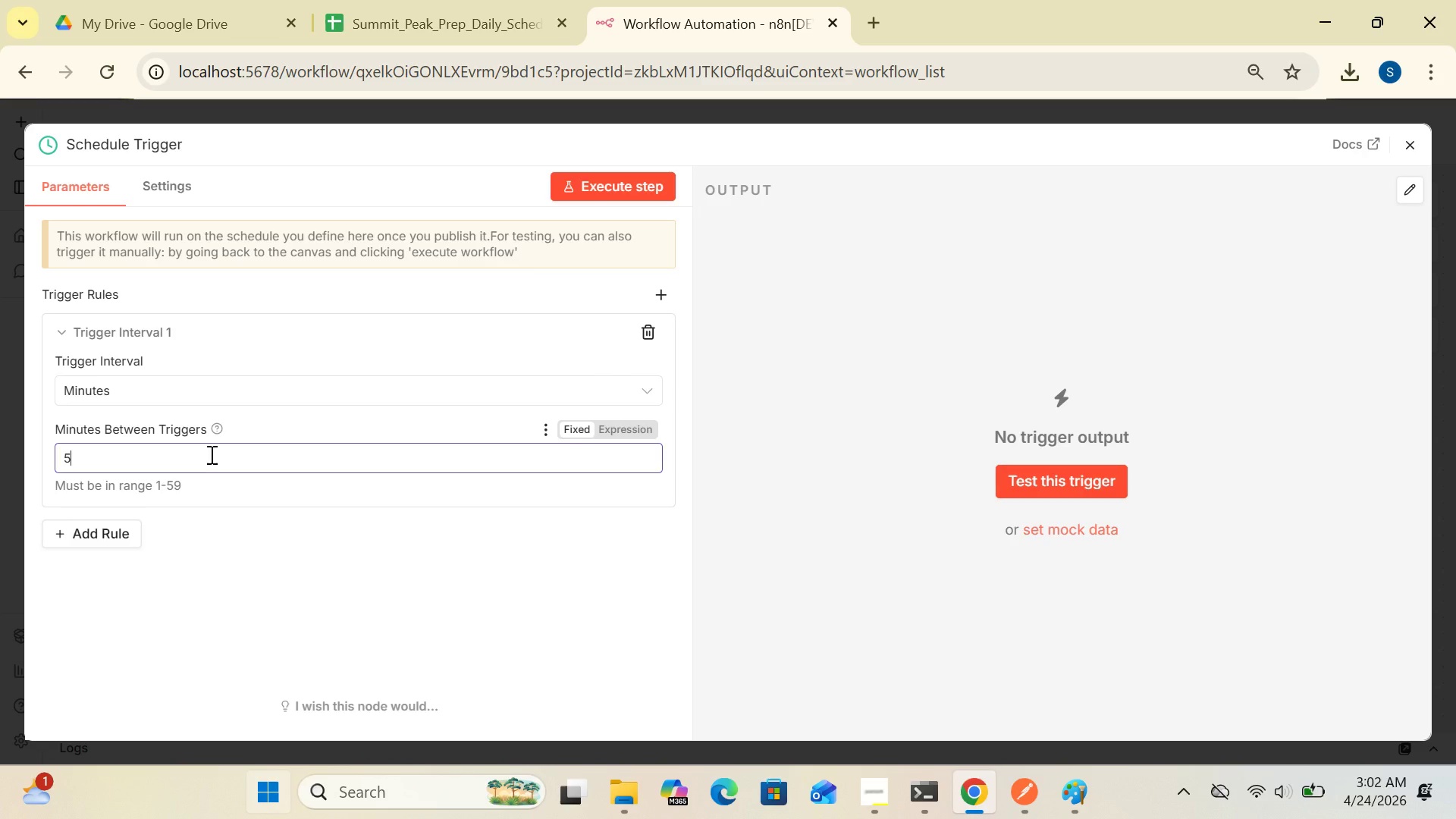 
key(Backspace)
type(15)
 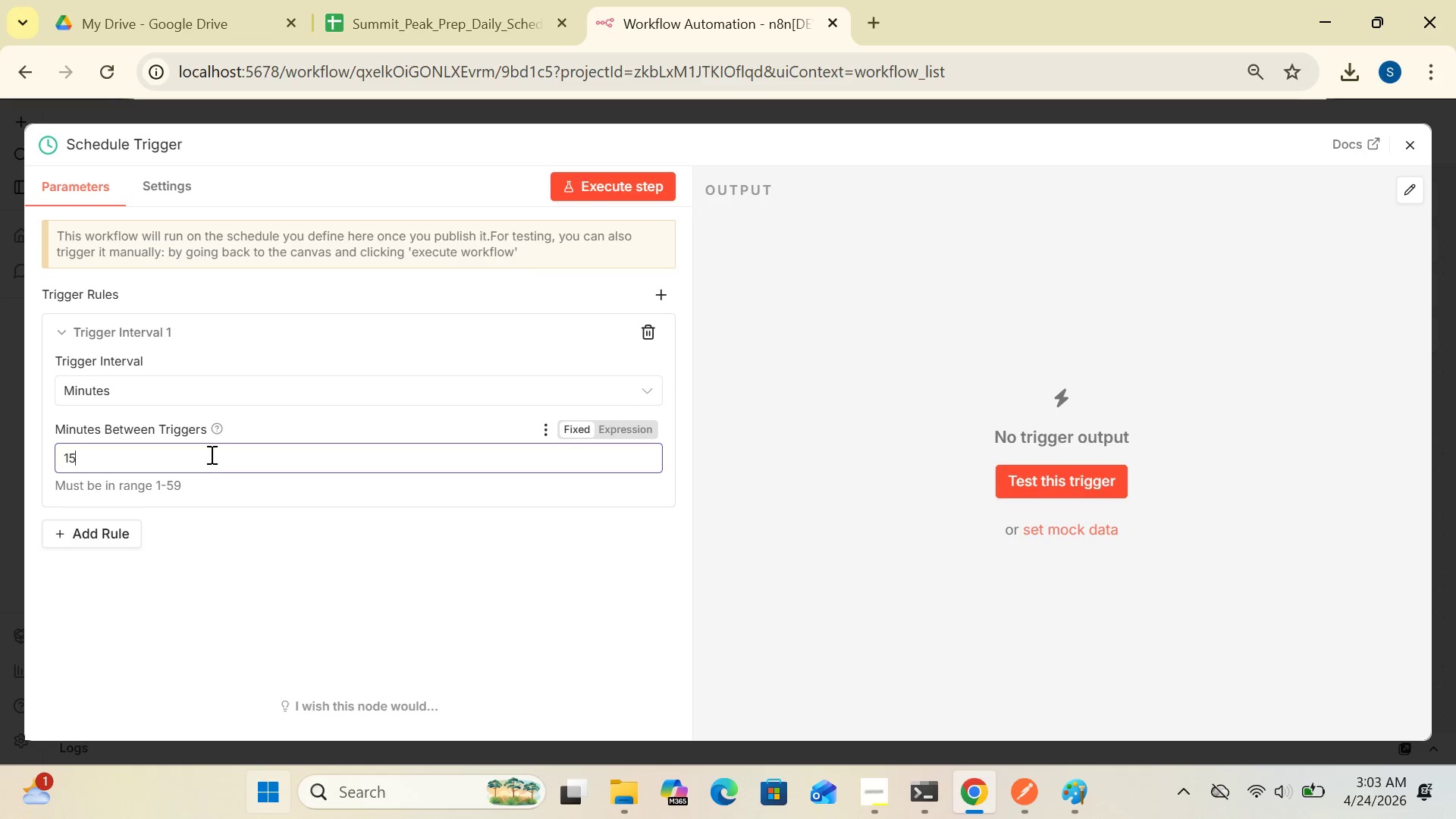 
wait(27.26)
 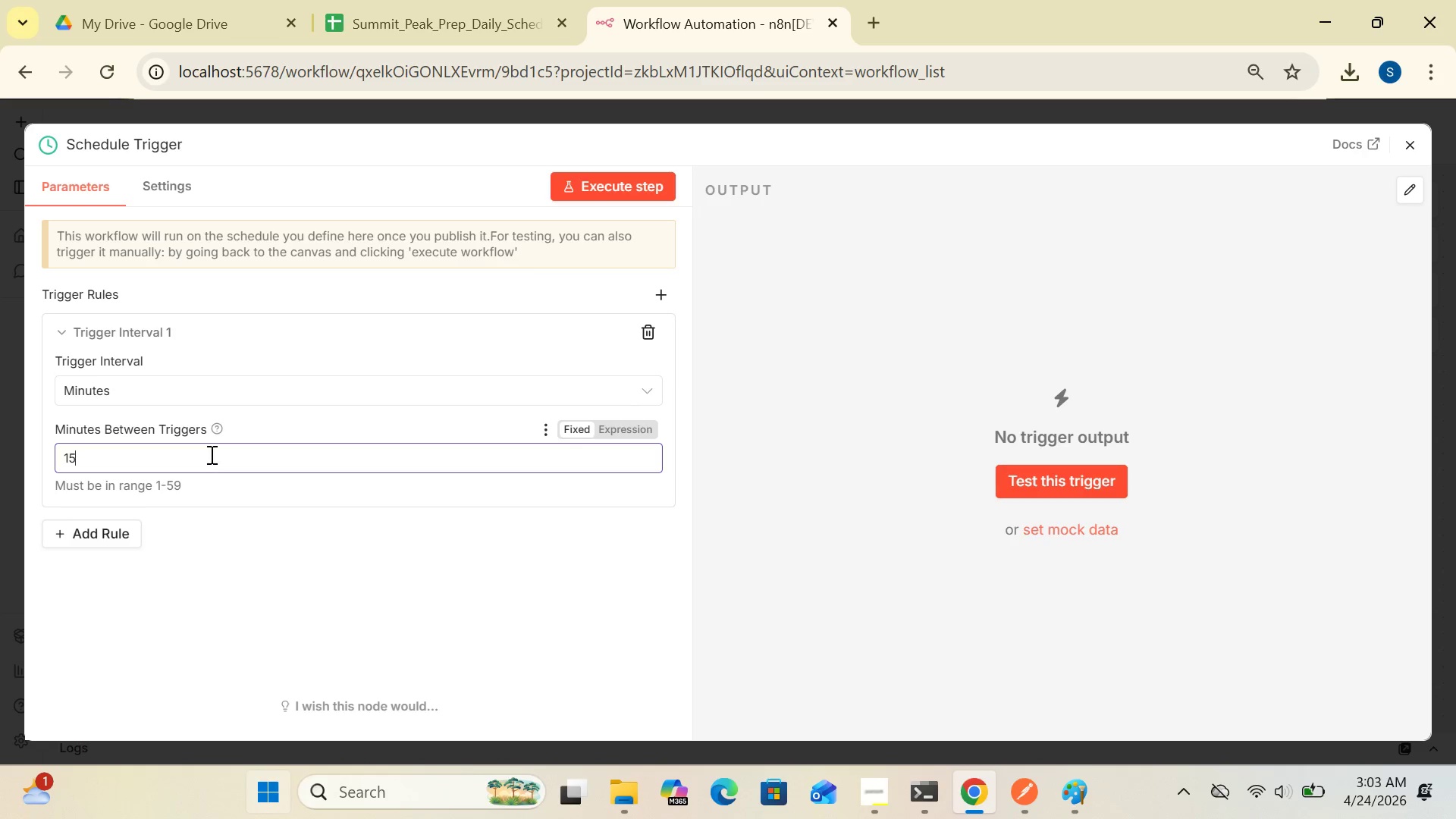 
left_click([902, 144])
 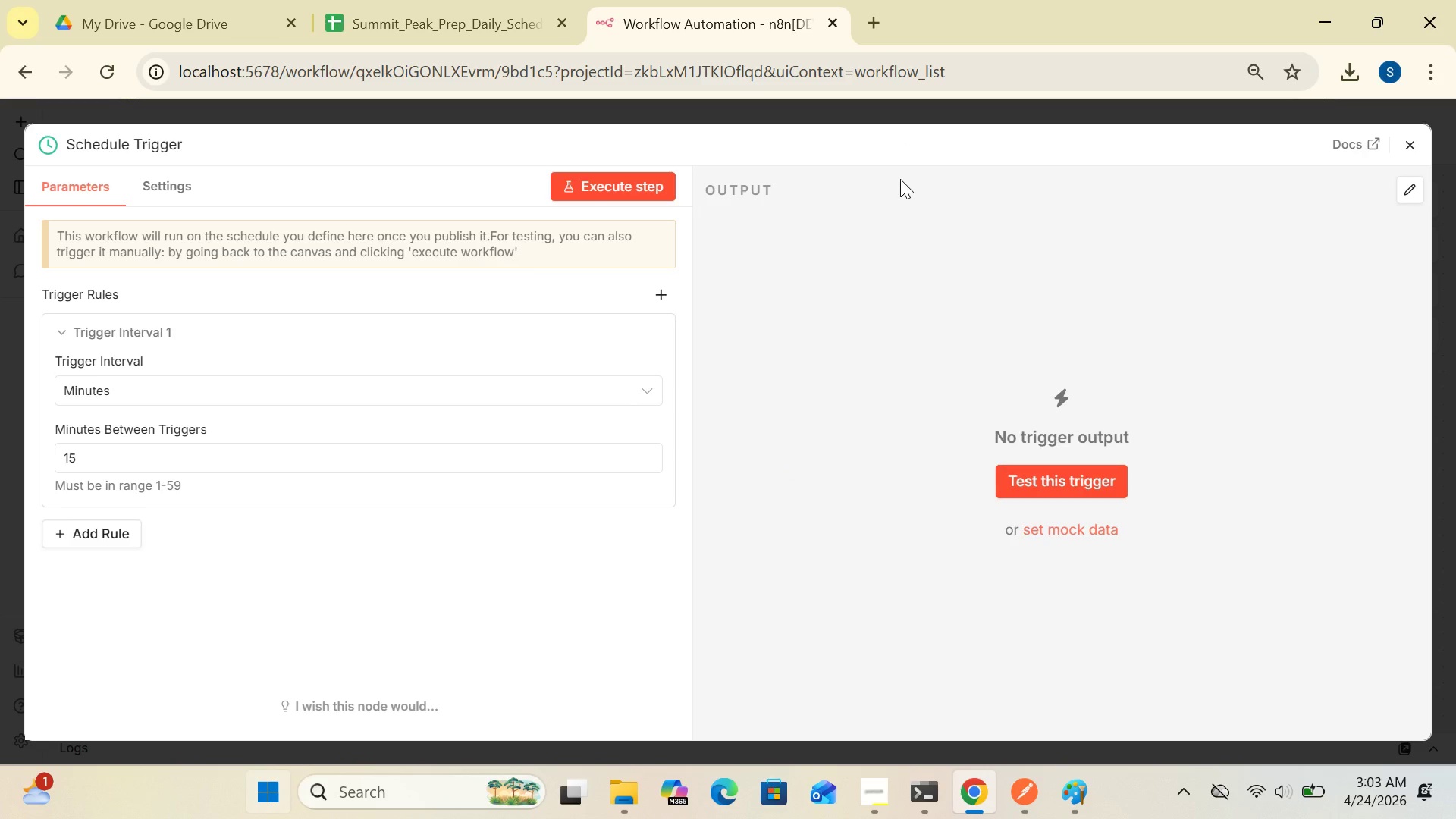 
hold_key(key=ControlLeft, duration=1.91)
 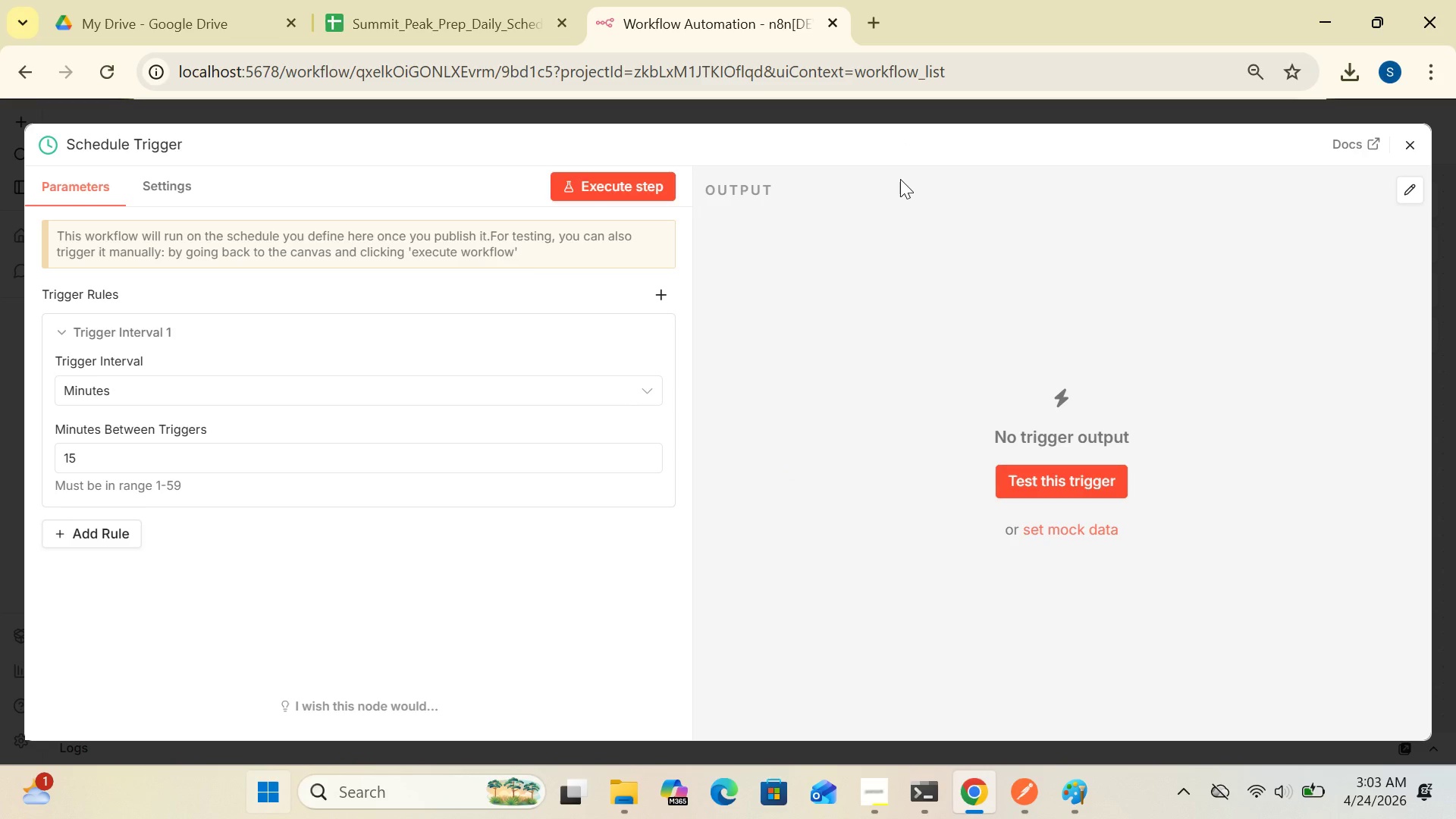 
hold_key(key=S, duration=0.33)
 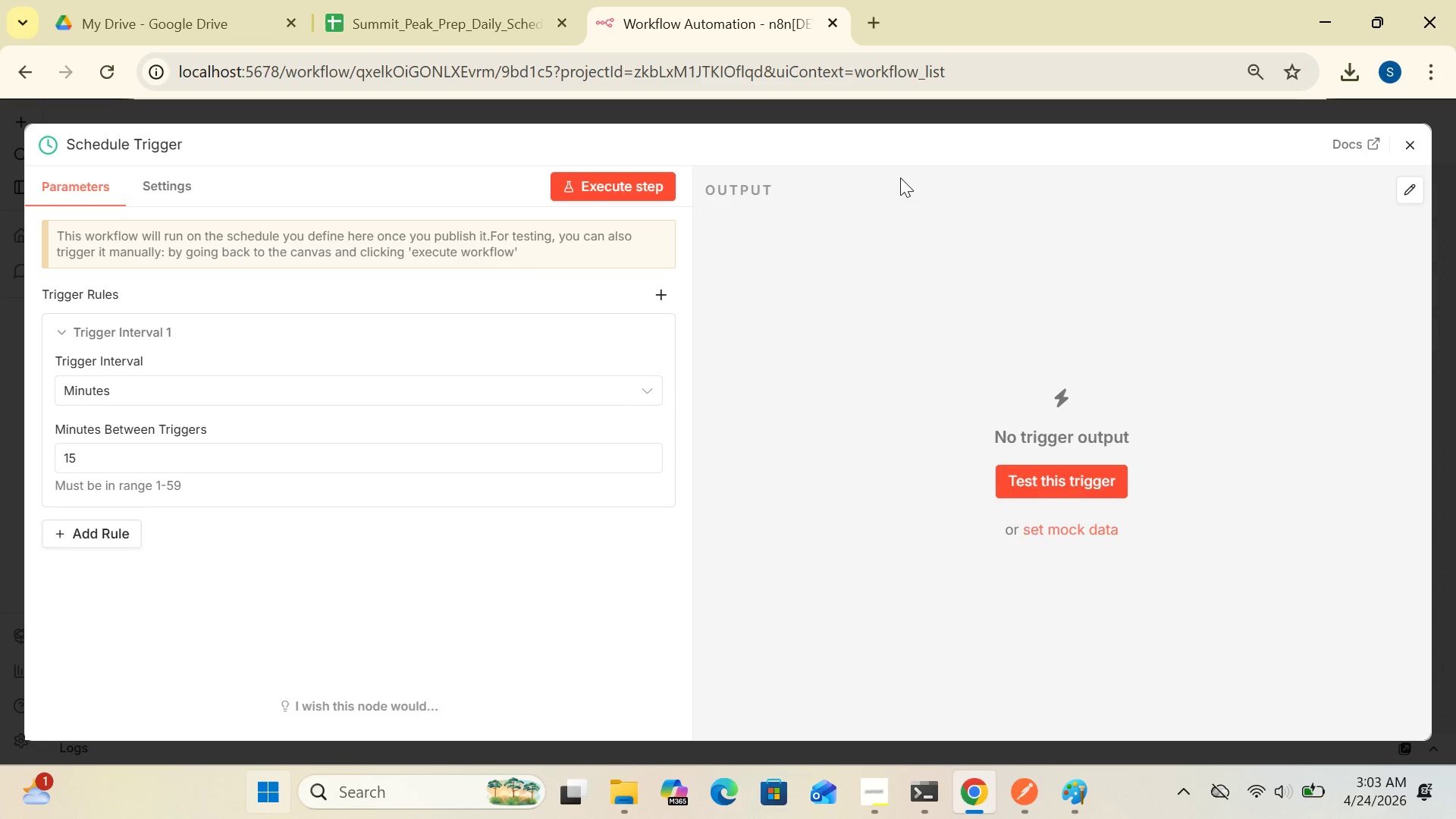 
wait(8.21)
 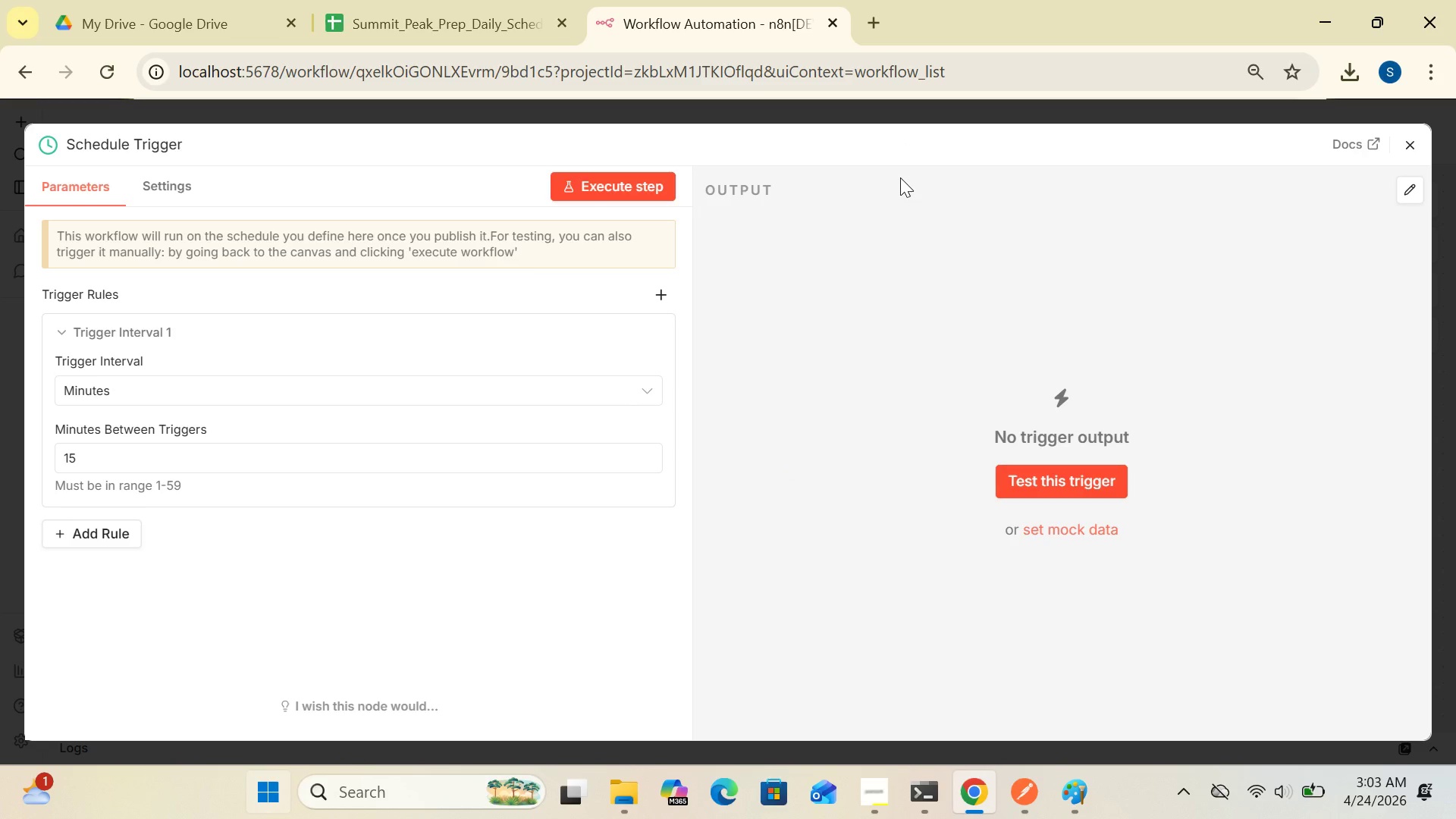 
mouse_move([871, 187])
 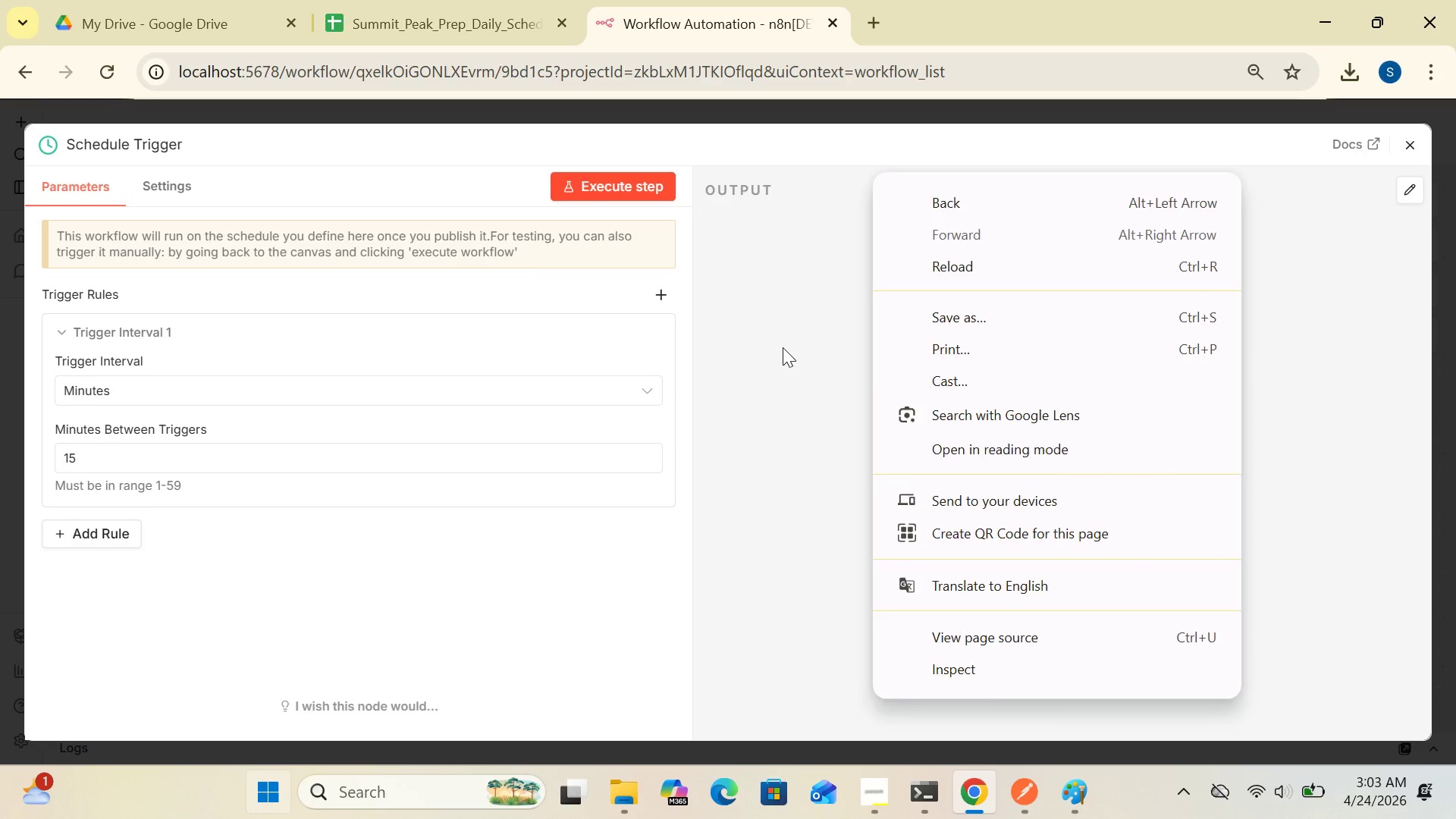 
left_click([783, 347])
 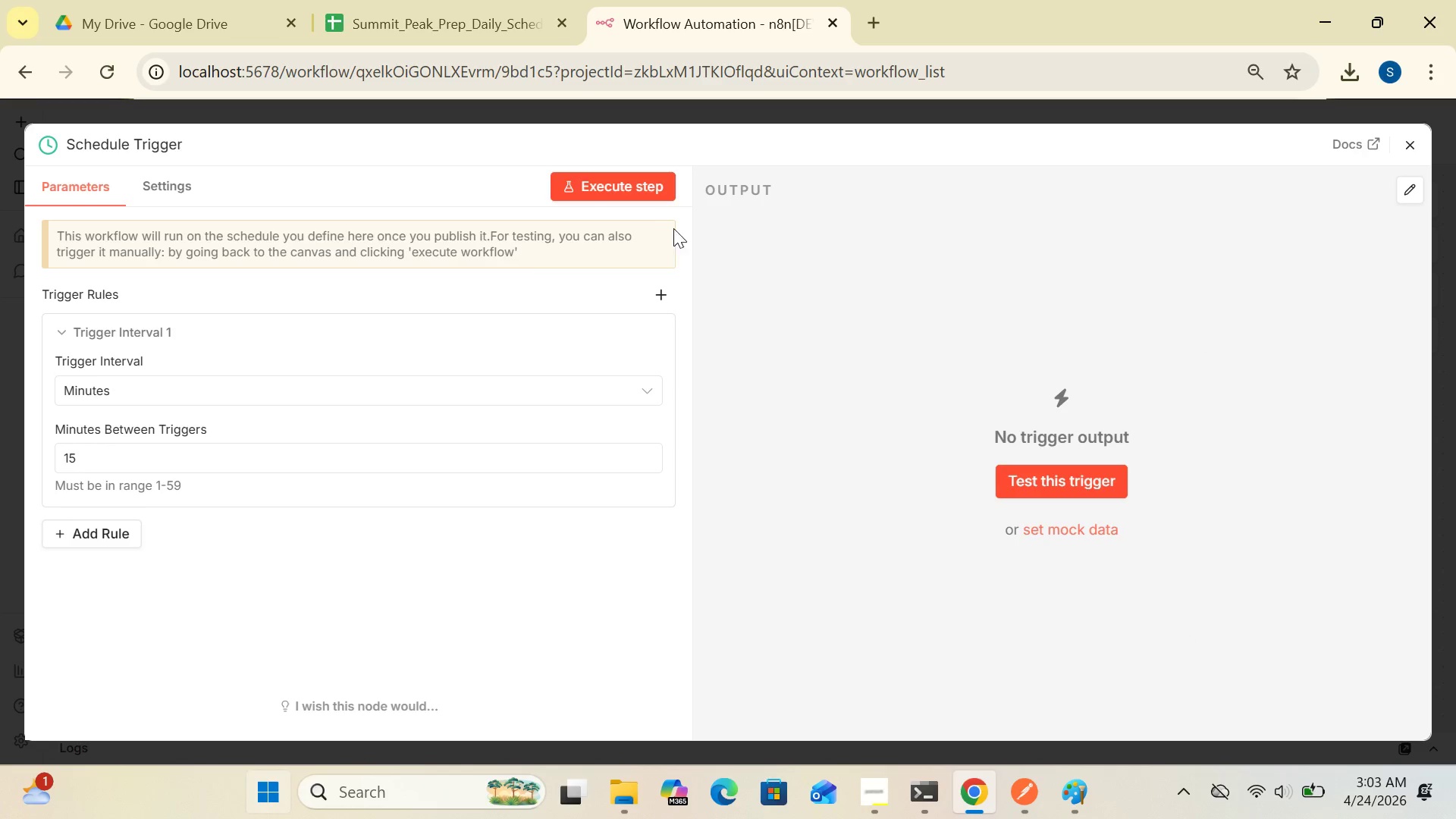 
left_click([647, 184])
 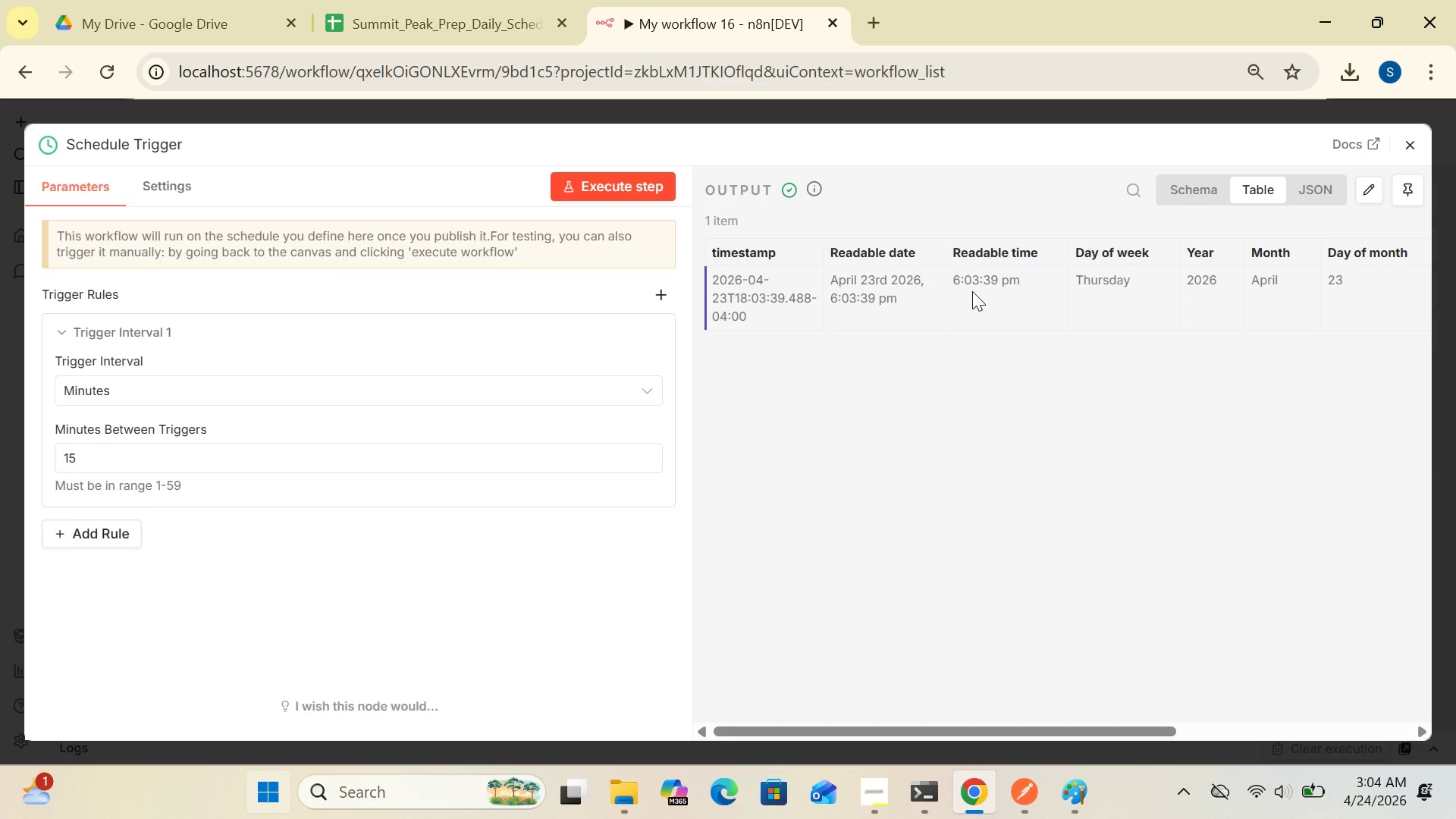 
wait(37.3)
 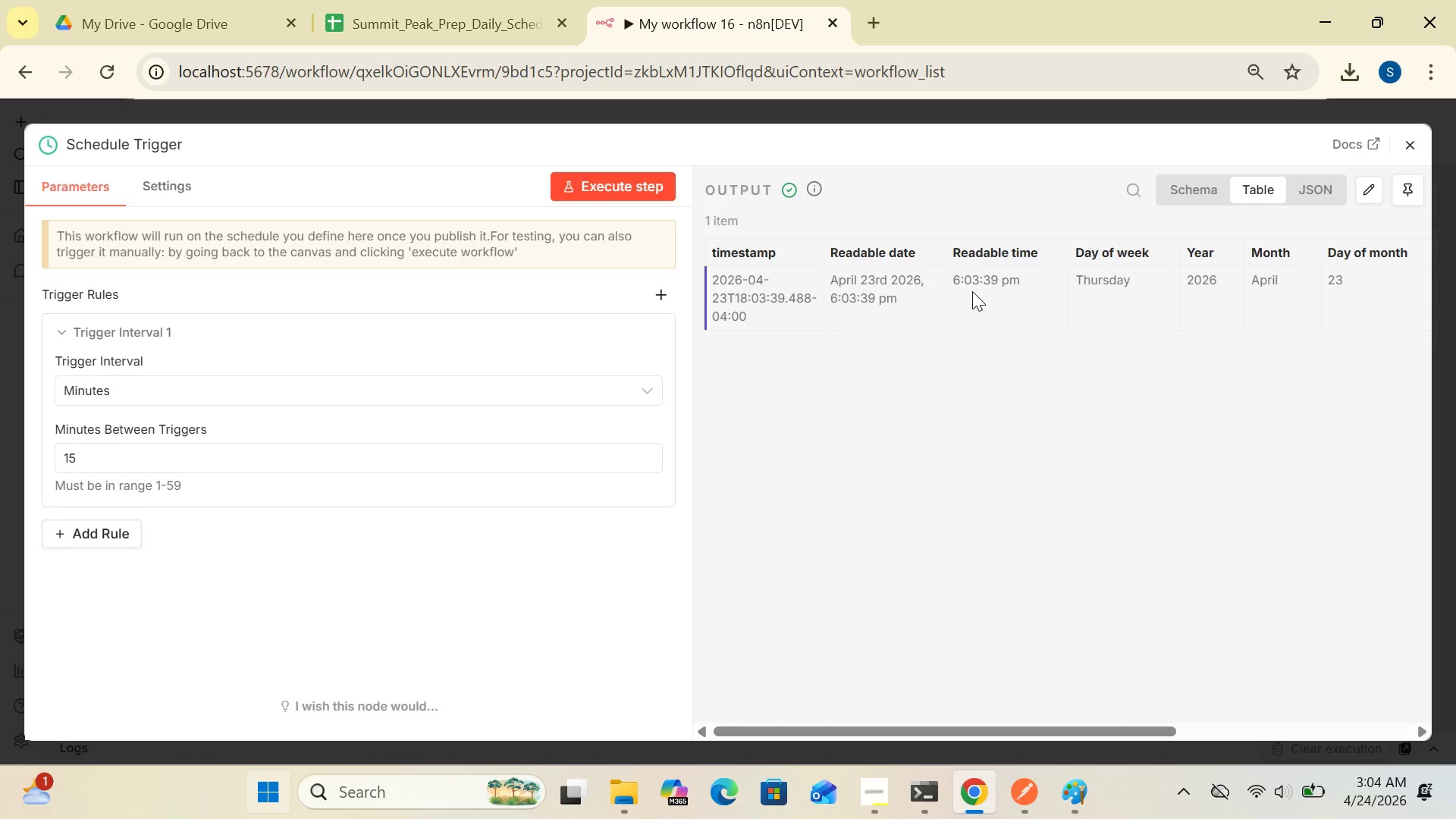 
left_click([836, 320])
 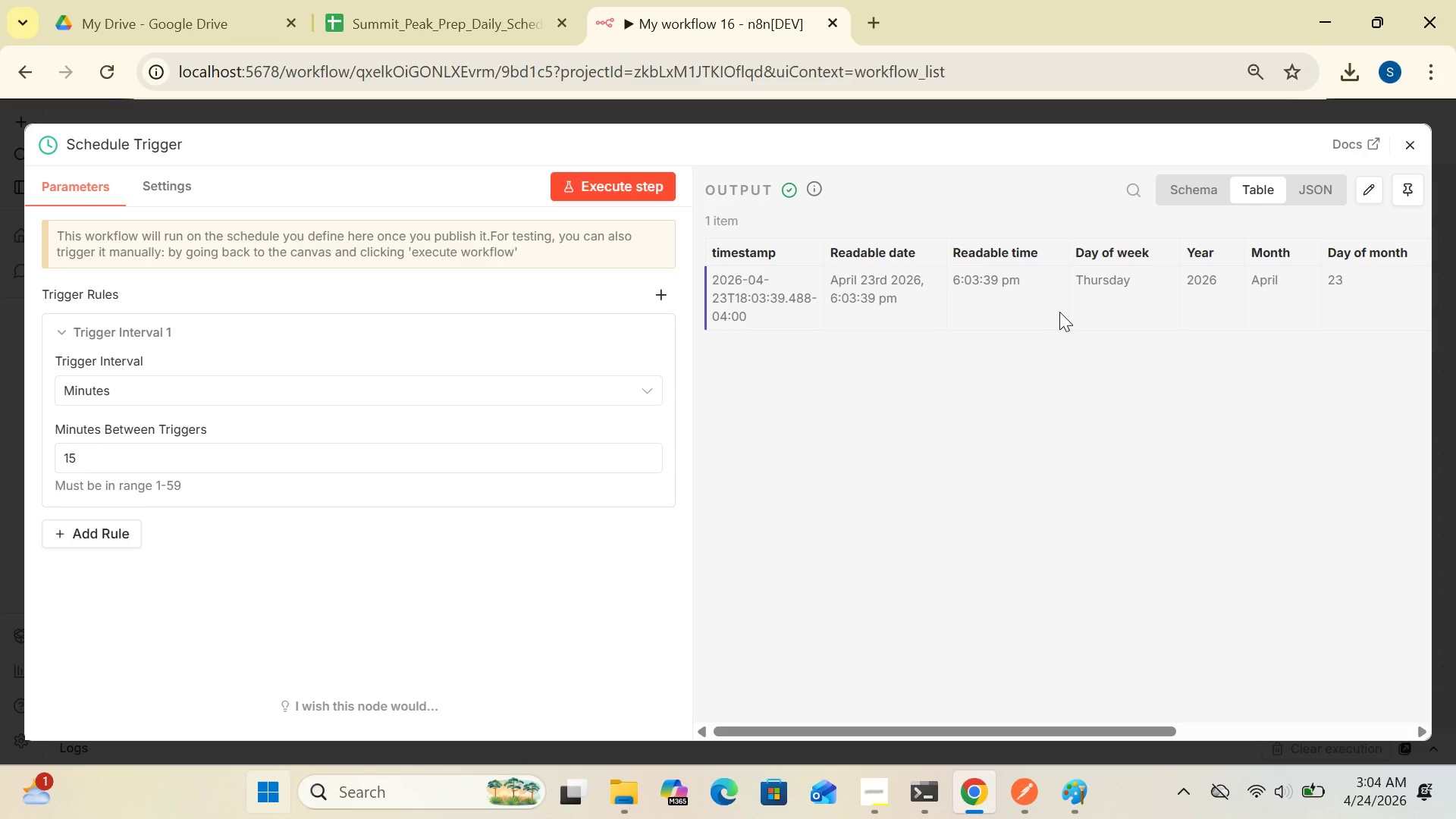 
left_click([1060, 312])
 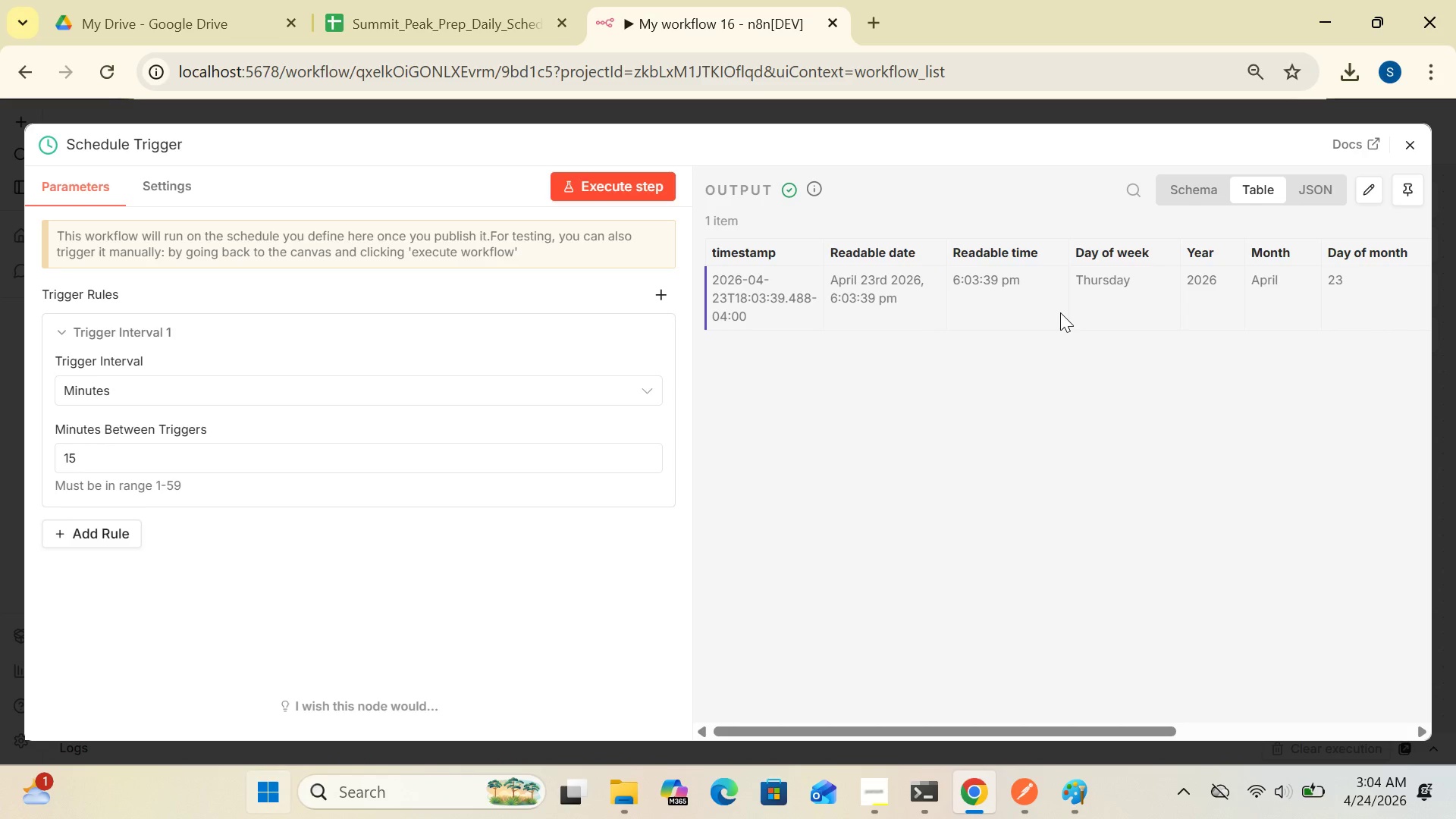 
left_click_drag(start_coordinate=[1060, 312], to_coordinate=[1191, 390])
 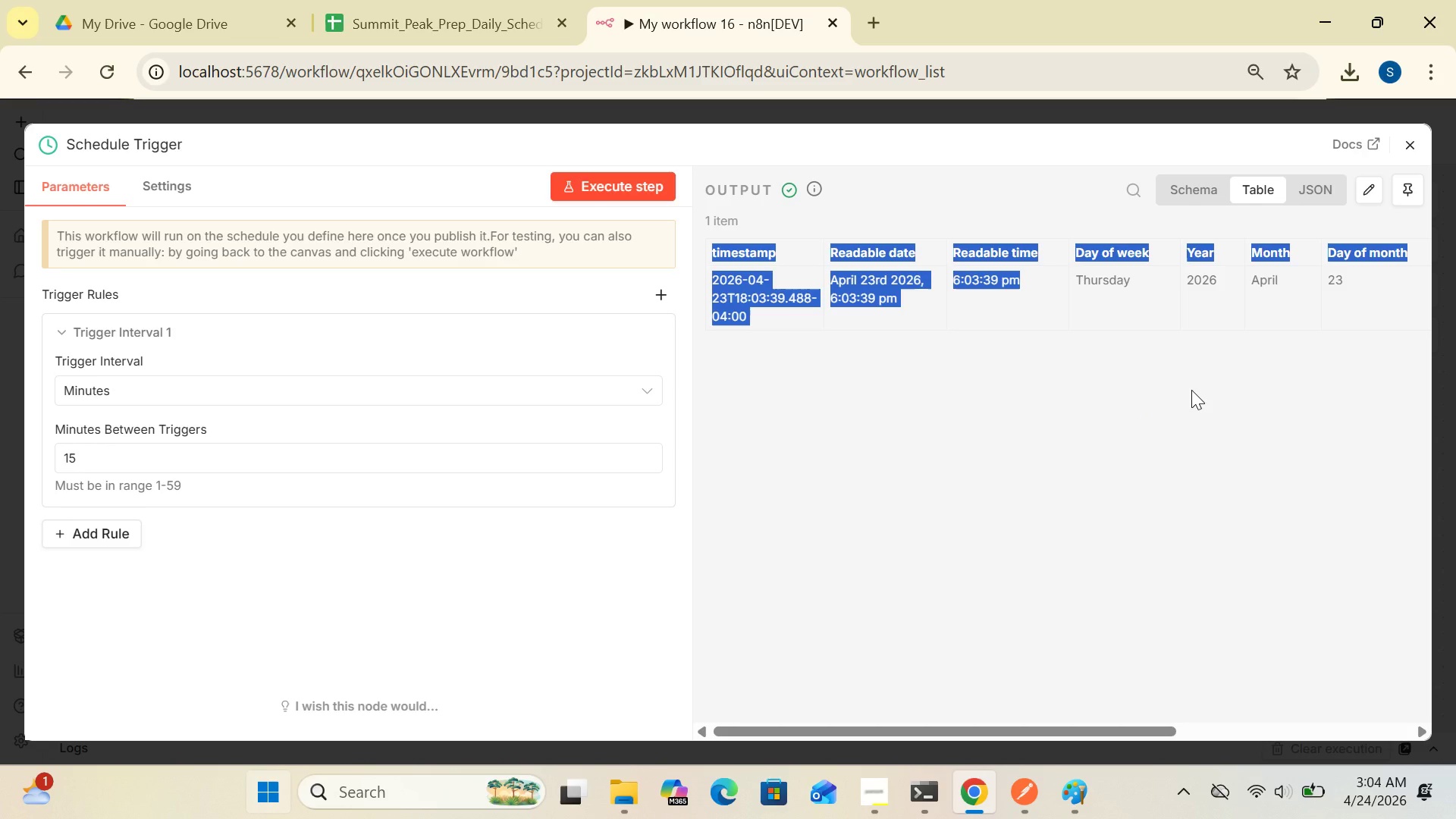 
wait(14.31)
 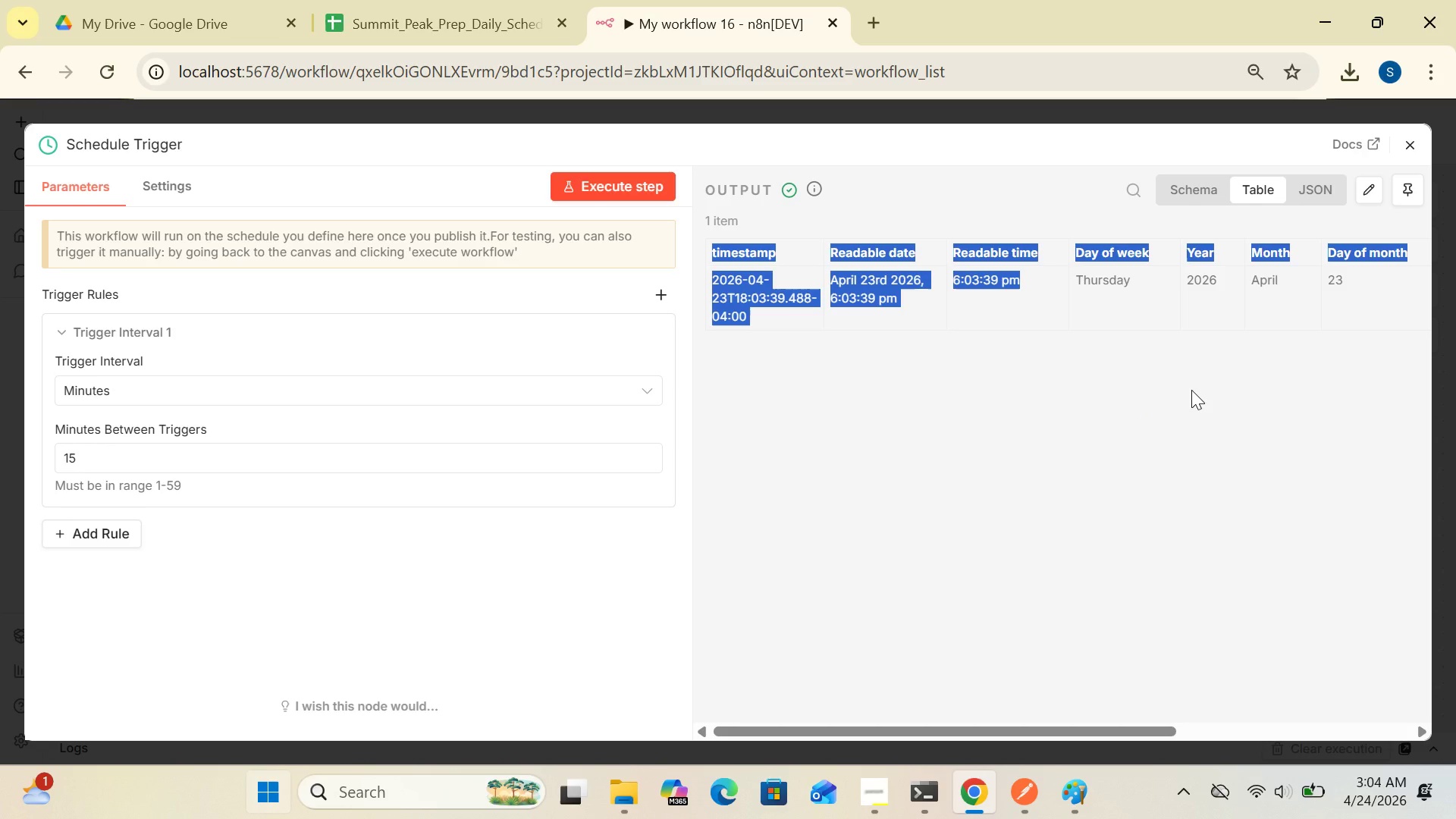 
left_click([1408, 148])
 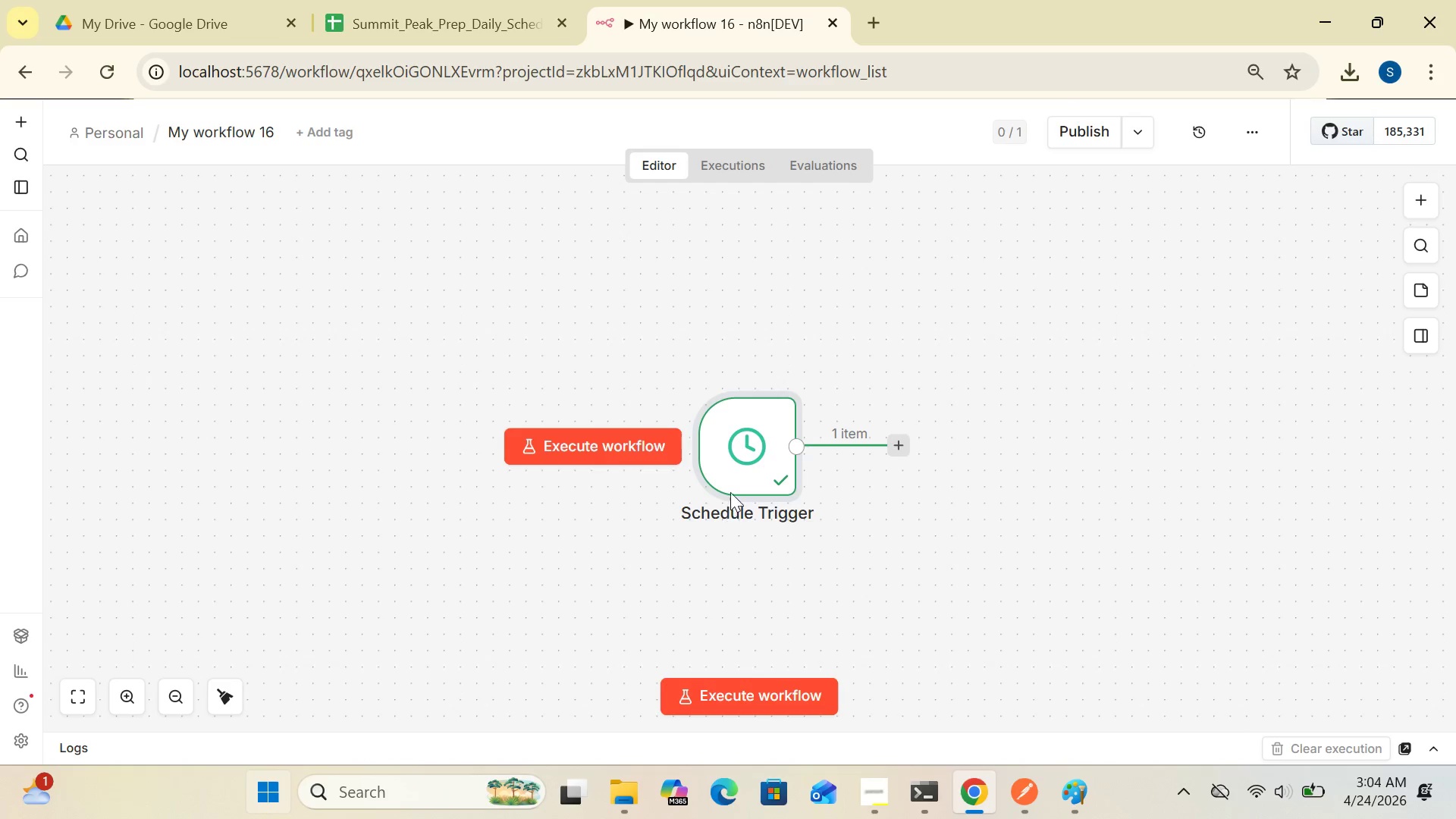 
left_click_drag(start_coordinate=[739, 477], to_coordinate=[162, 434])
 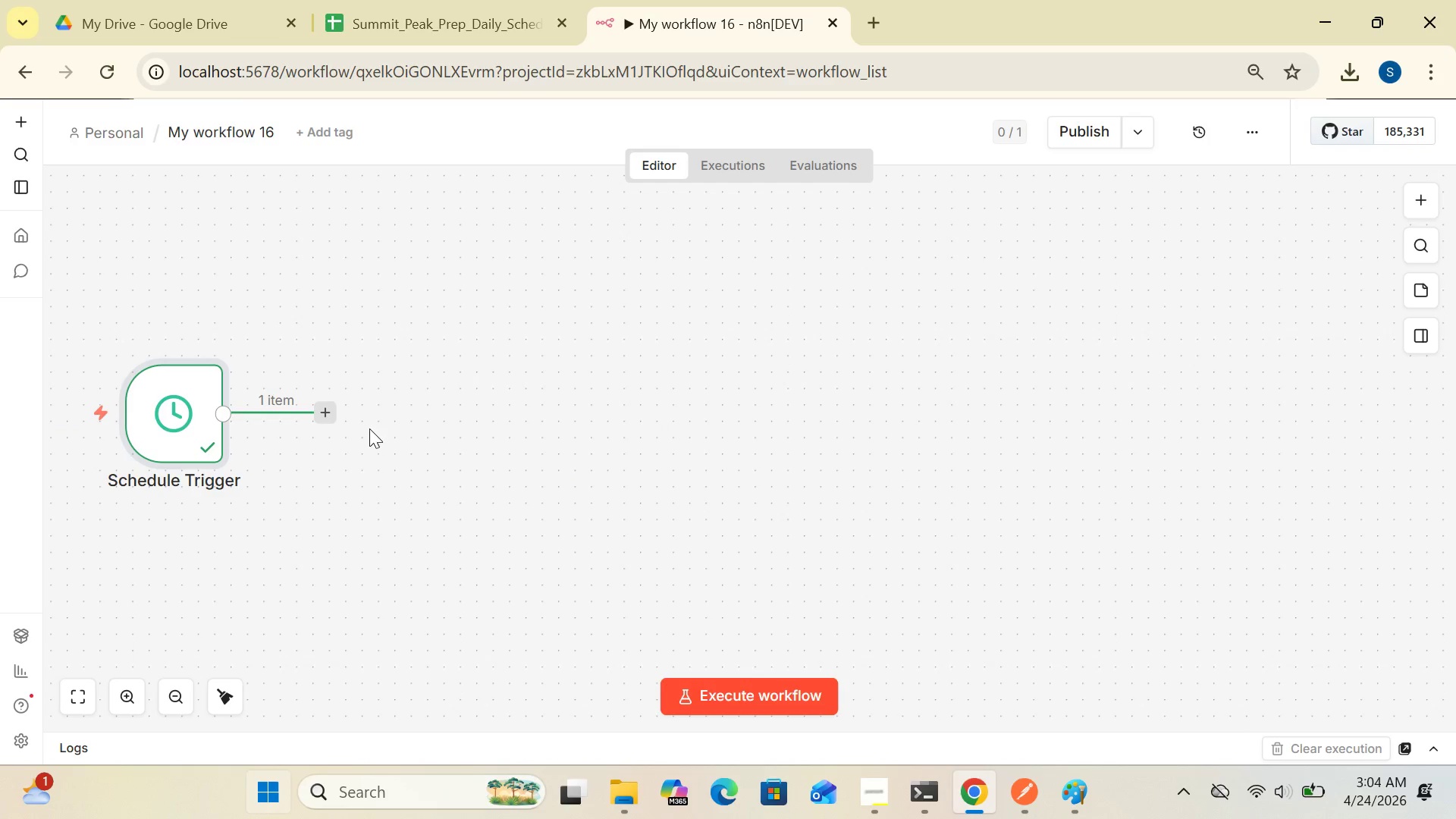 
left_click([334, 406])
 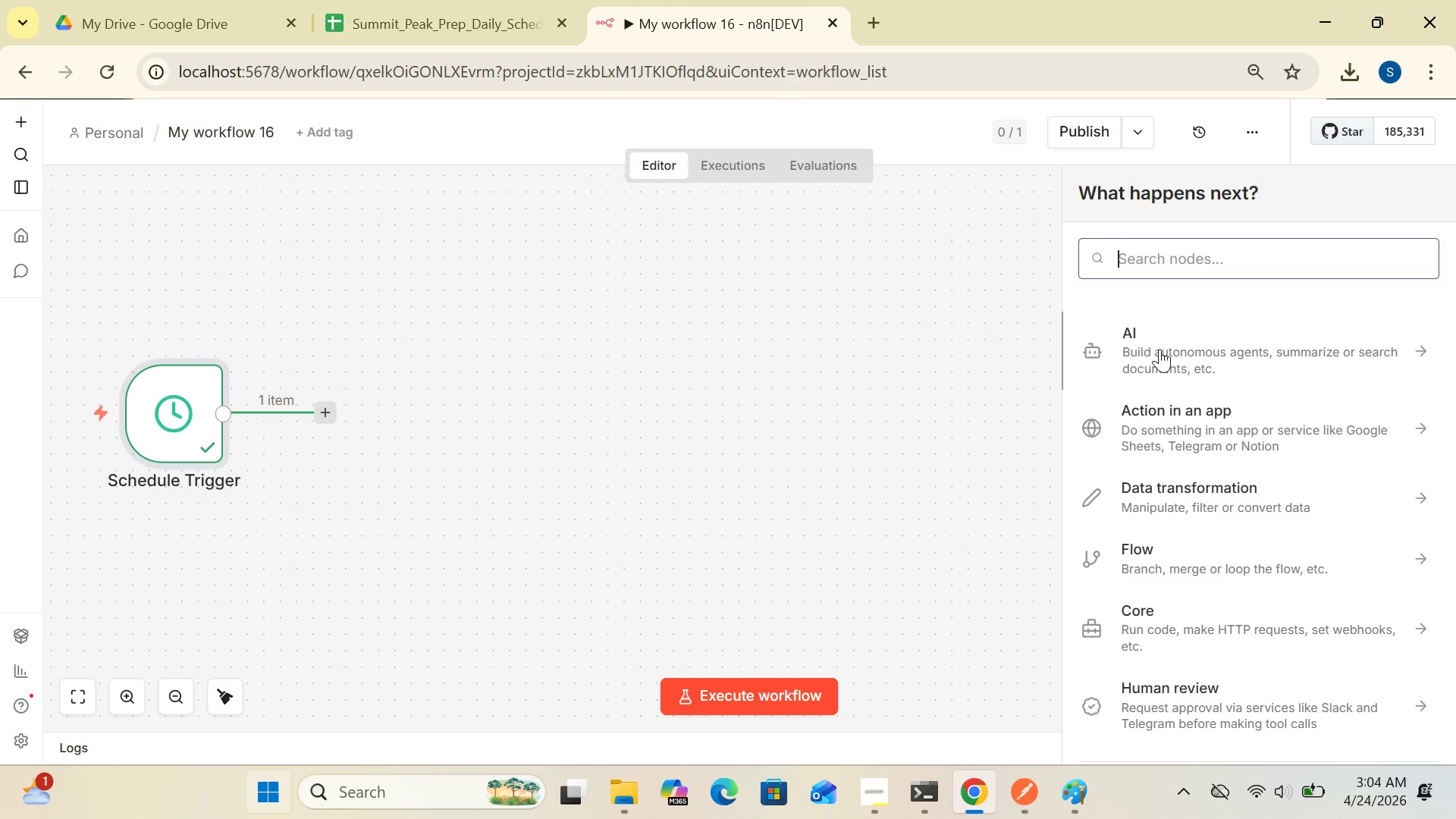 
left_click([1154, 257])
 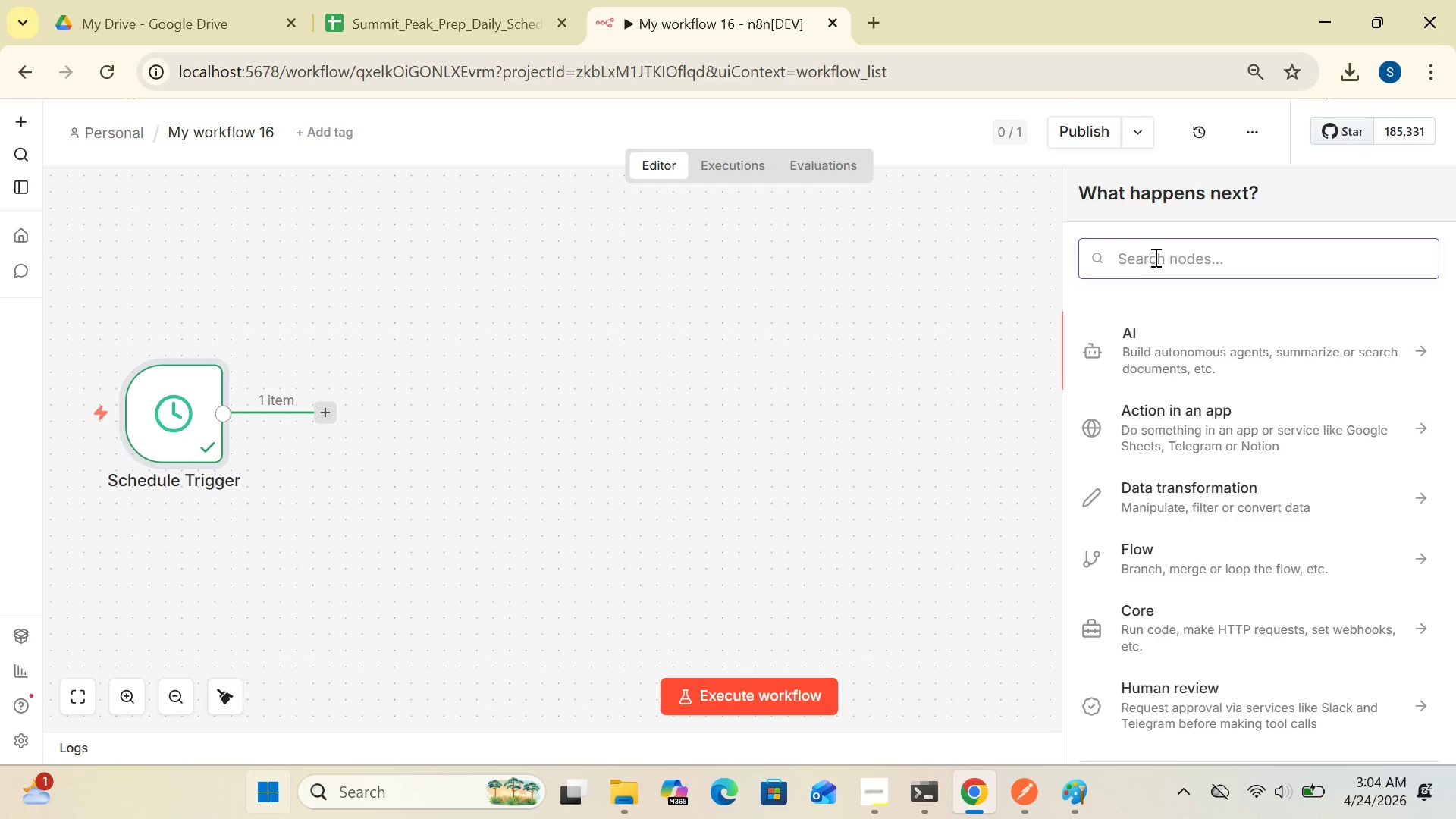 
type(googl)
 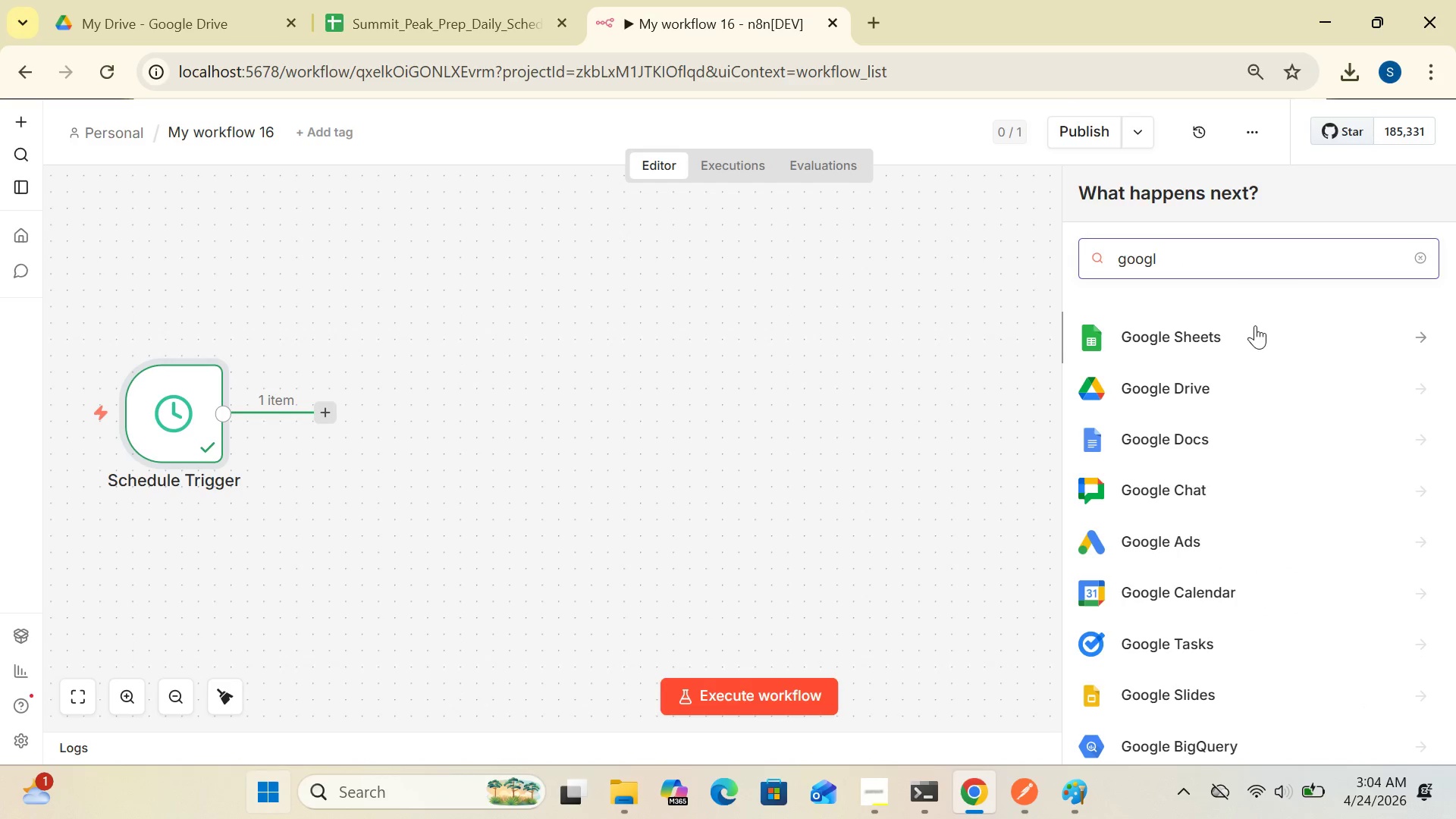 
left_click([1197, 337])
 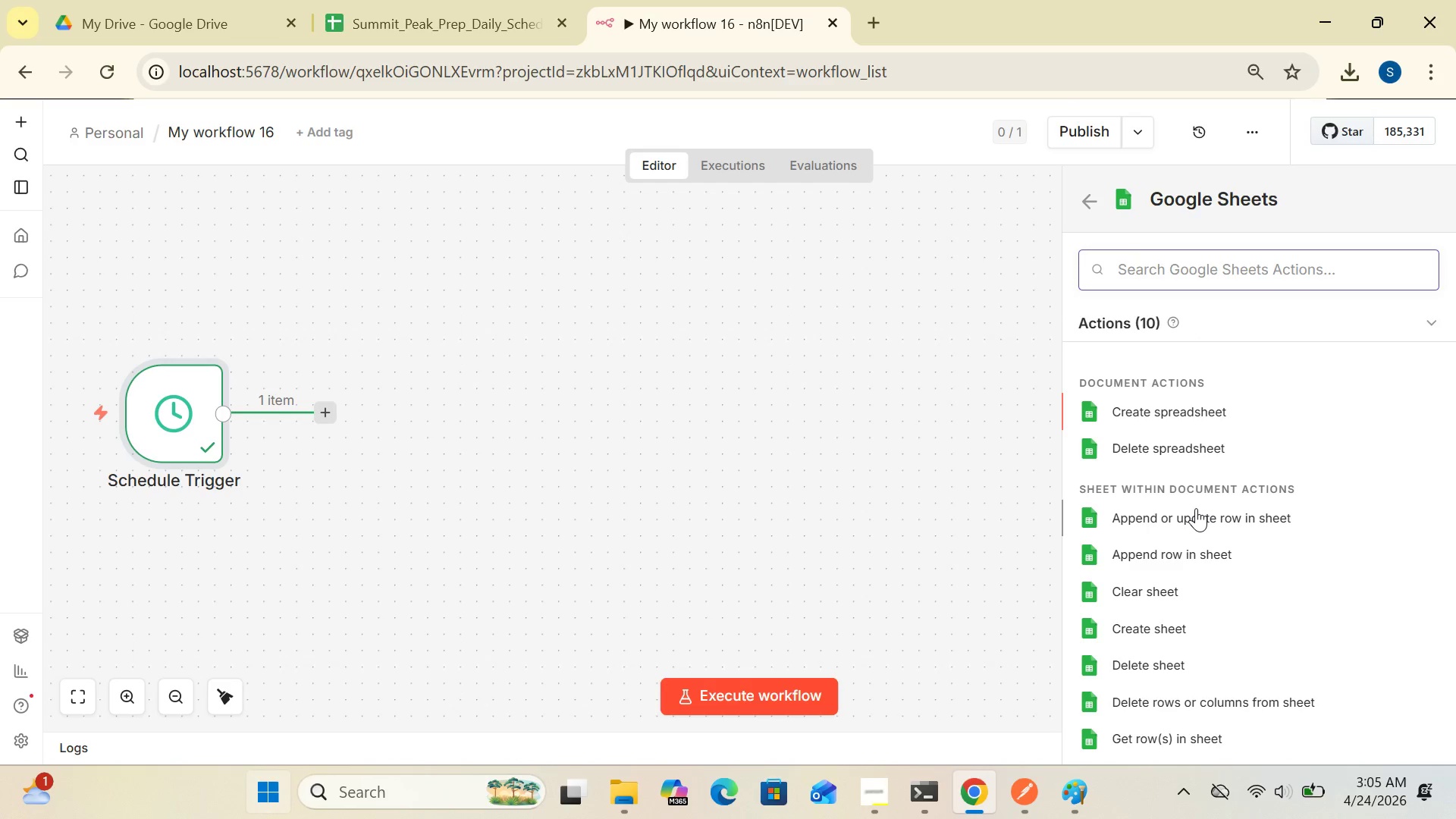 
wait(14.42)
 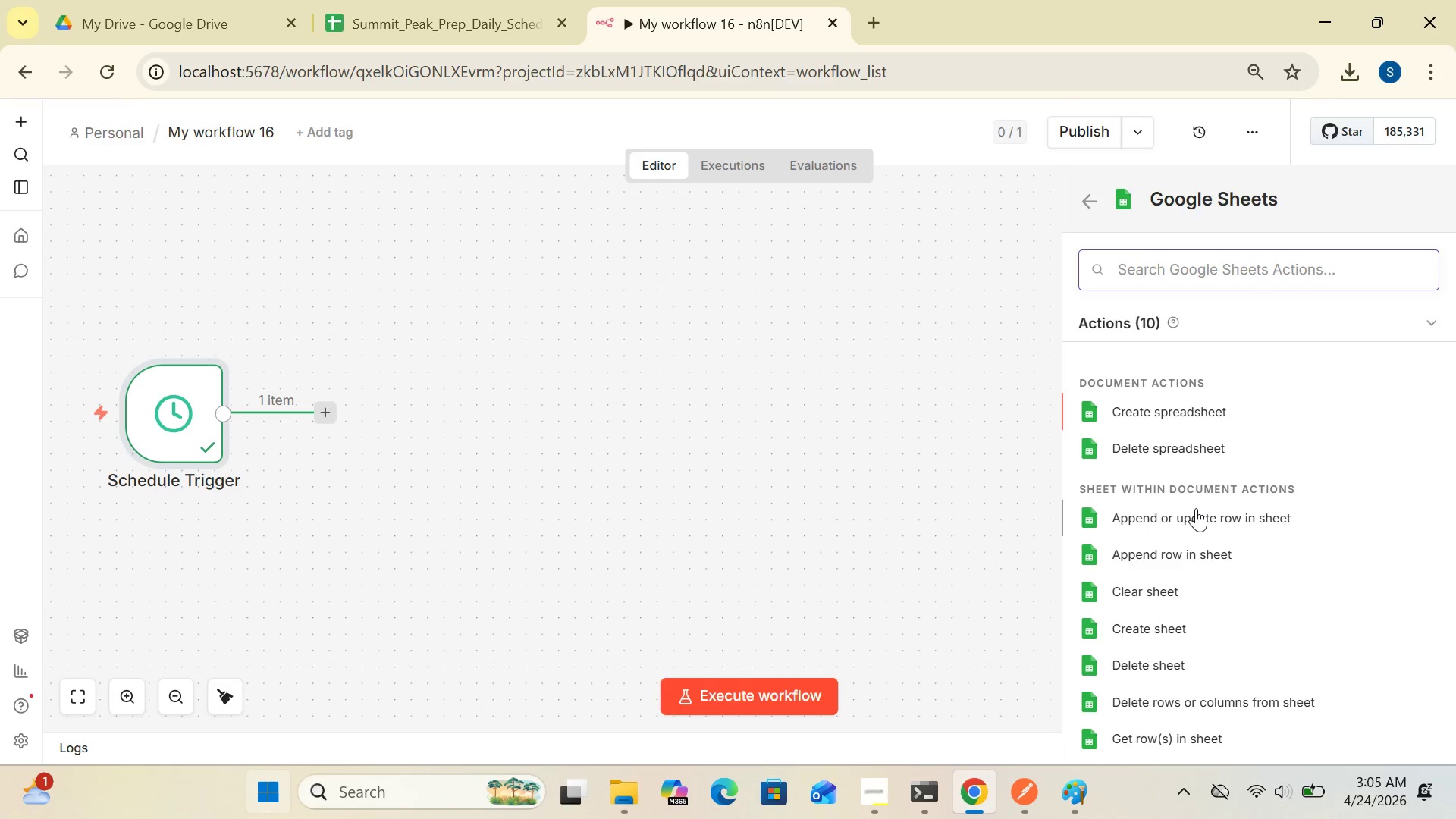 
left_click([1199, 730])
 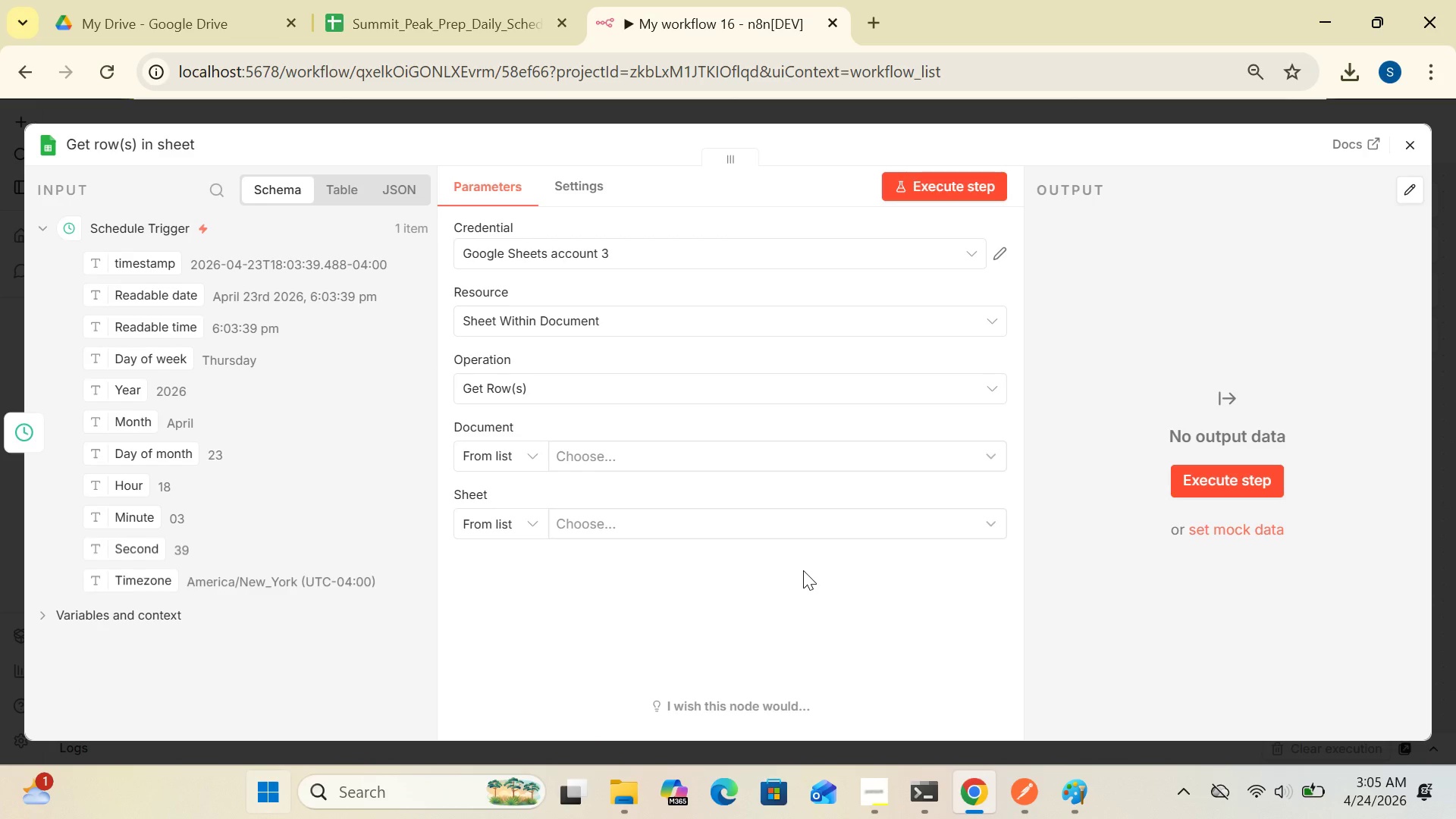 
wait(5.53)
 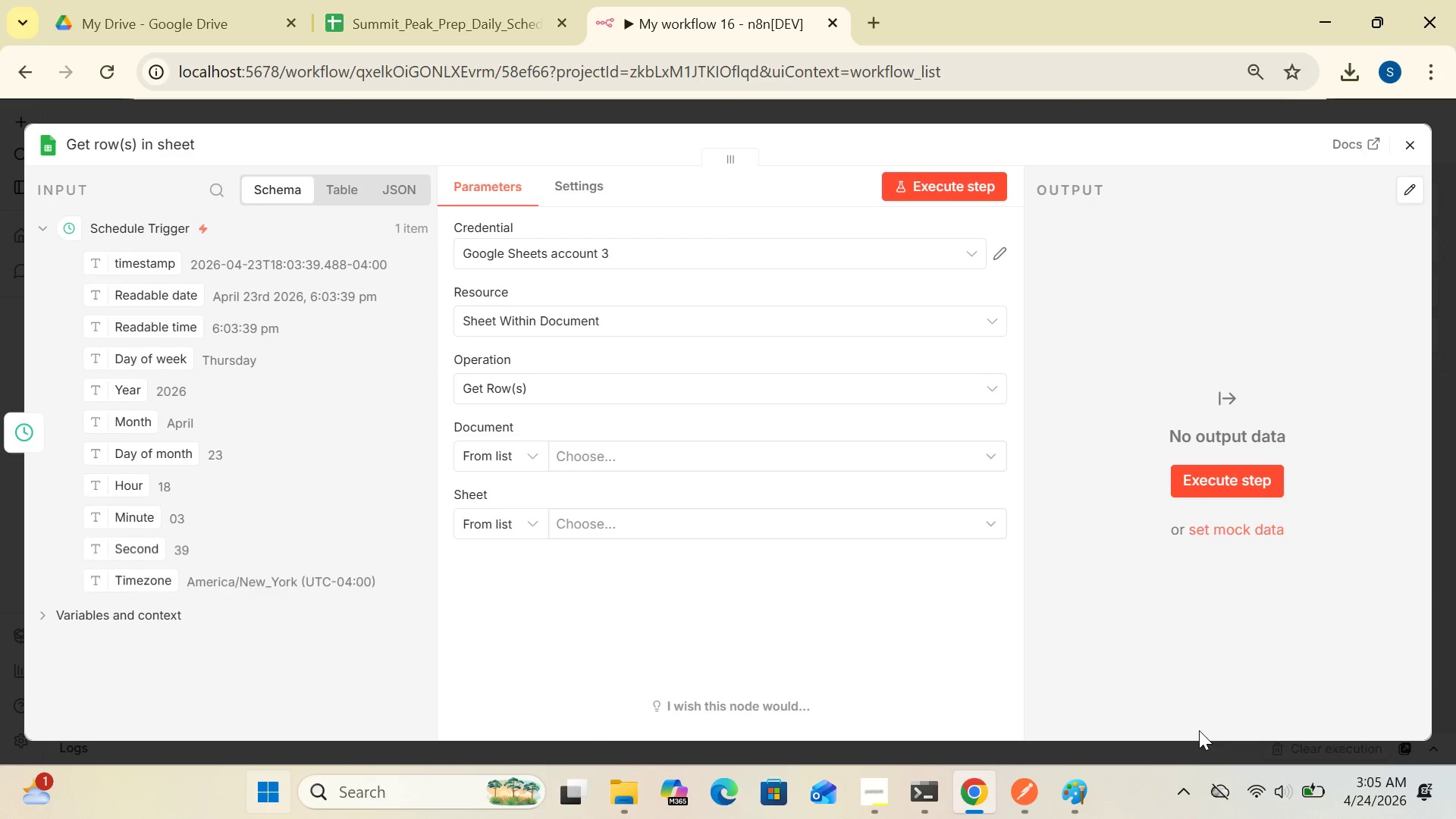 
left_click([785, 387])
 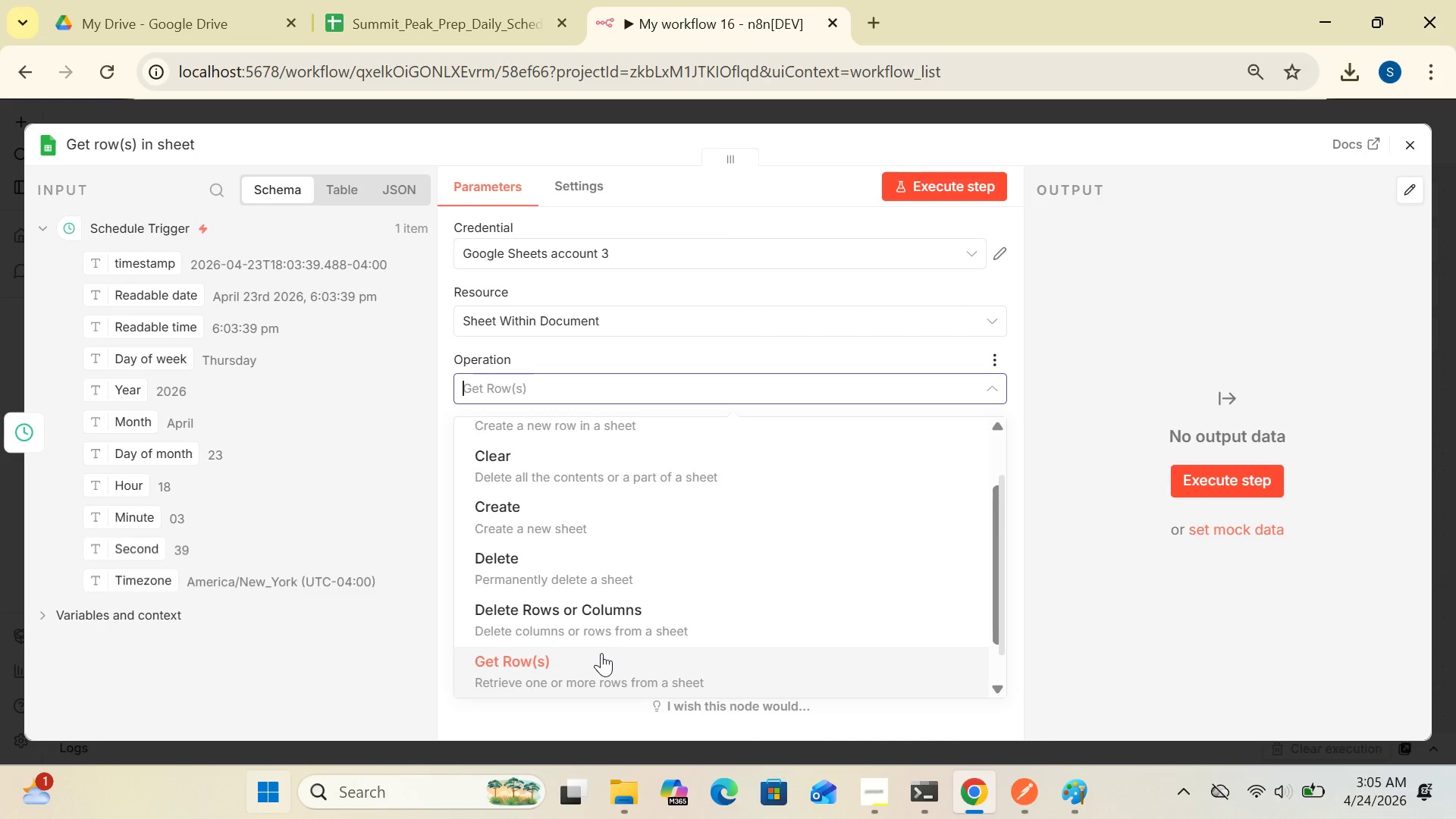 
left_click([514, 654])
 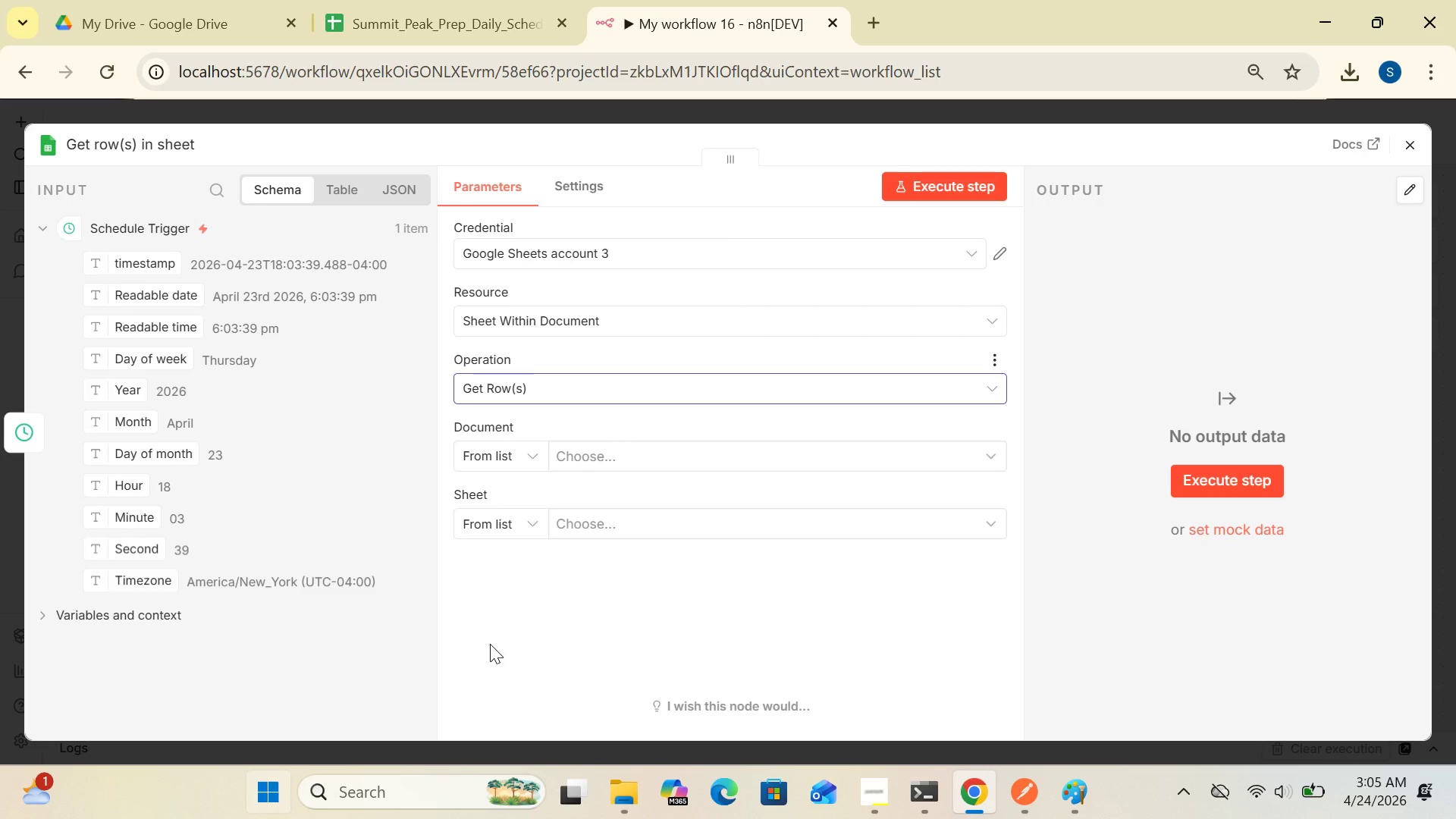 
wait(14.19)
 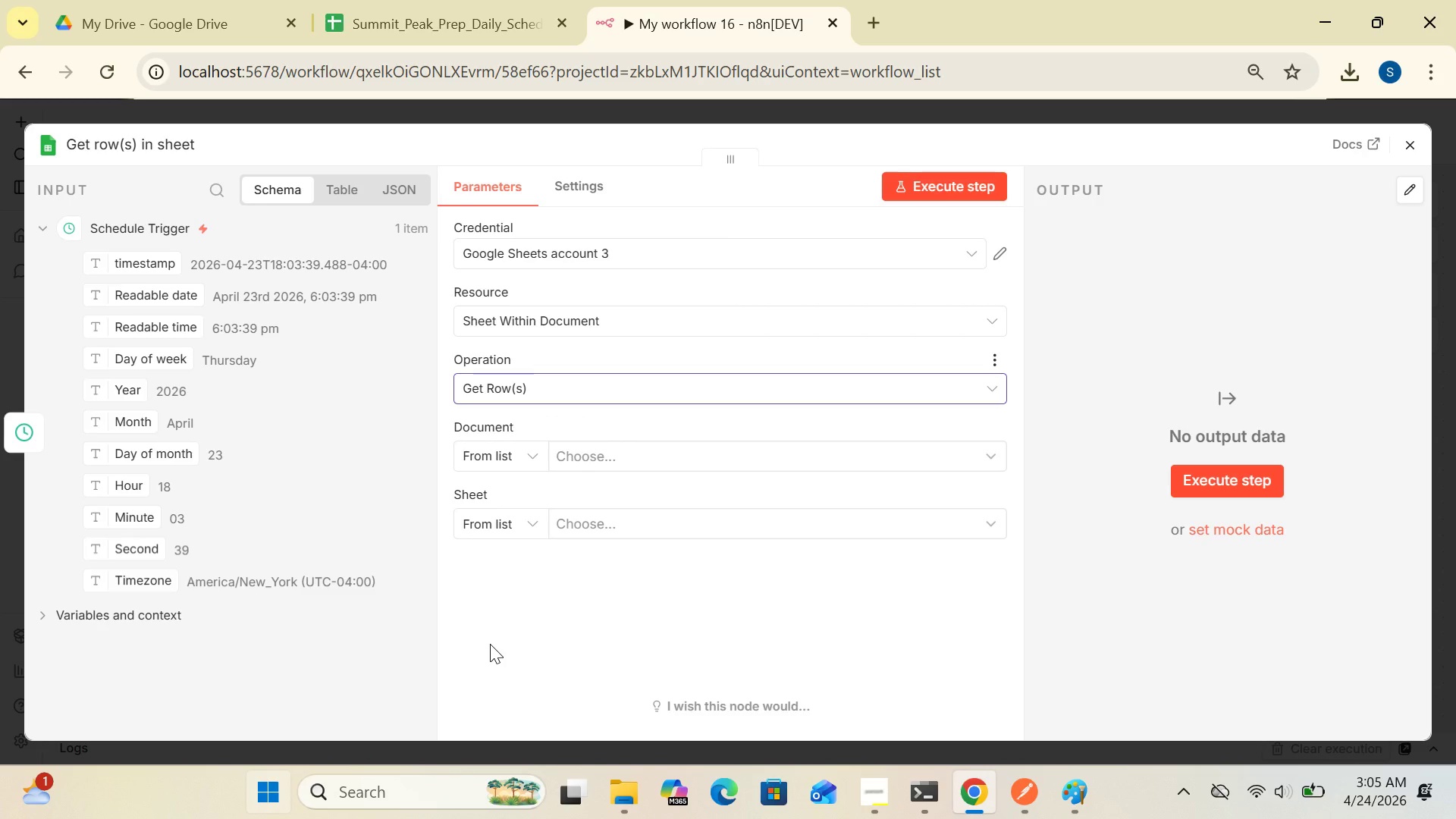 
left_click([990, 256])
 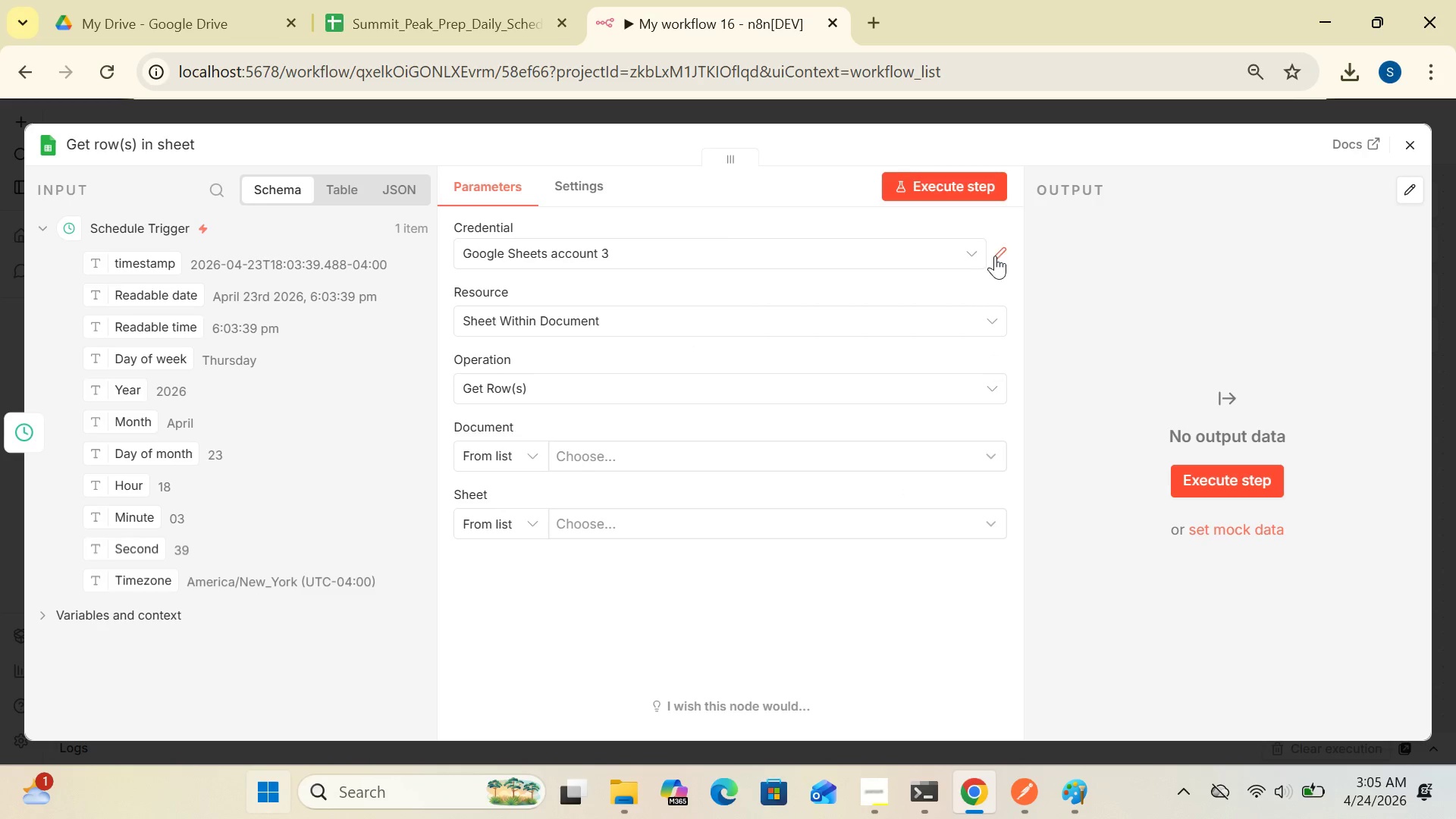 
left_click([996, 255])
 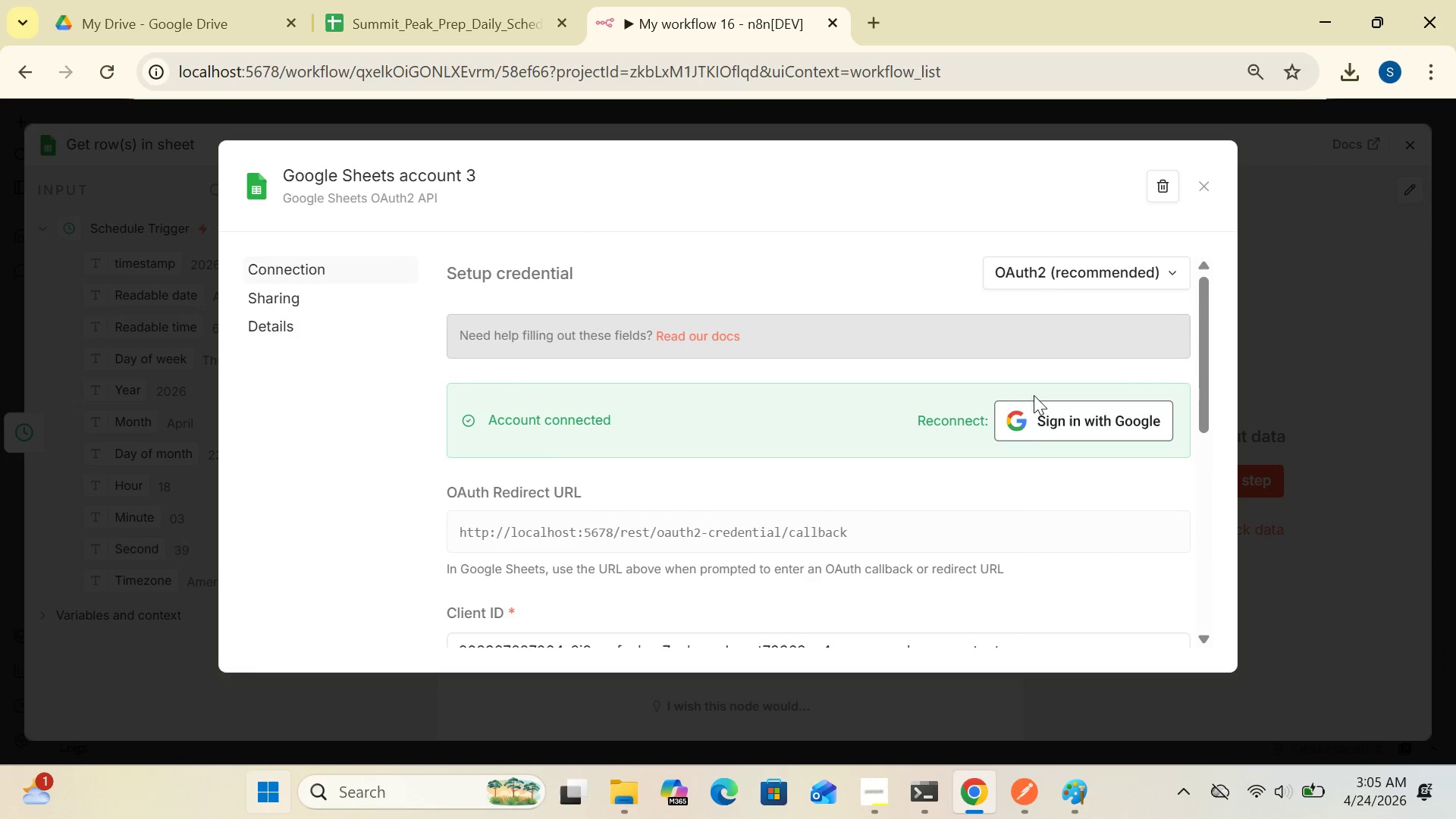 
left_click([1037, 422])
 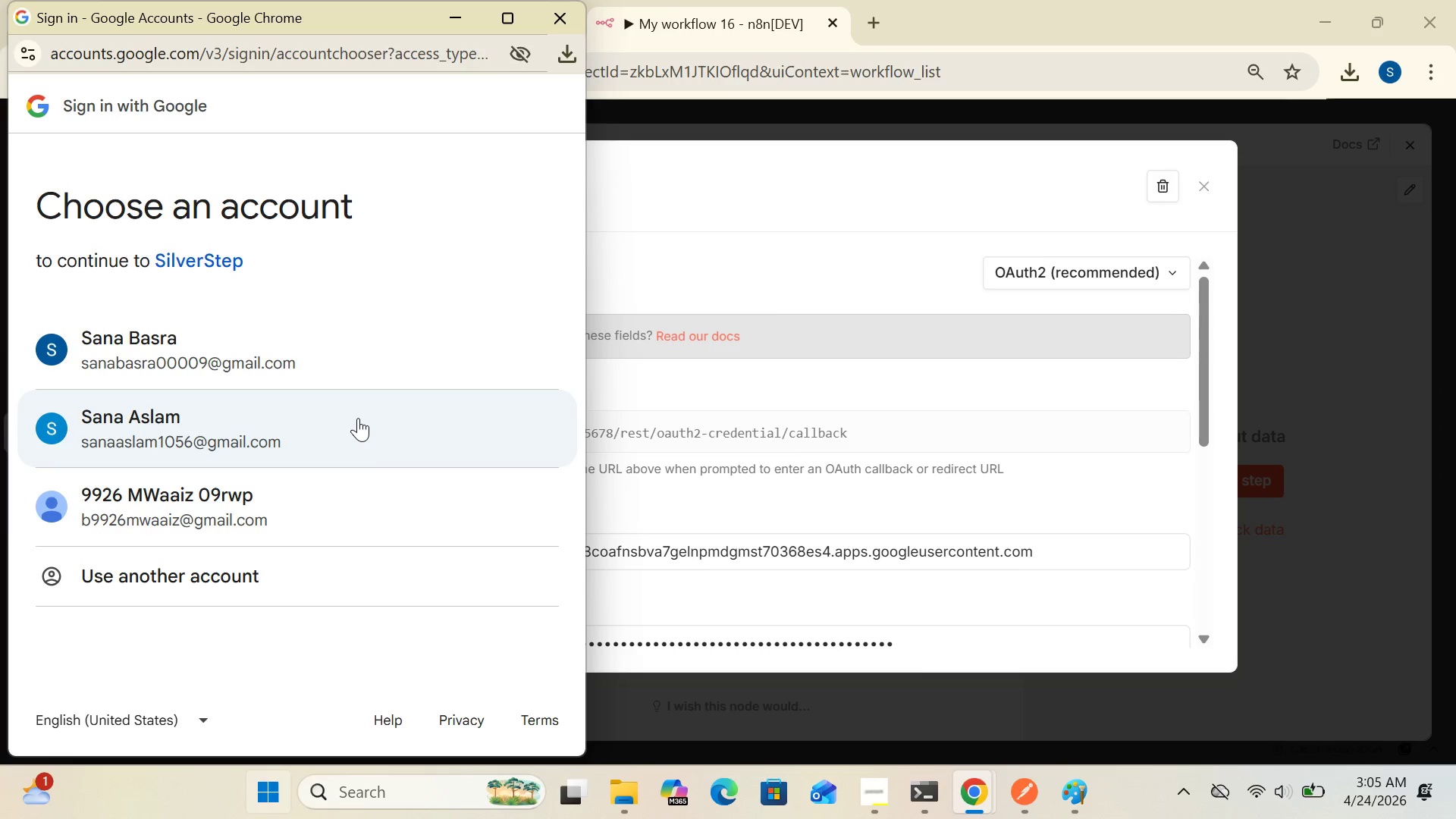 
double_click([303, 375])
 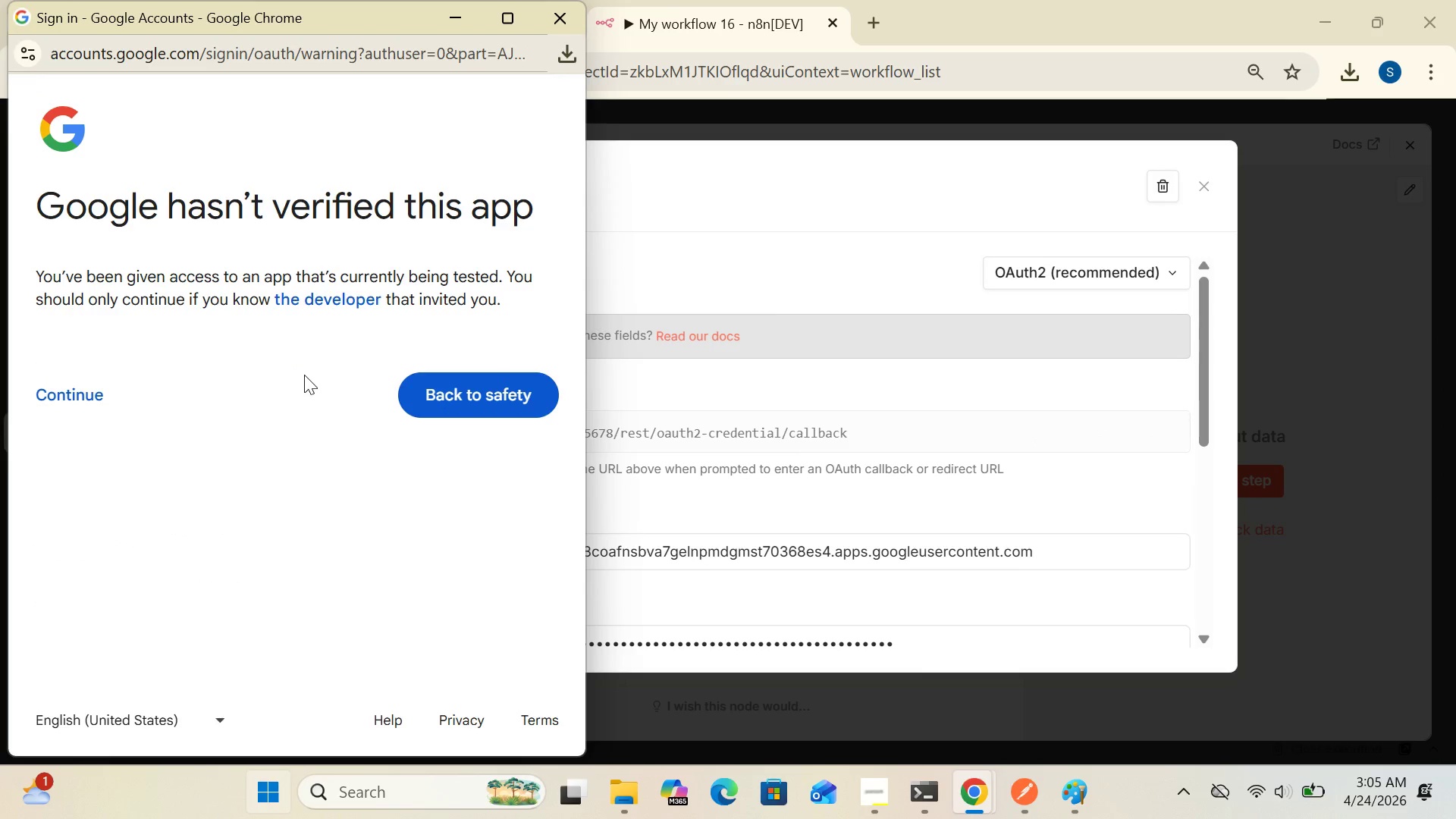 
wait(5.34)
 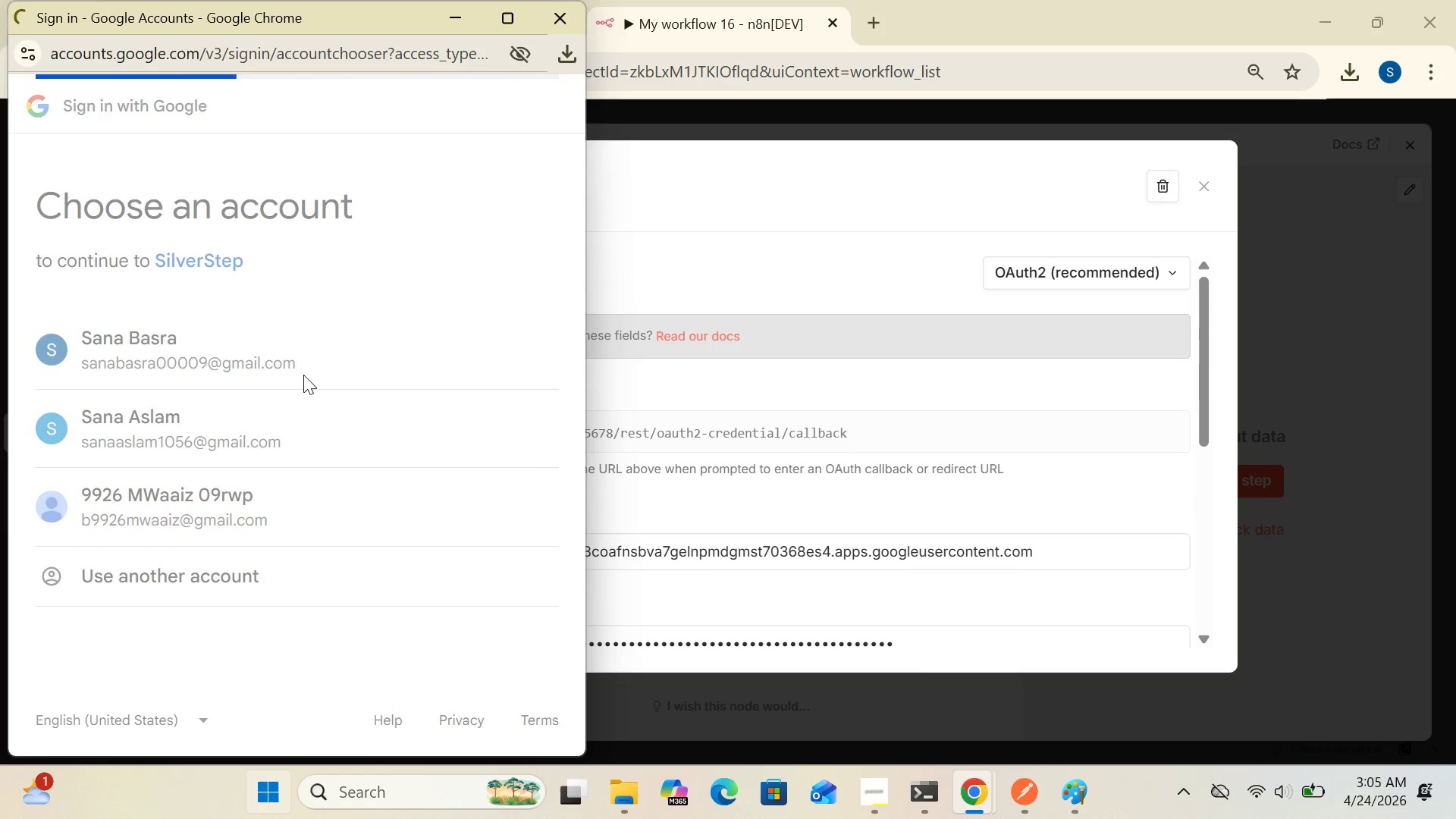 
left_click([90, 397])
 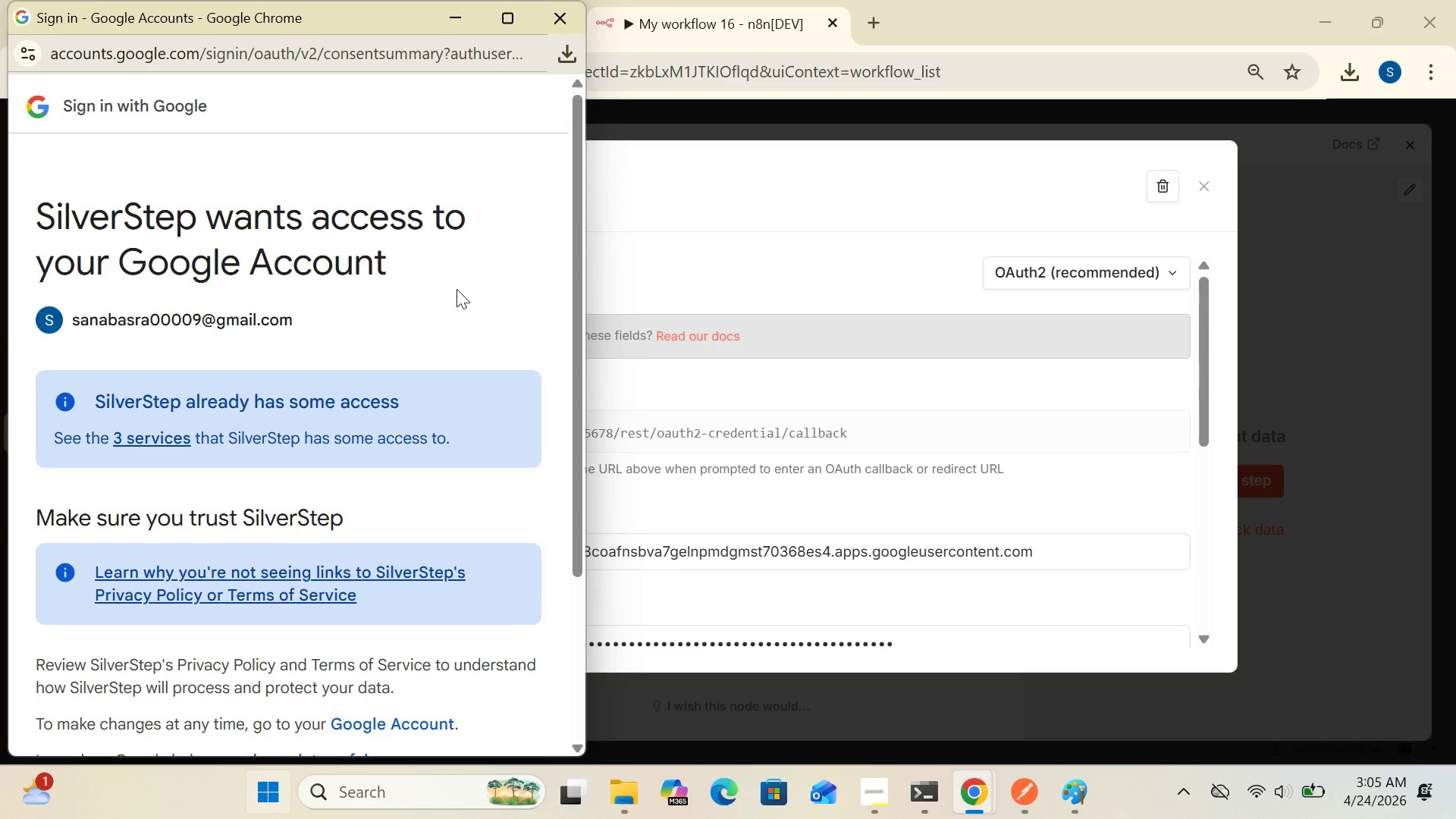 
left_click_drag(start_coordinate=[574, 287], to_coordinate=[563, 556])
 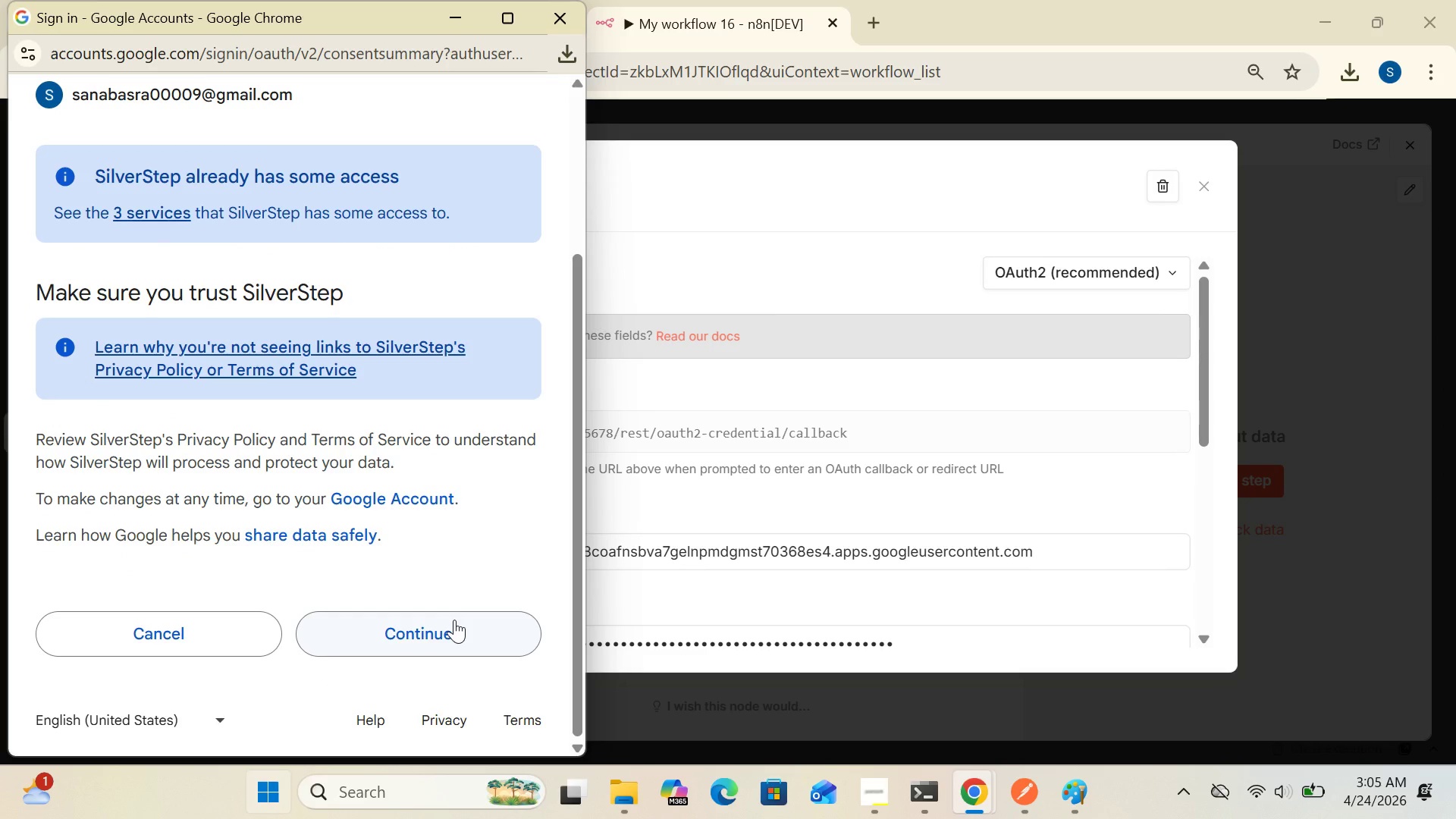 
left_click([454, 620])
 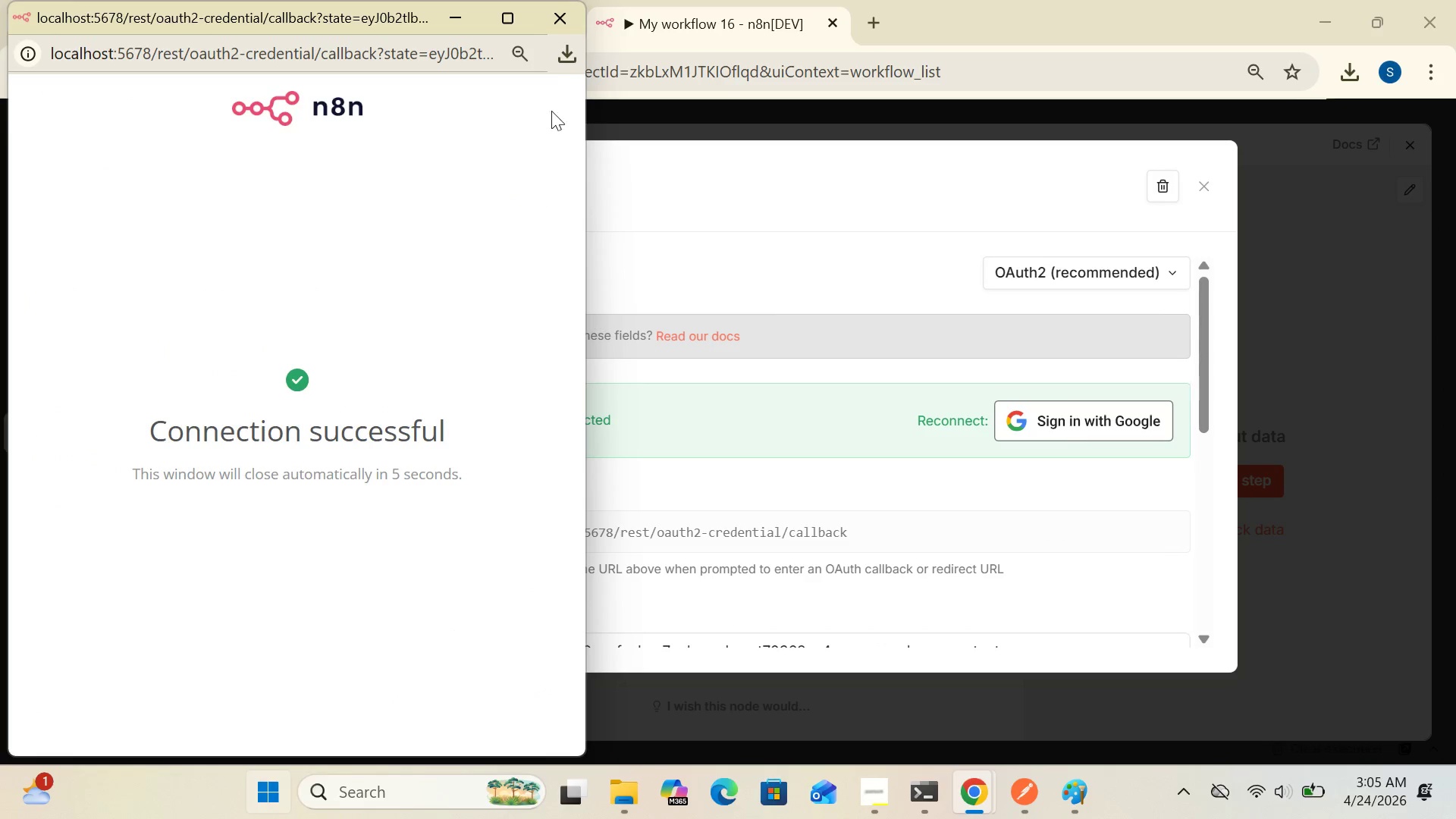 
left_click([562, 20])
 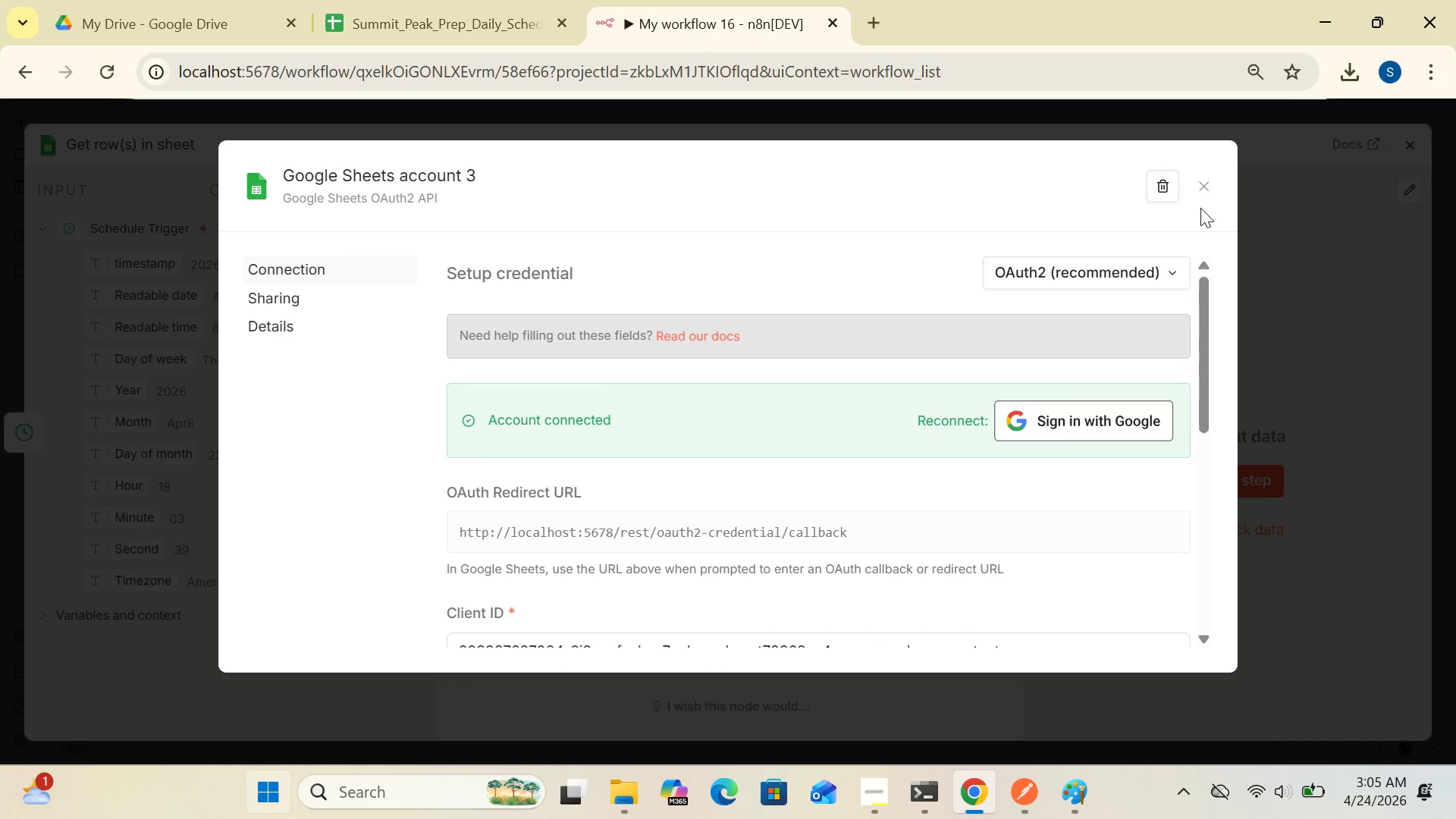 
left_click([1207, 194])
 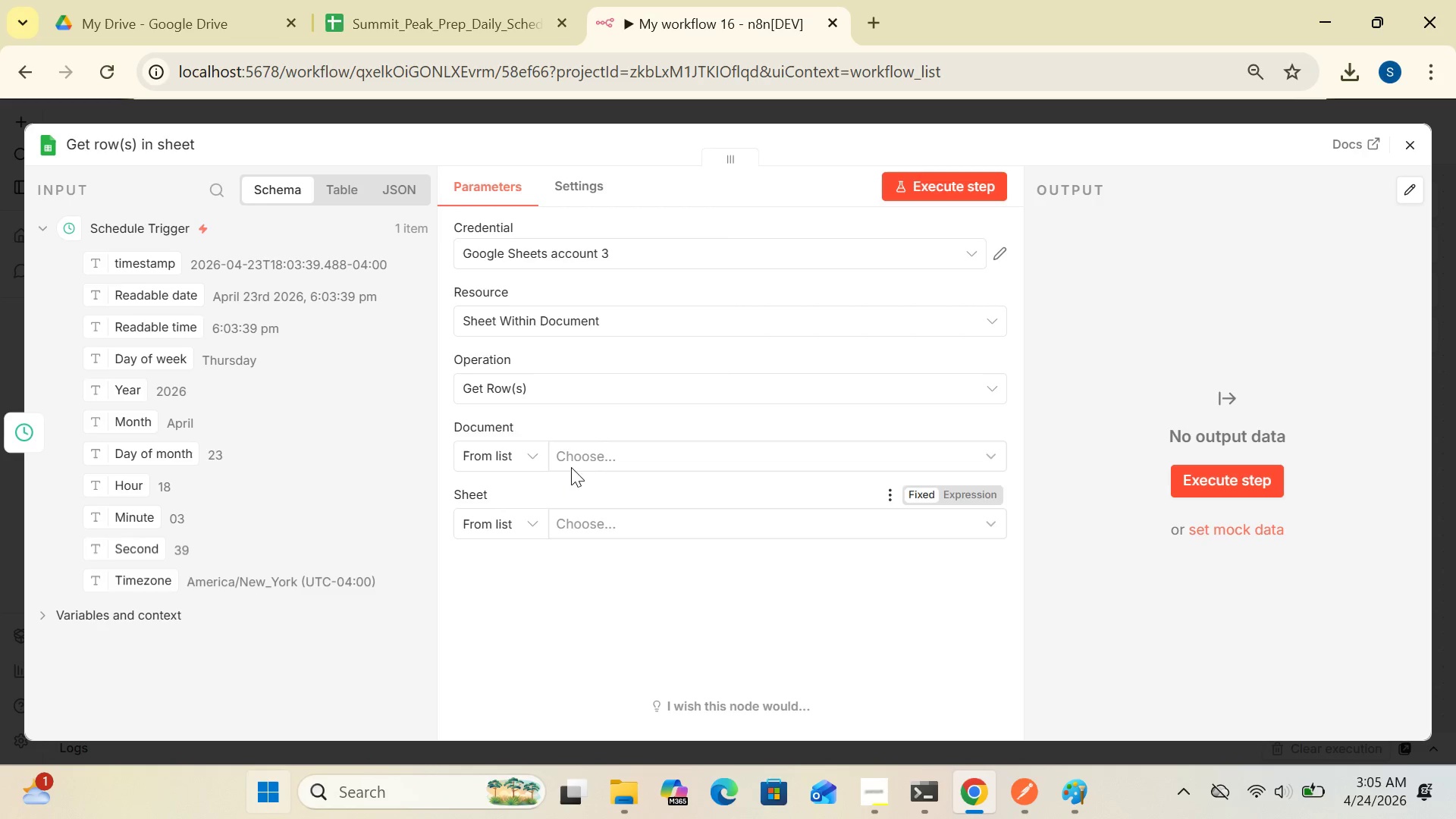 
left_click([538, 459])
 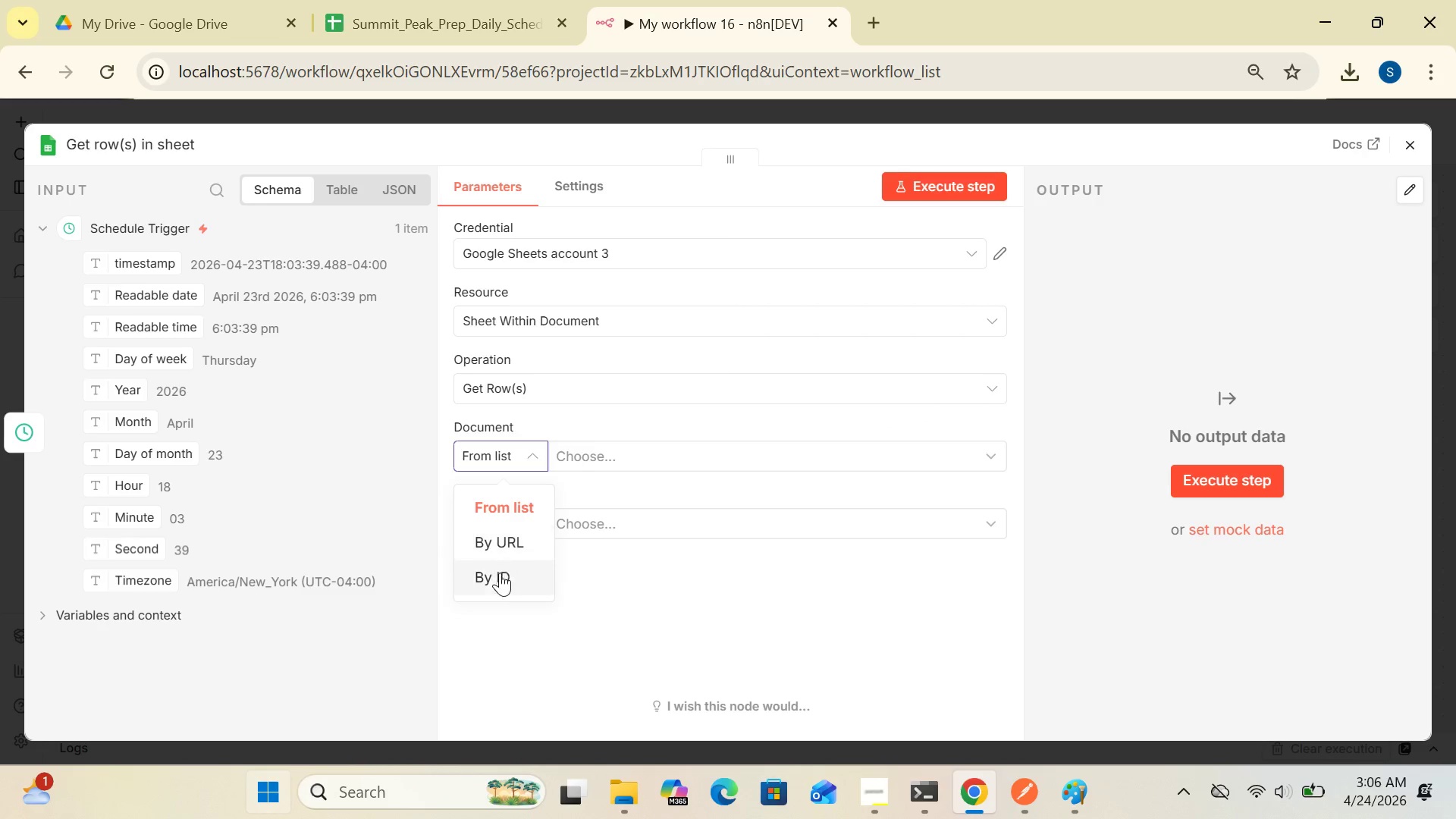 
left_click([498, 579])
 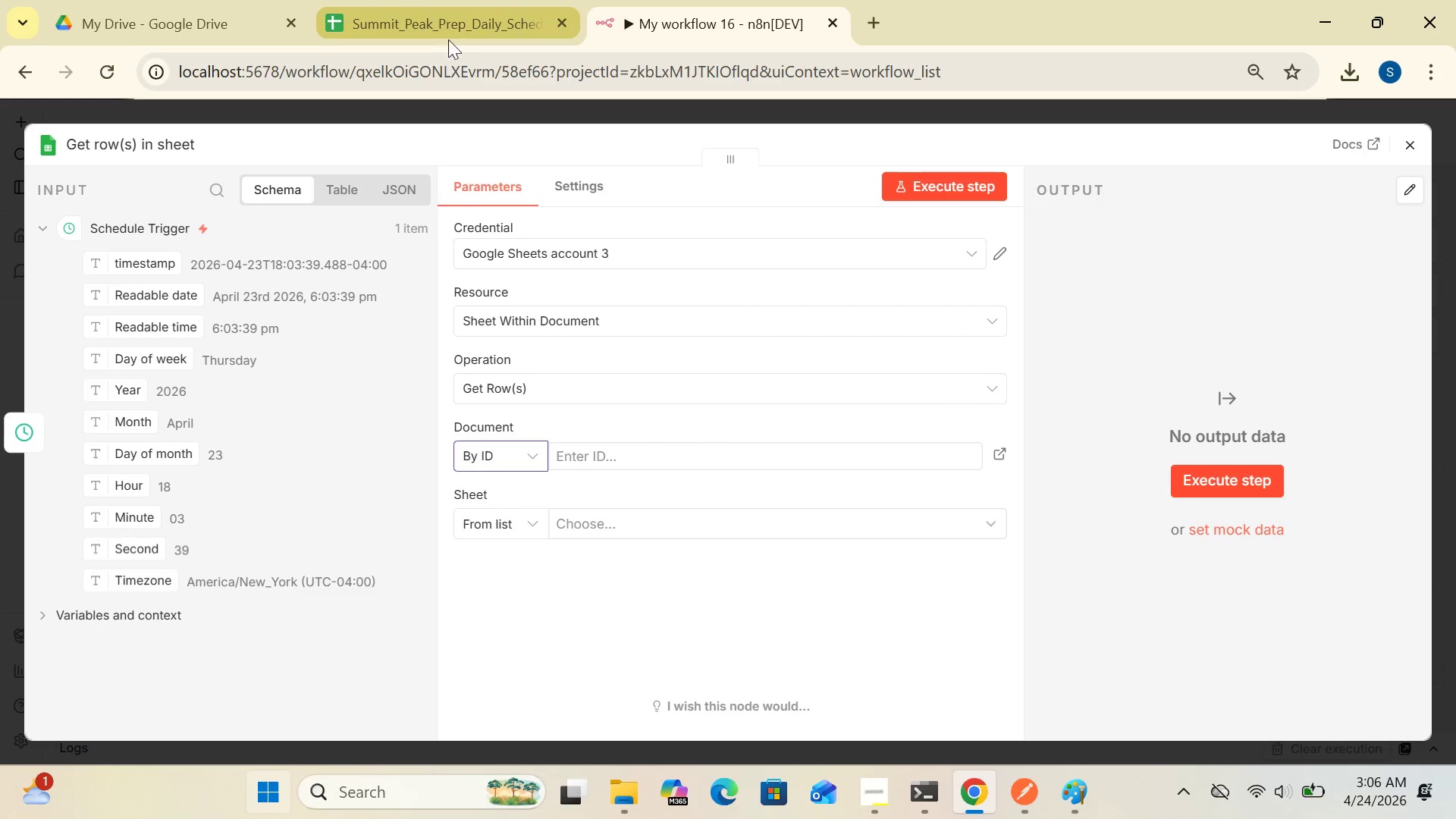 
left_click([443, 11])
 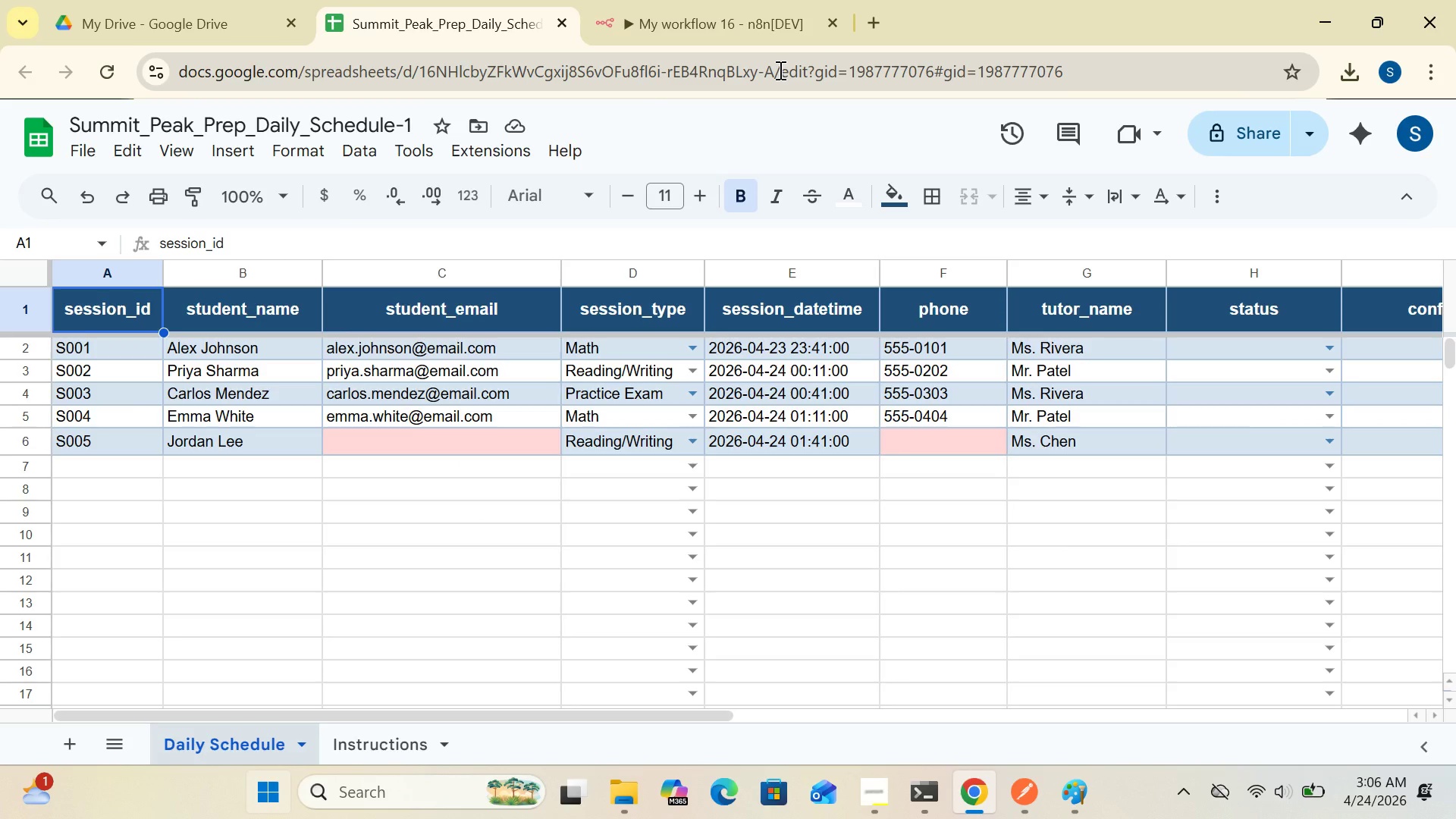 
left_click([772, 69])
 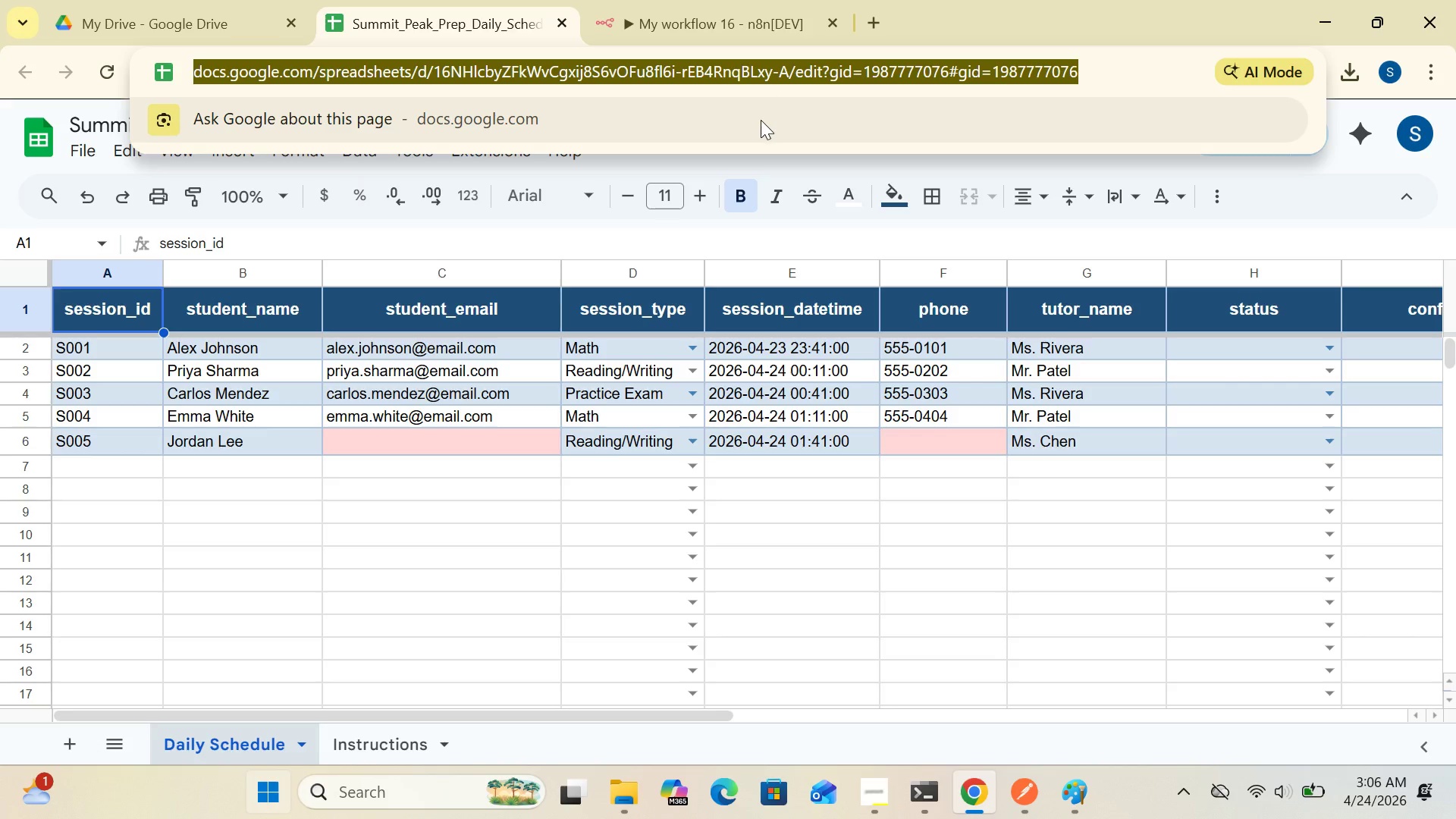 
left_click([760, 120])
 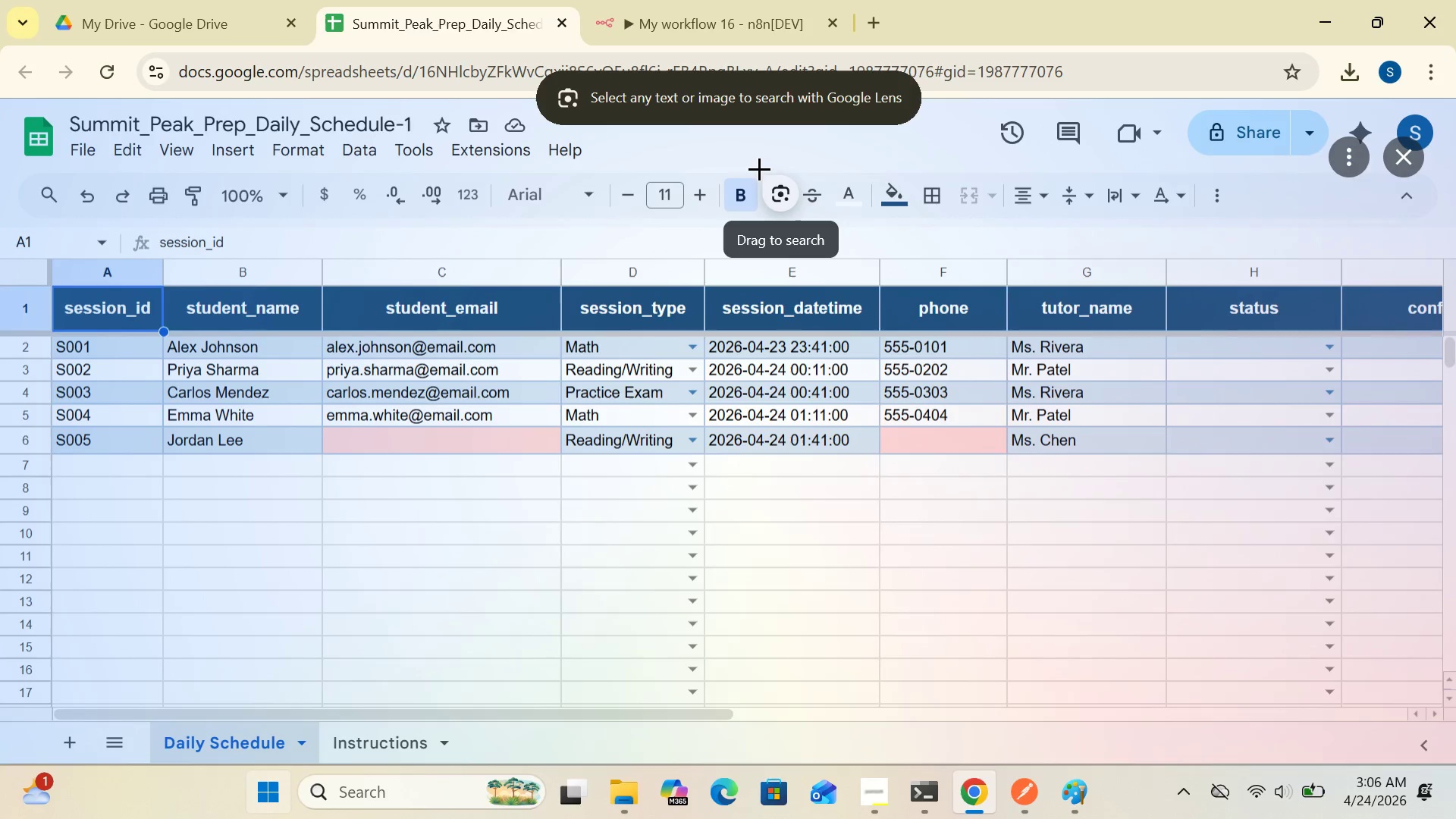 
left_click([750, 149])
 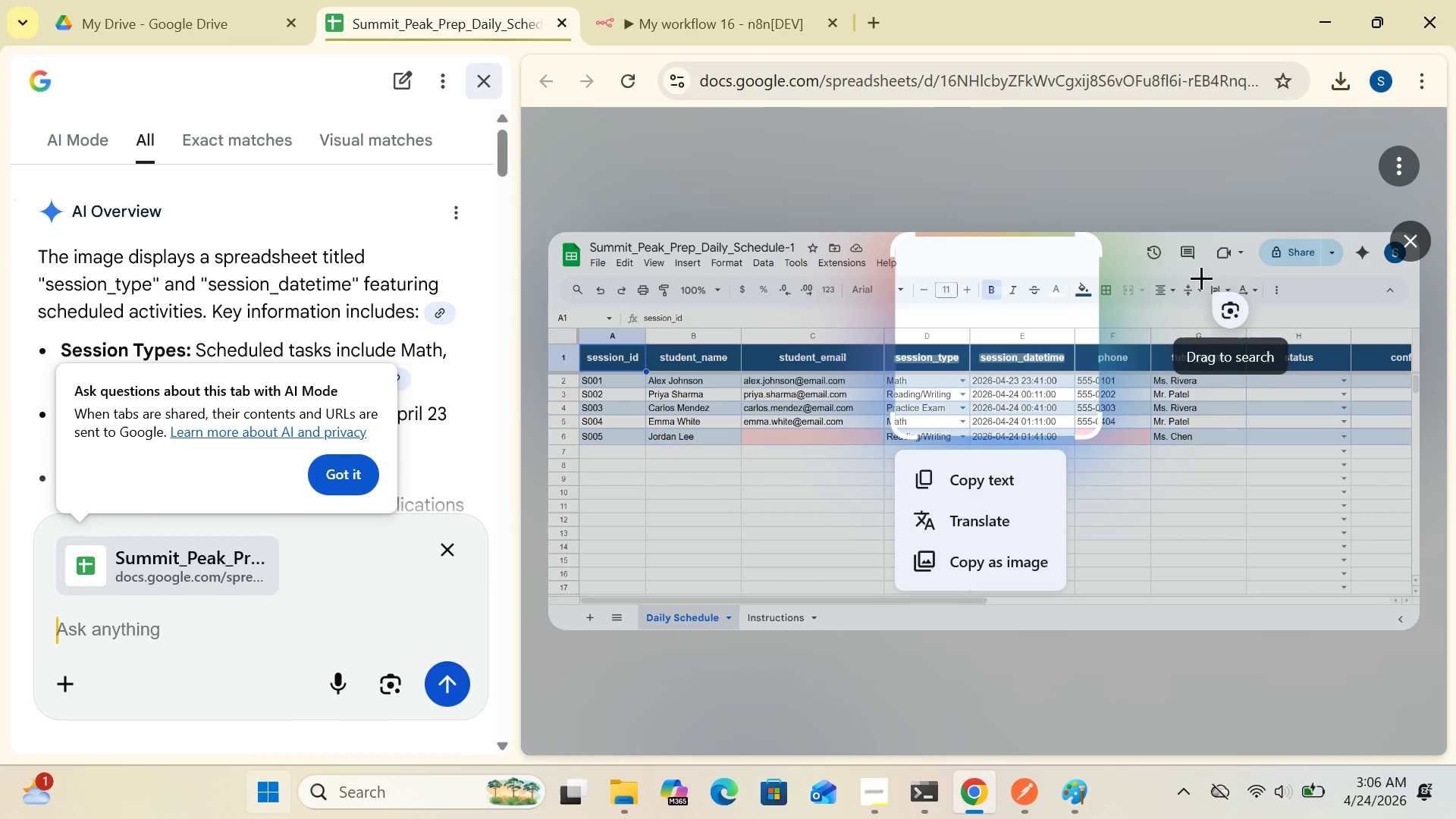 
wait(7.7)
 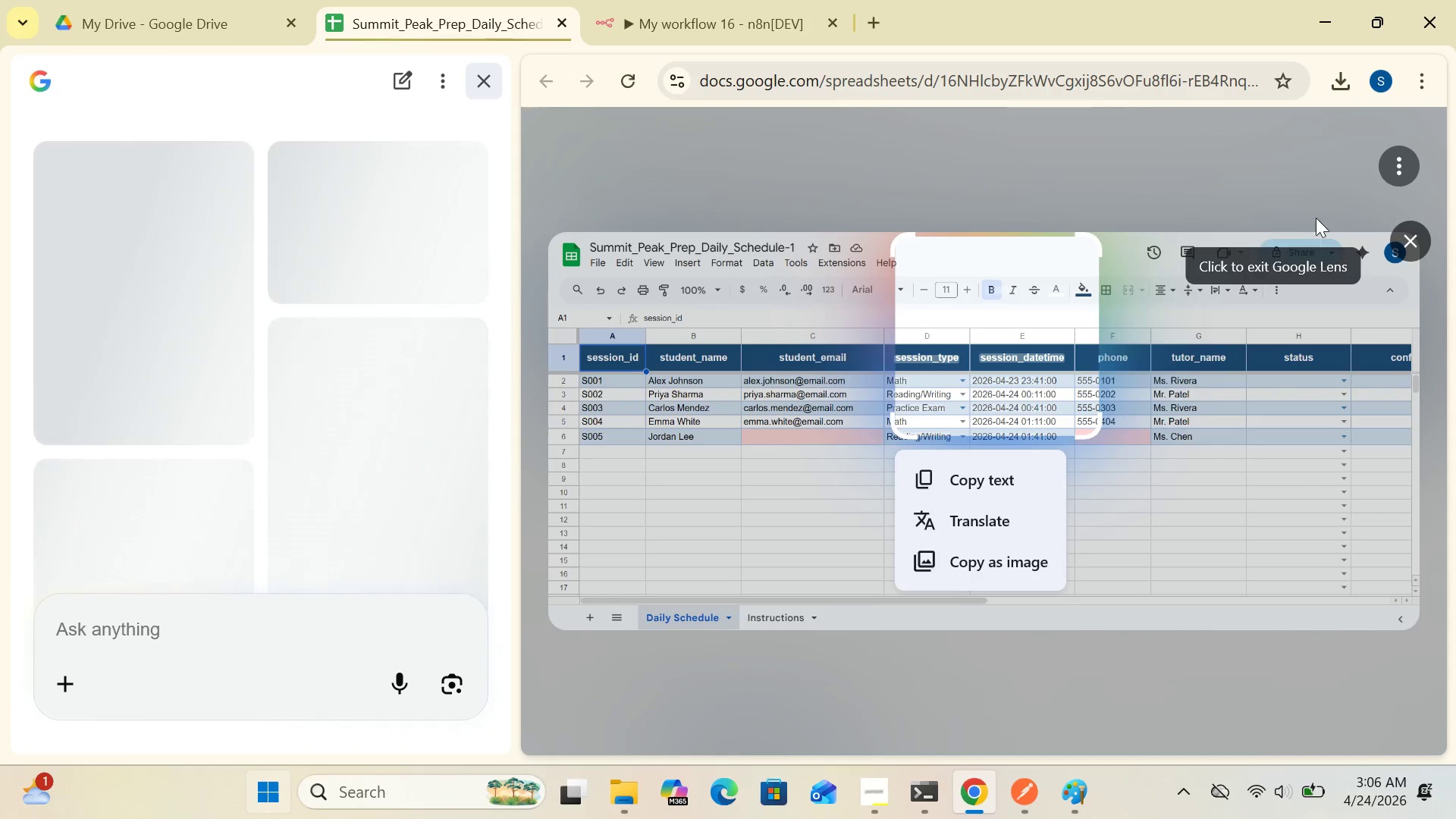 
left_click([489, 80])
 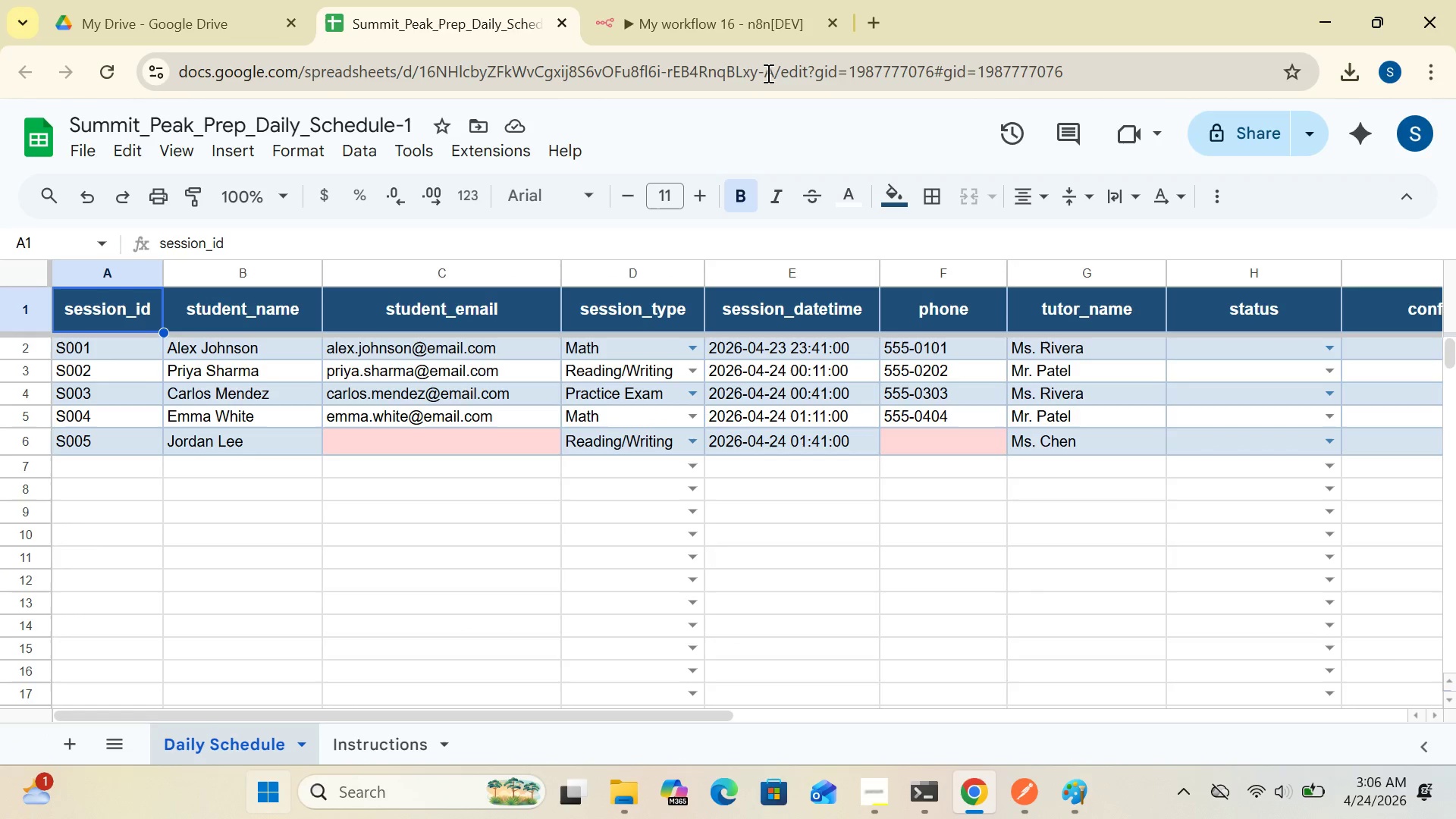 
left_click_drag(start_coordinate=[774, 71], to_coordinate=[419, 83])
 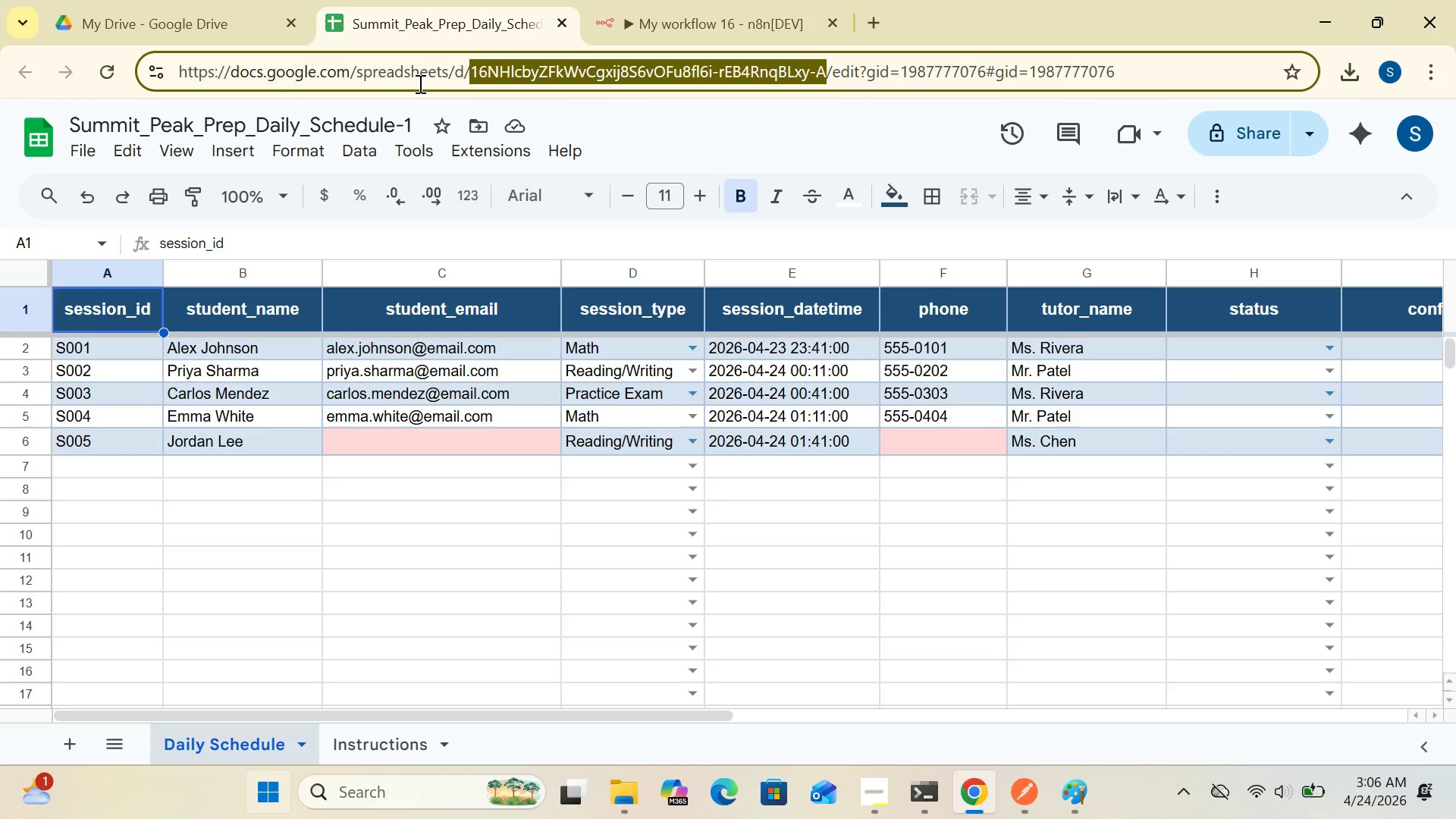 
hold_key(key=ControlLeft, duration=1.23)
 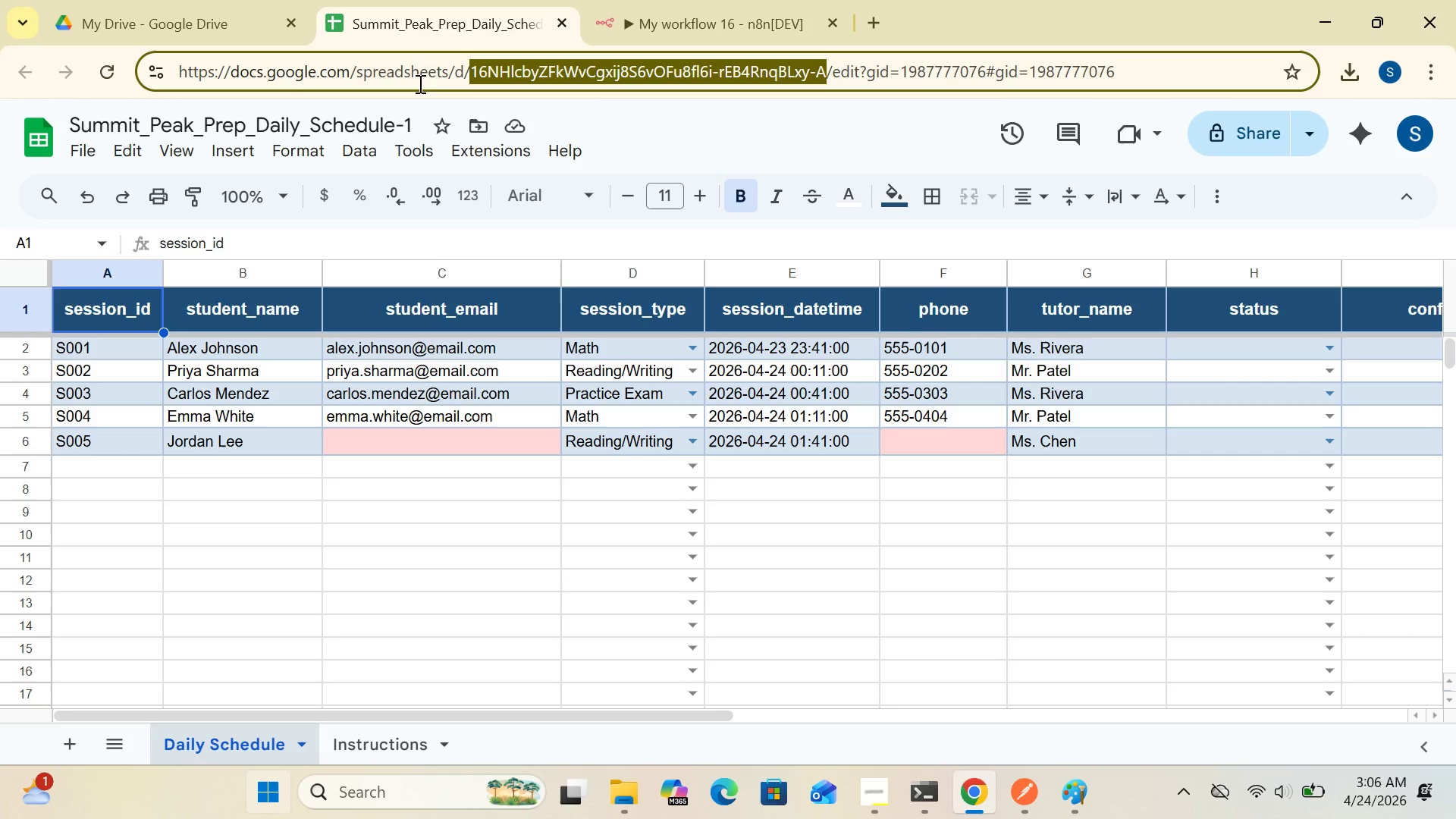 
hold_key(key=C, duration=0.52)
 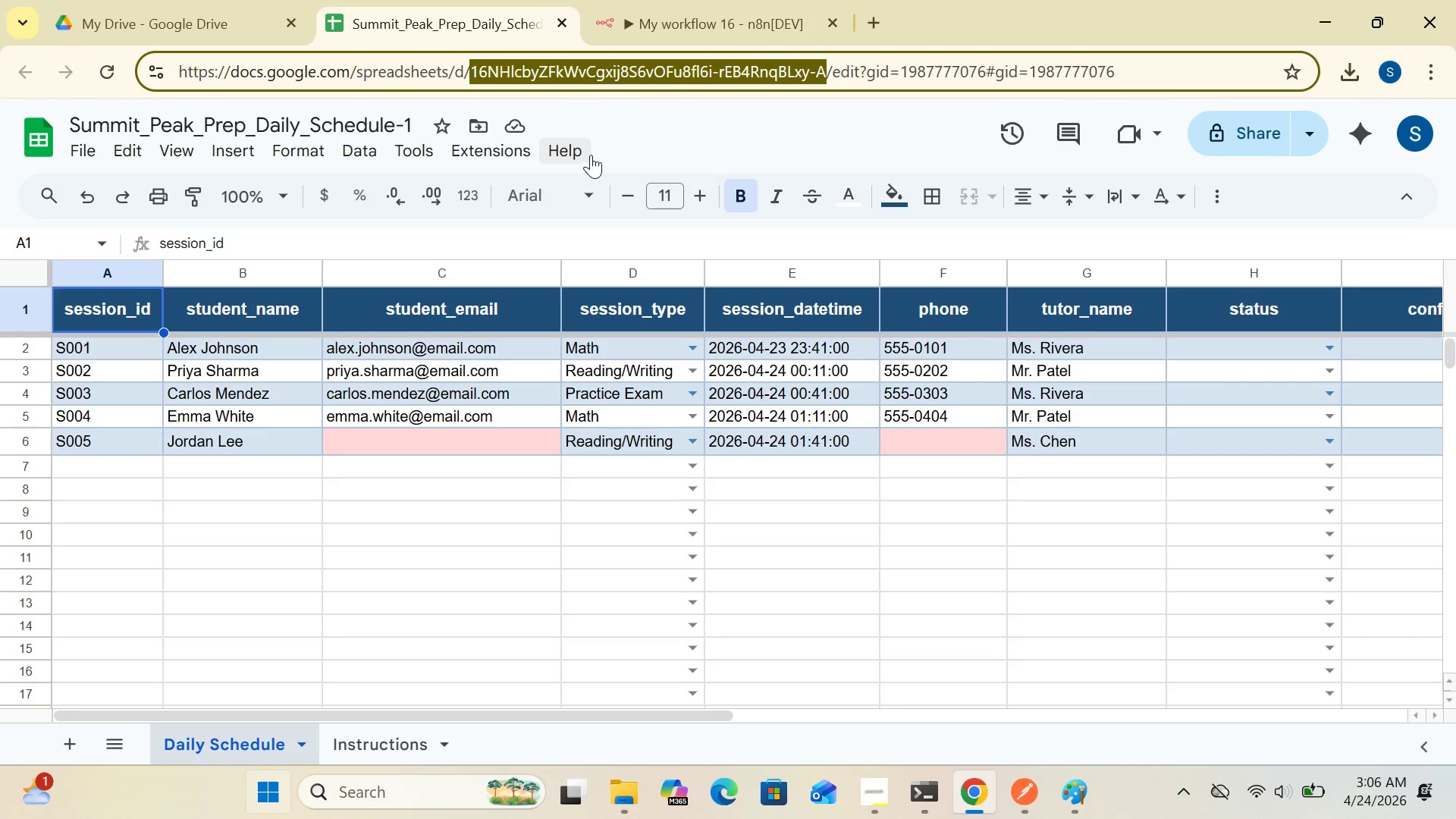 
left_click([692, 18])
 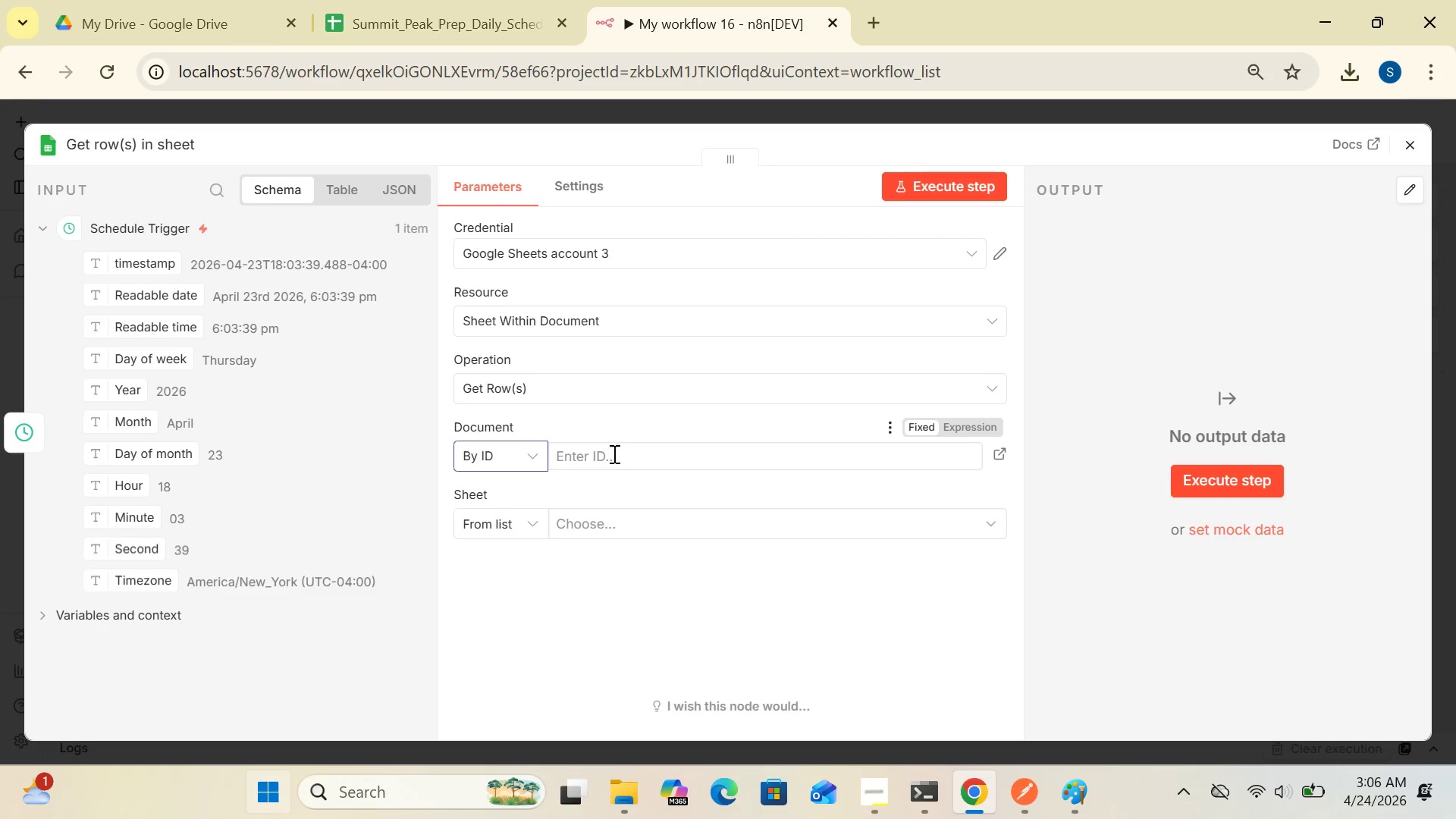 
left_click([610, 461])
 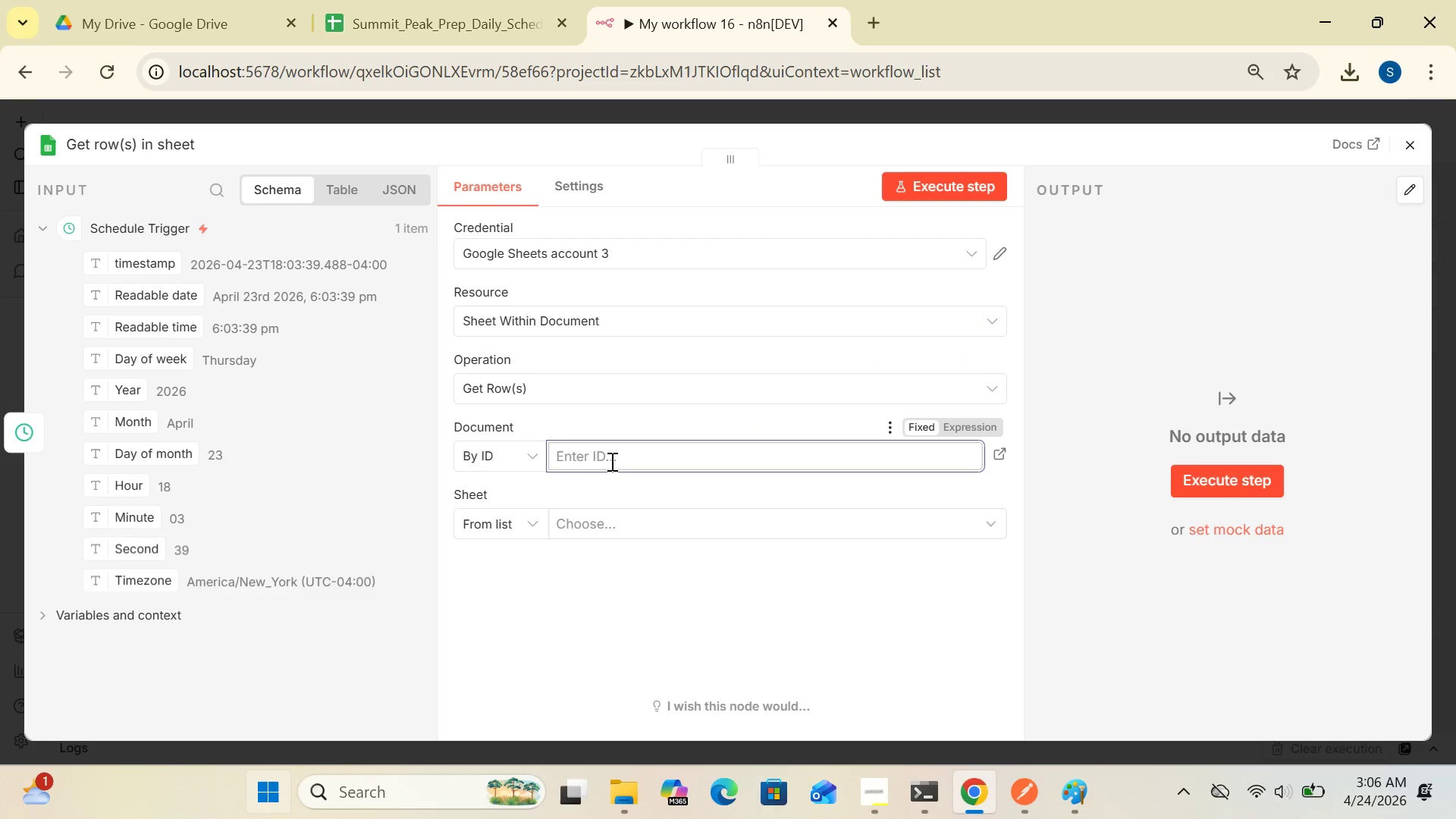 
key(Control+V)
 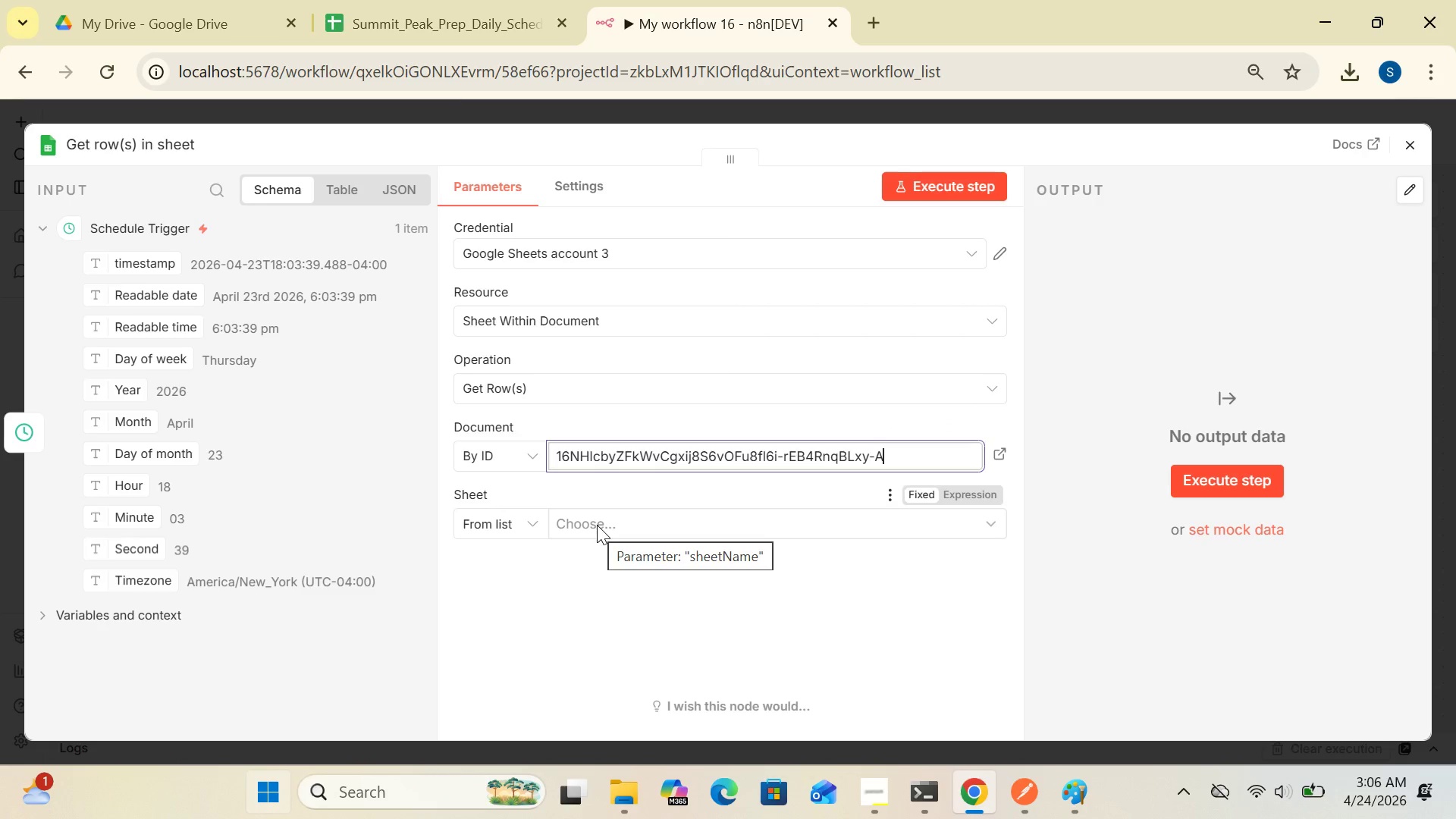 
wait(14.01)
 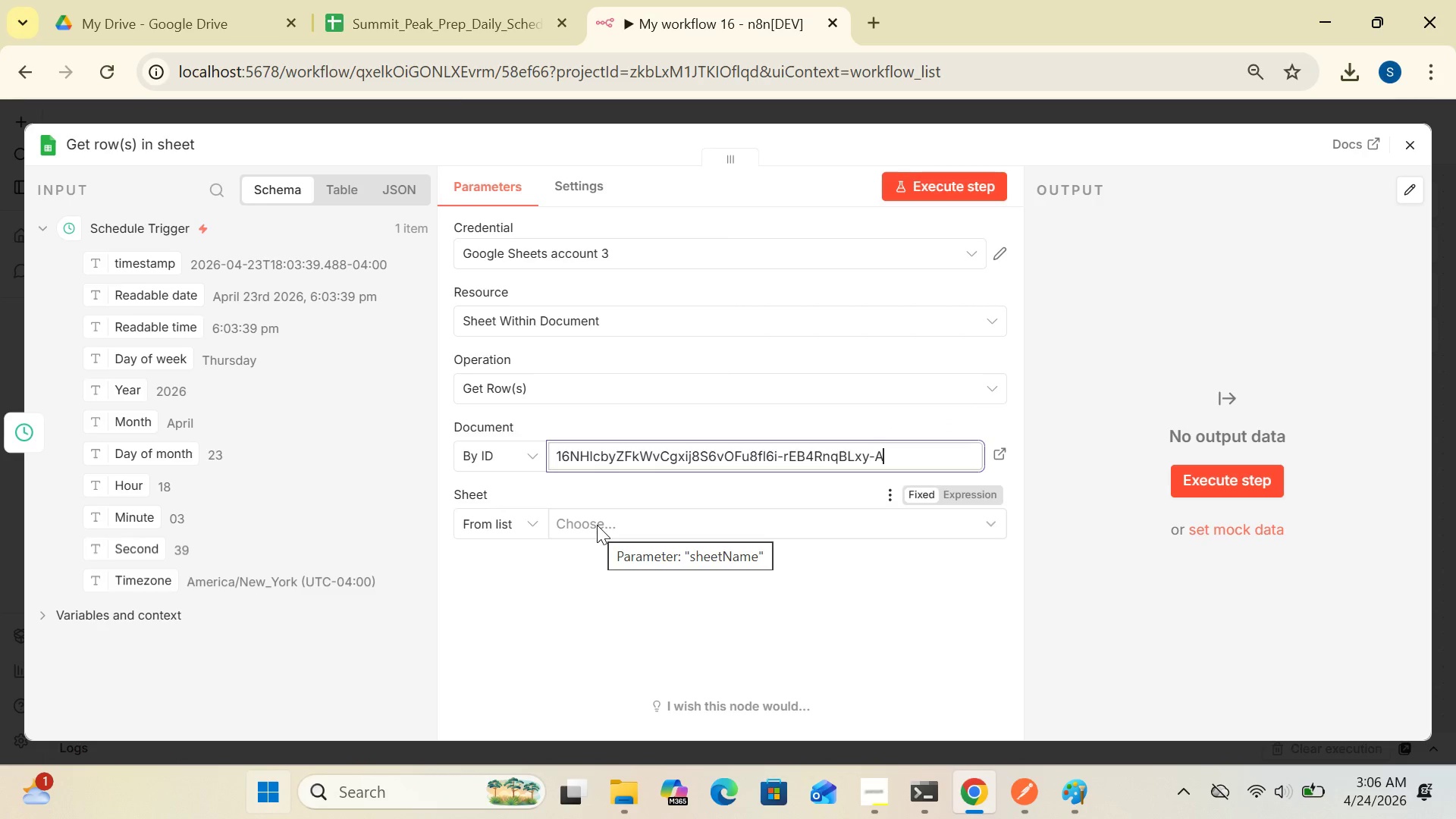 
left_click([588, 522])
 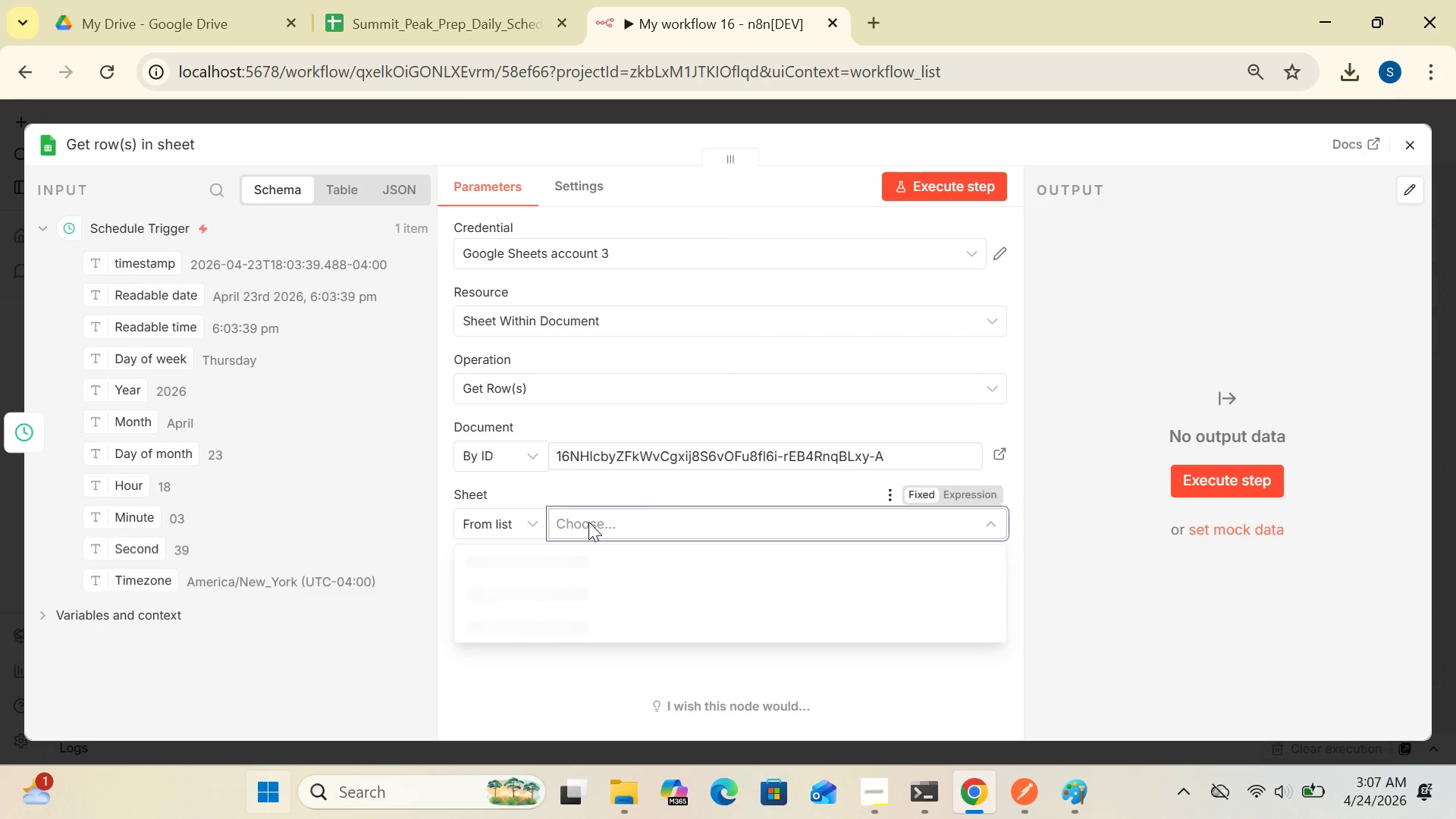 
mouse_move([732, 533])
 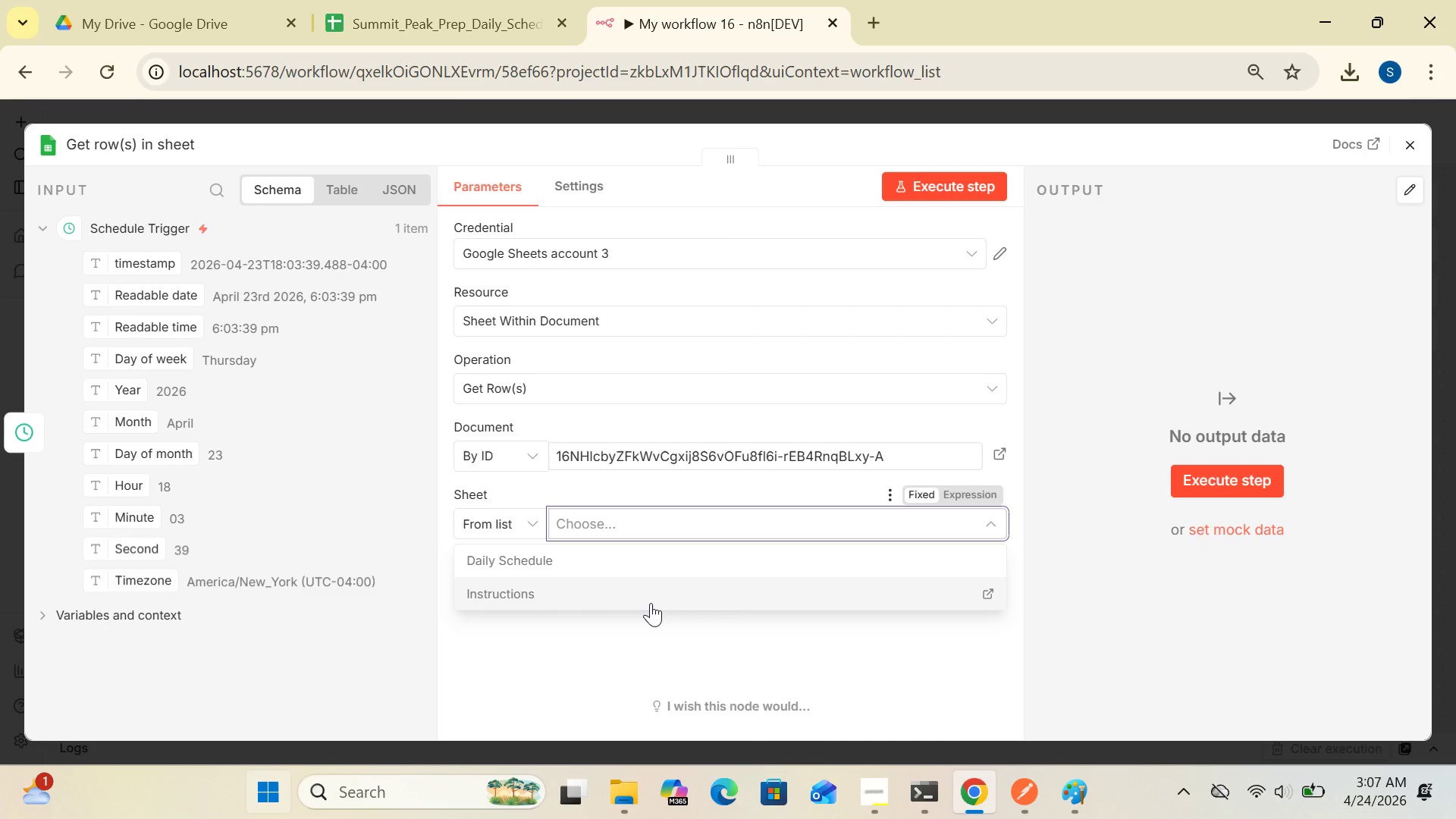 
wait(23.02)
 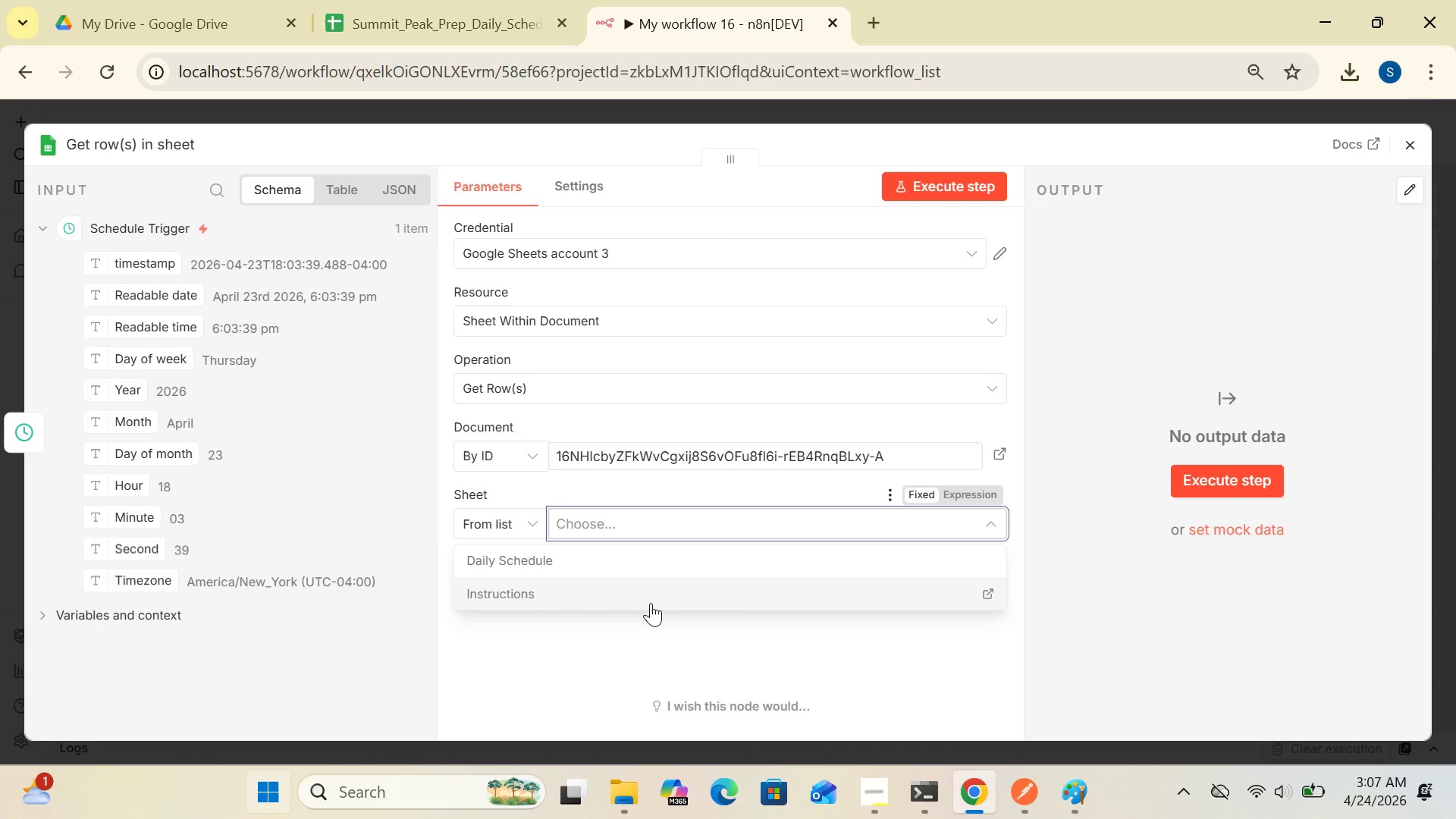 
left_click([995, 519])
 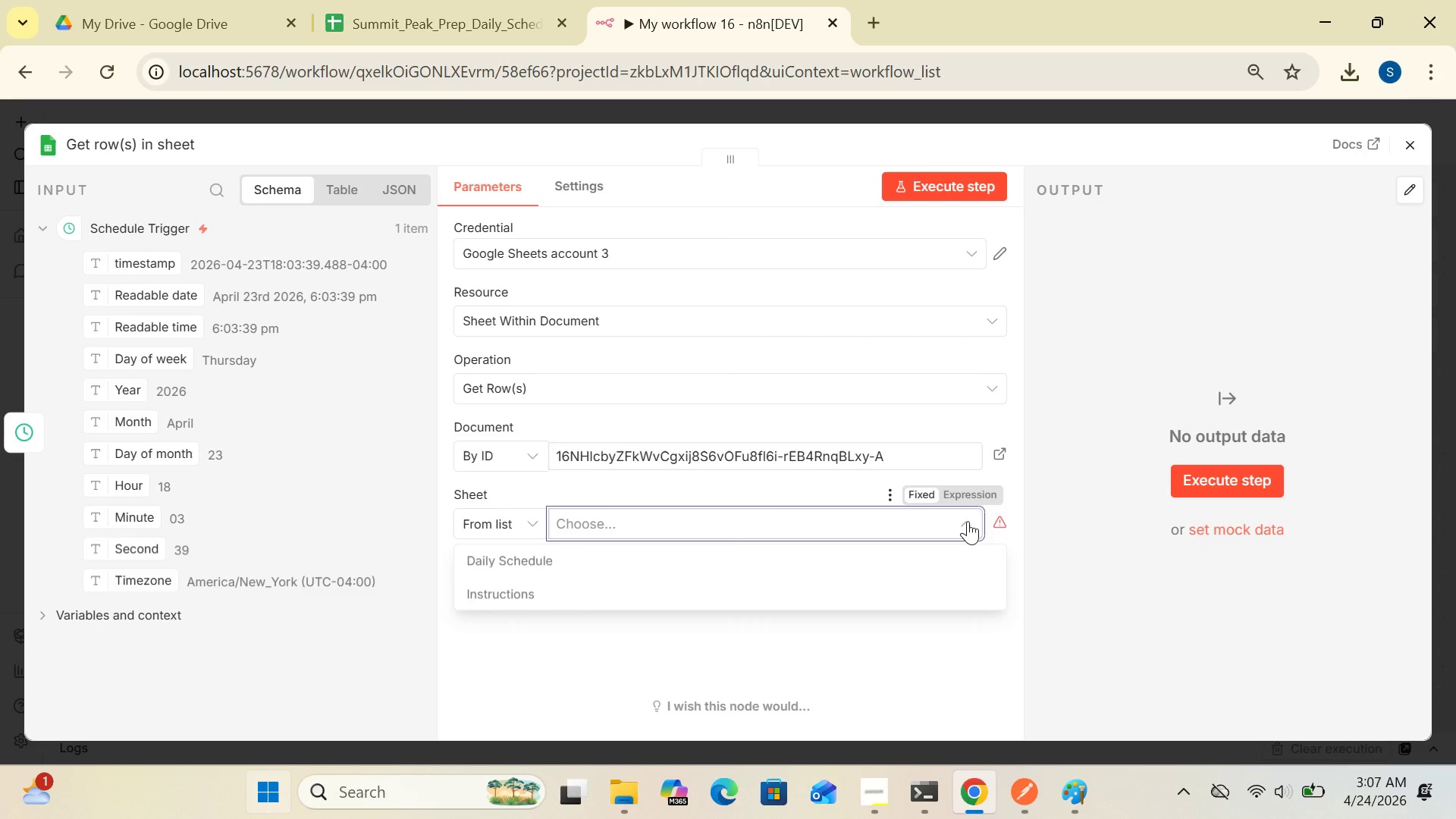 
left_click([968, 521])
 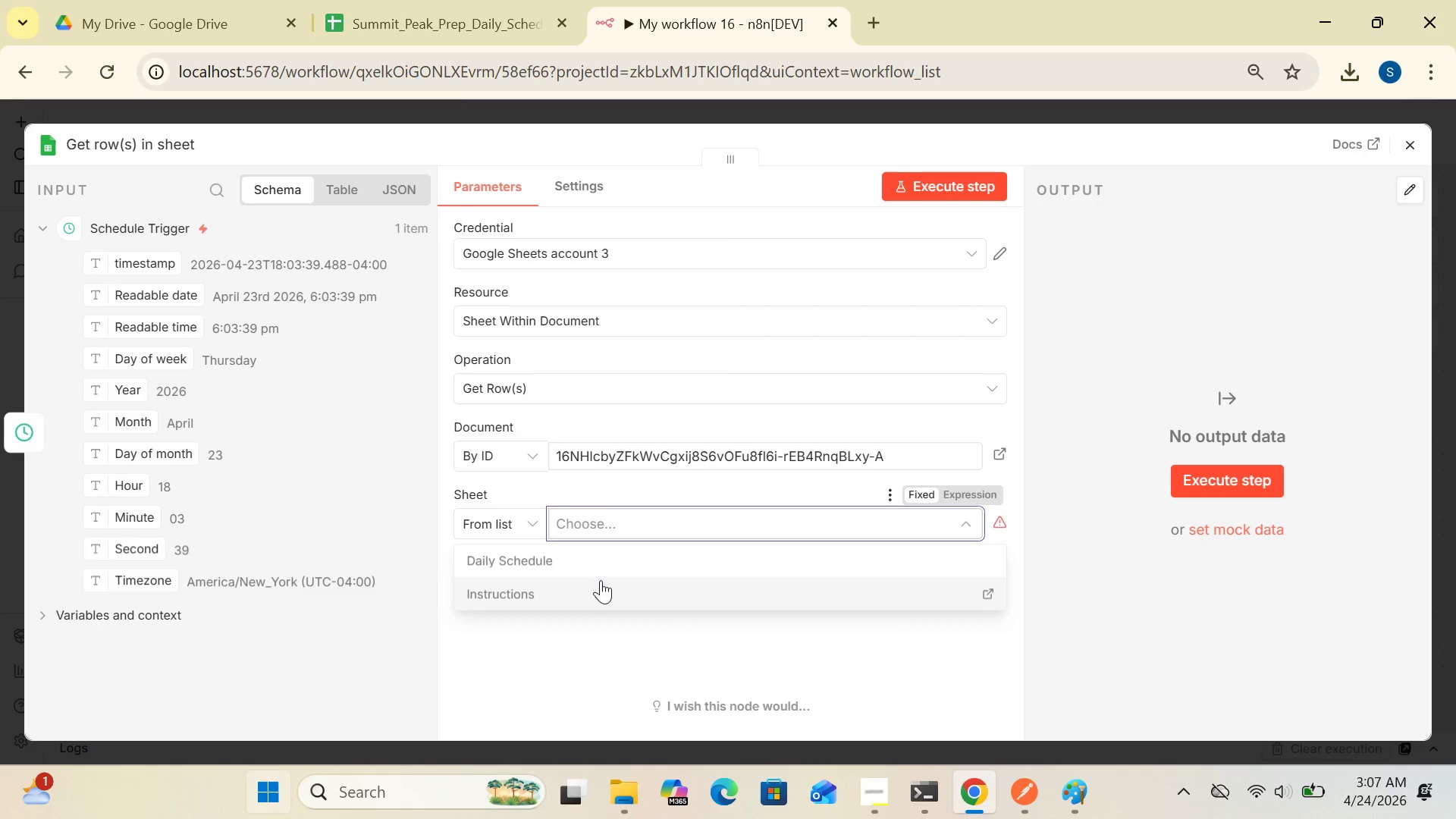 
wait(5.42)
 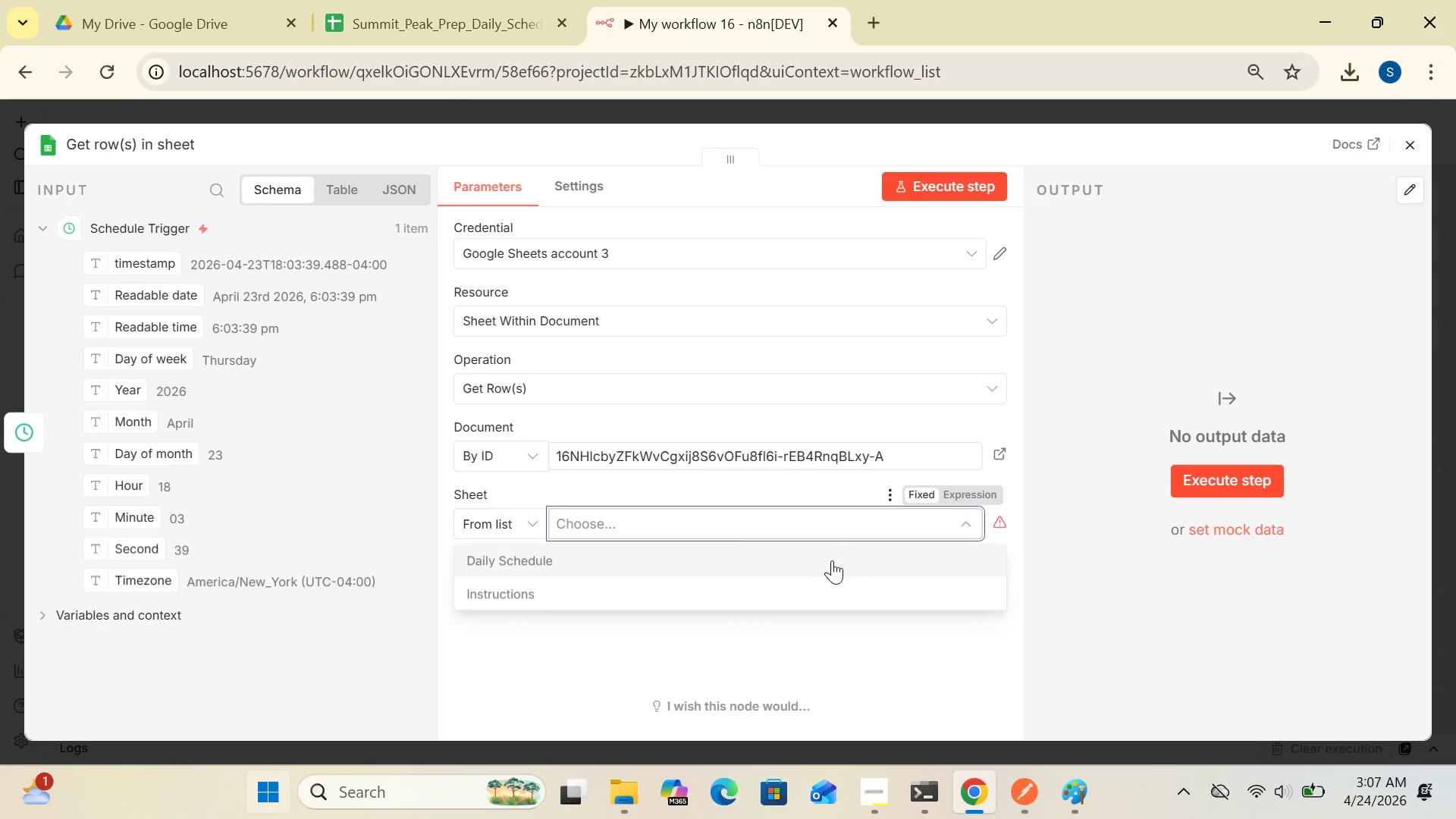 
left_click([565, 554])
 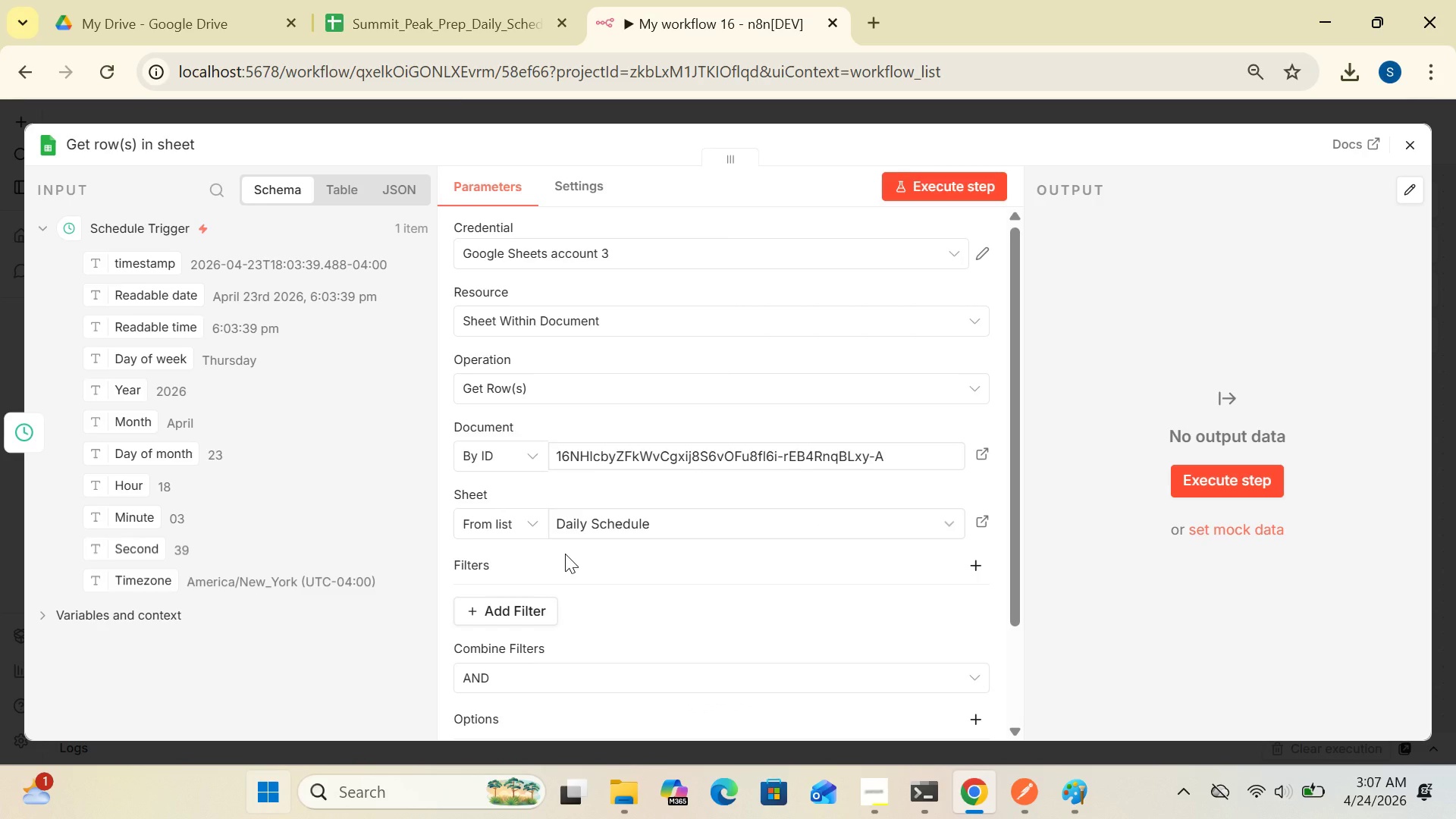 
wait(16.88)
 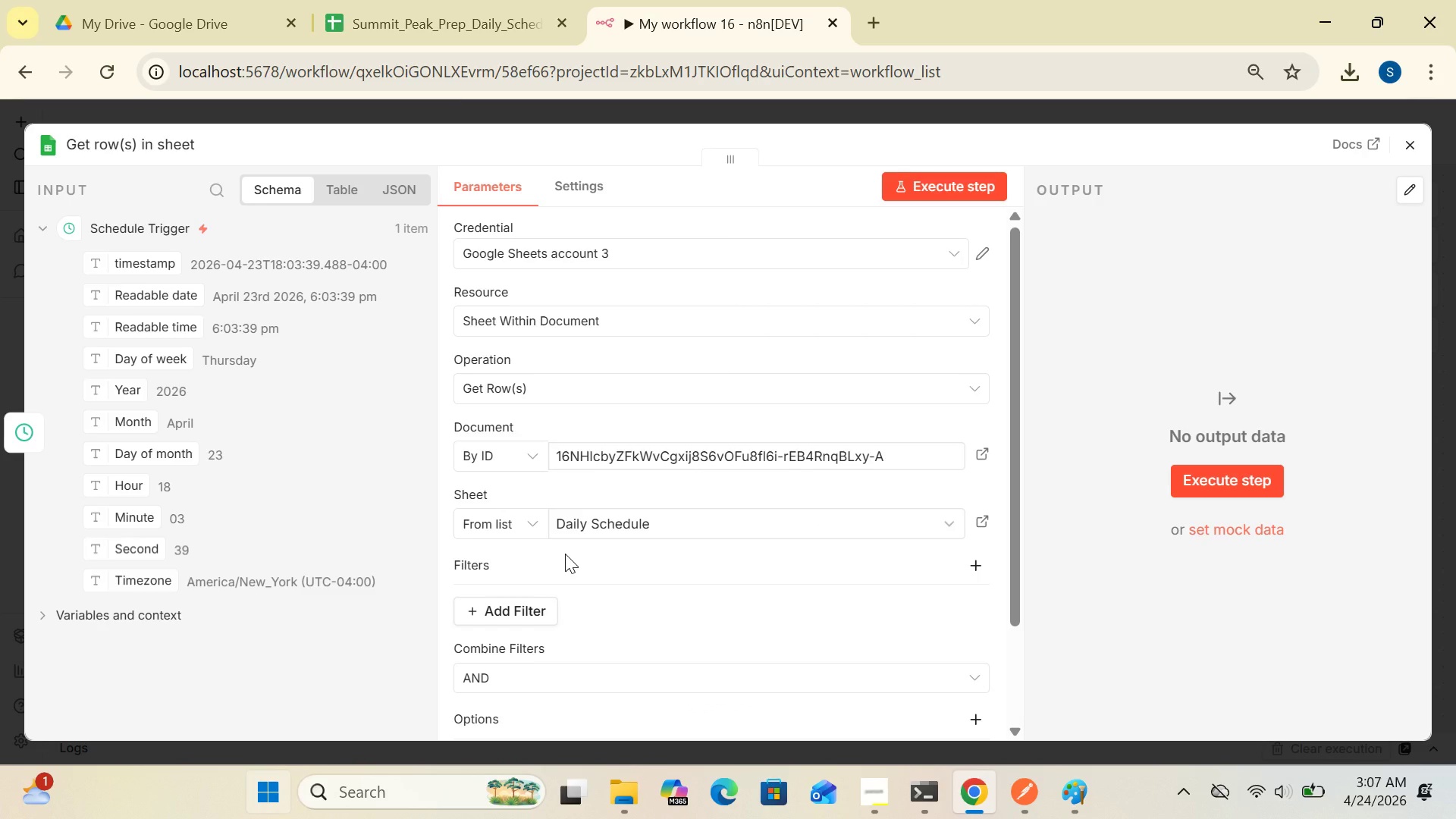 
left_click_drag(start_coordinate=[1015, 534], to_coordinate=[1030, 674])
 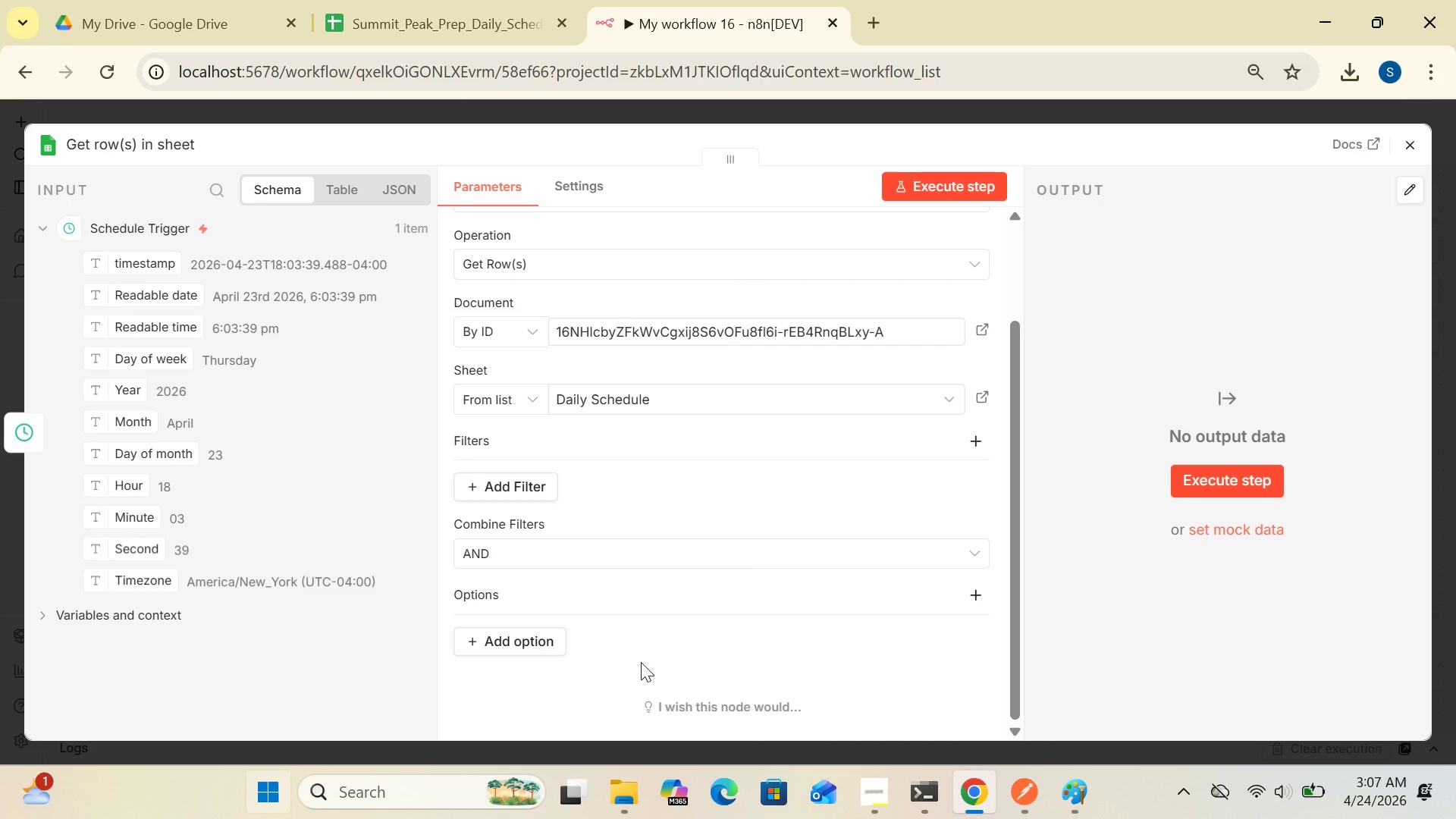 
wait(6.34)
 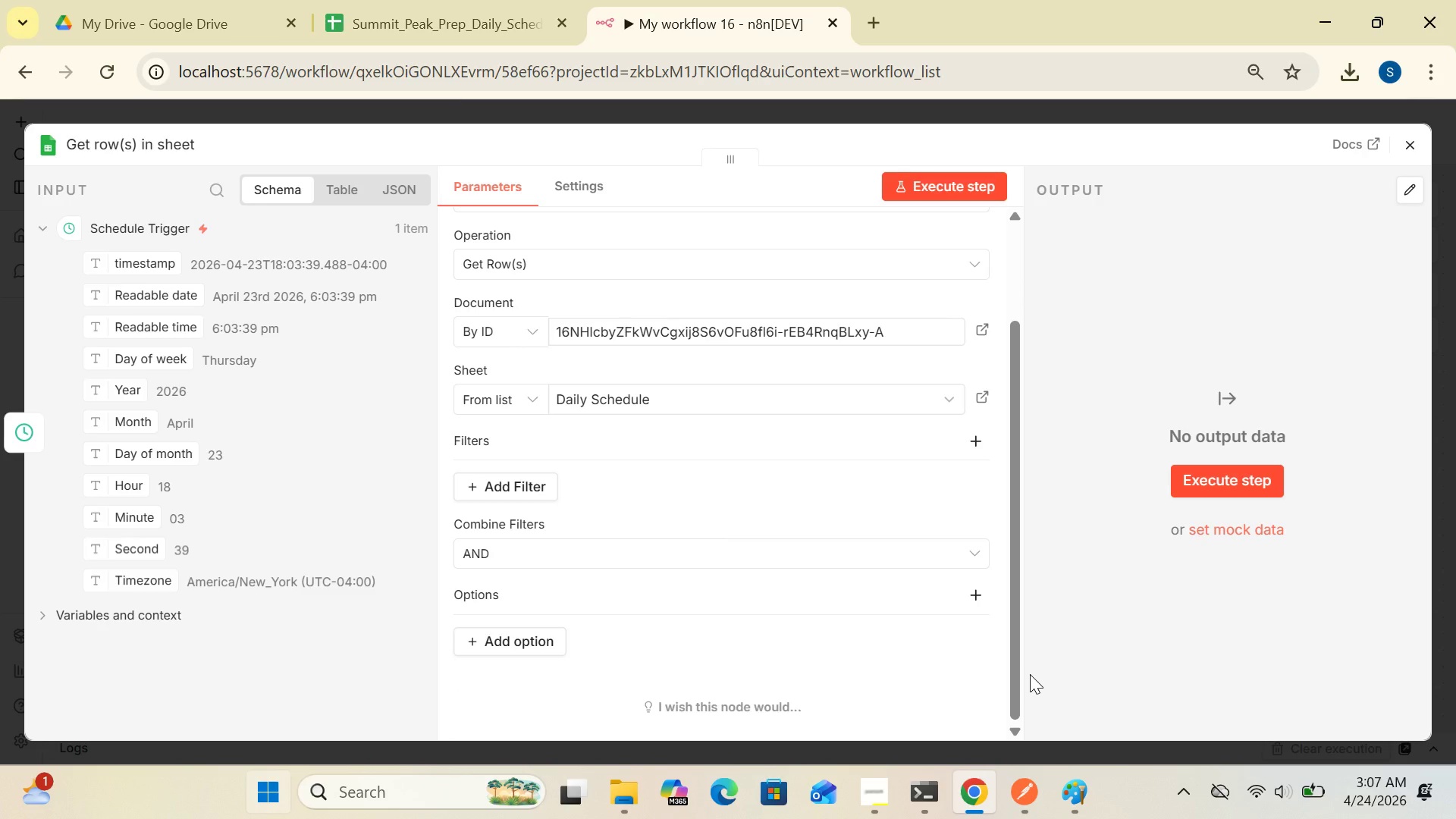 
left_click([537, 632])
 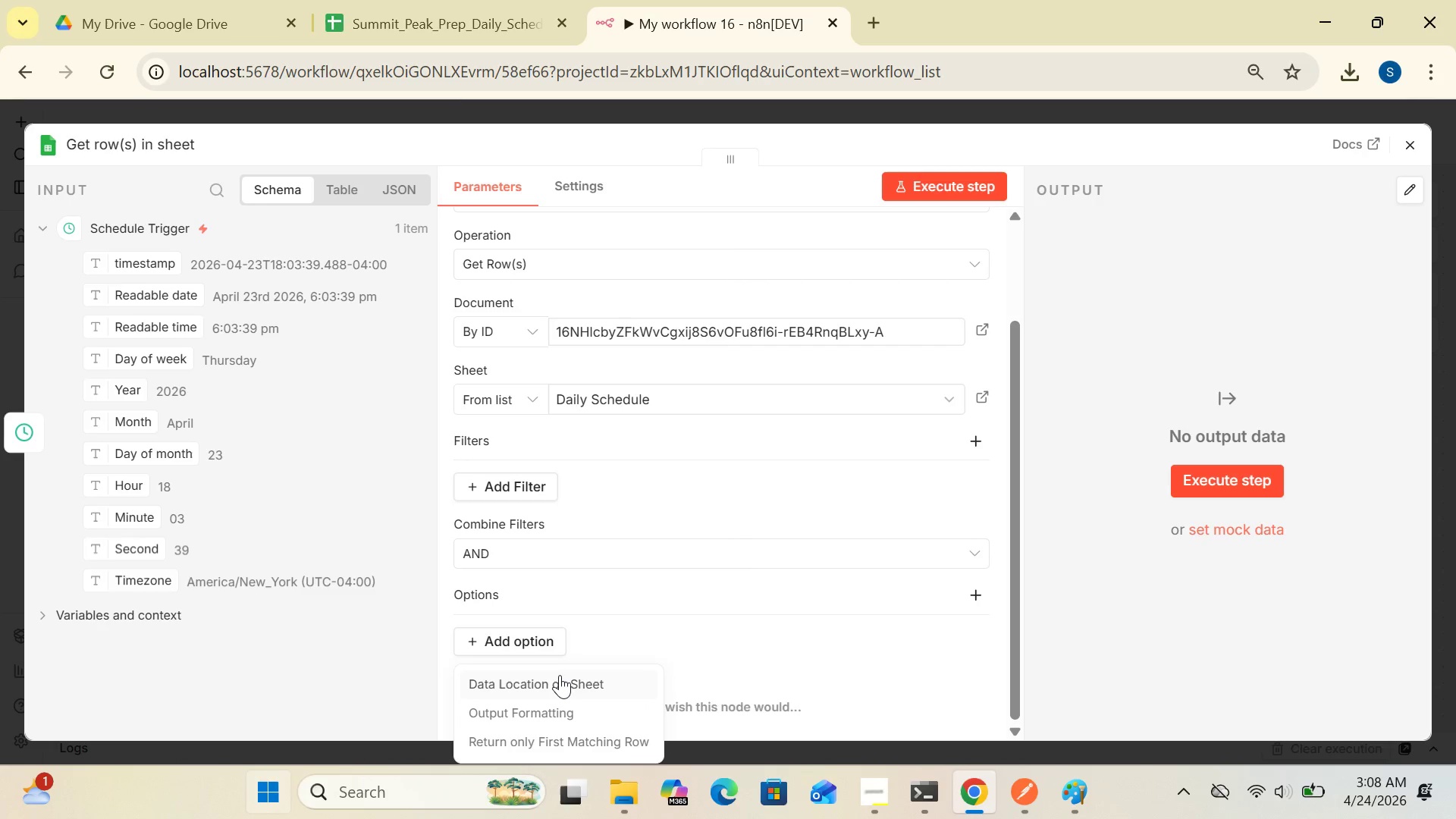 
left_click([560, 680])
 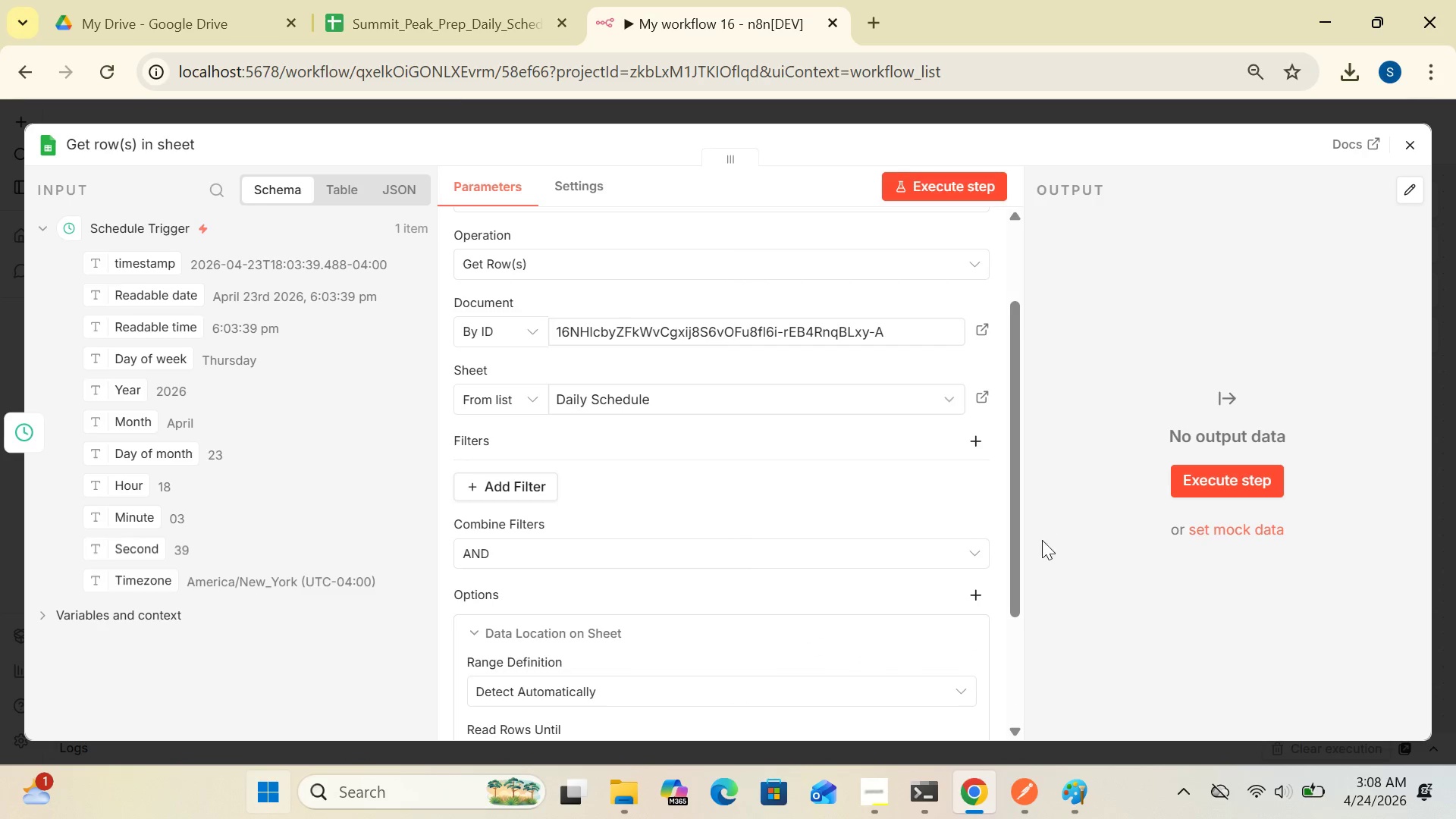 
left_click_drag(start_coordinate=[1018, 551], to_coordinate=[1031, 651])
 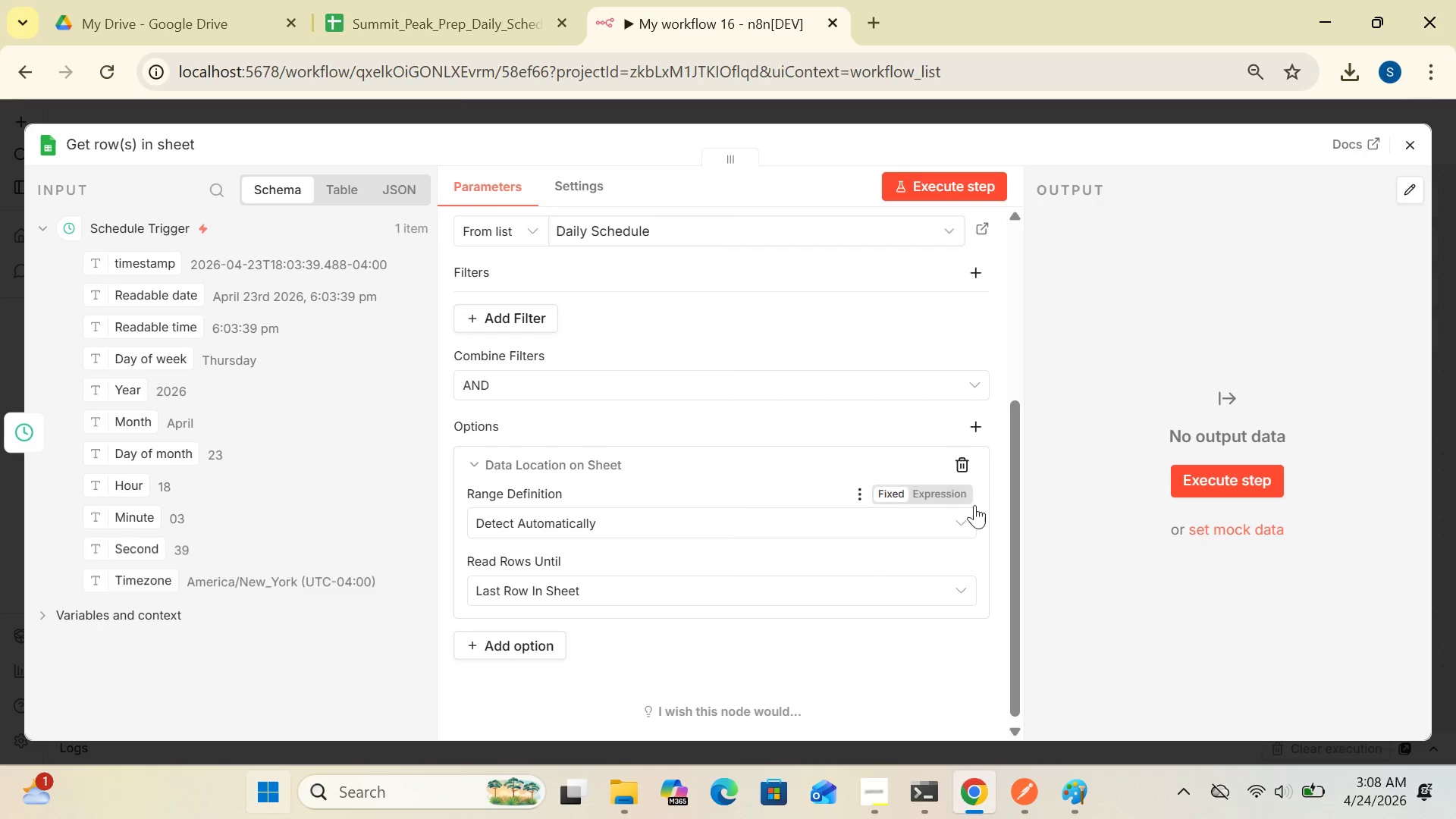 
left_click([939, 537])
 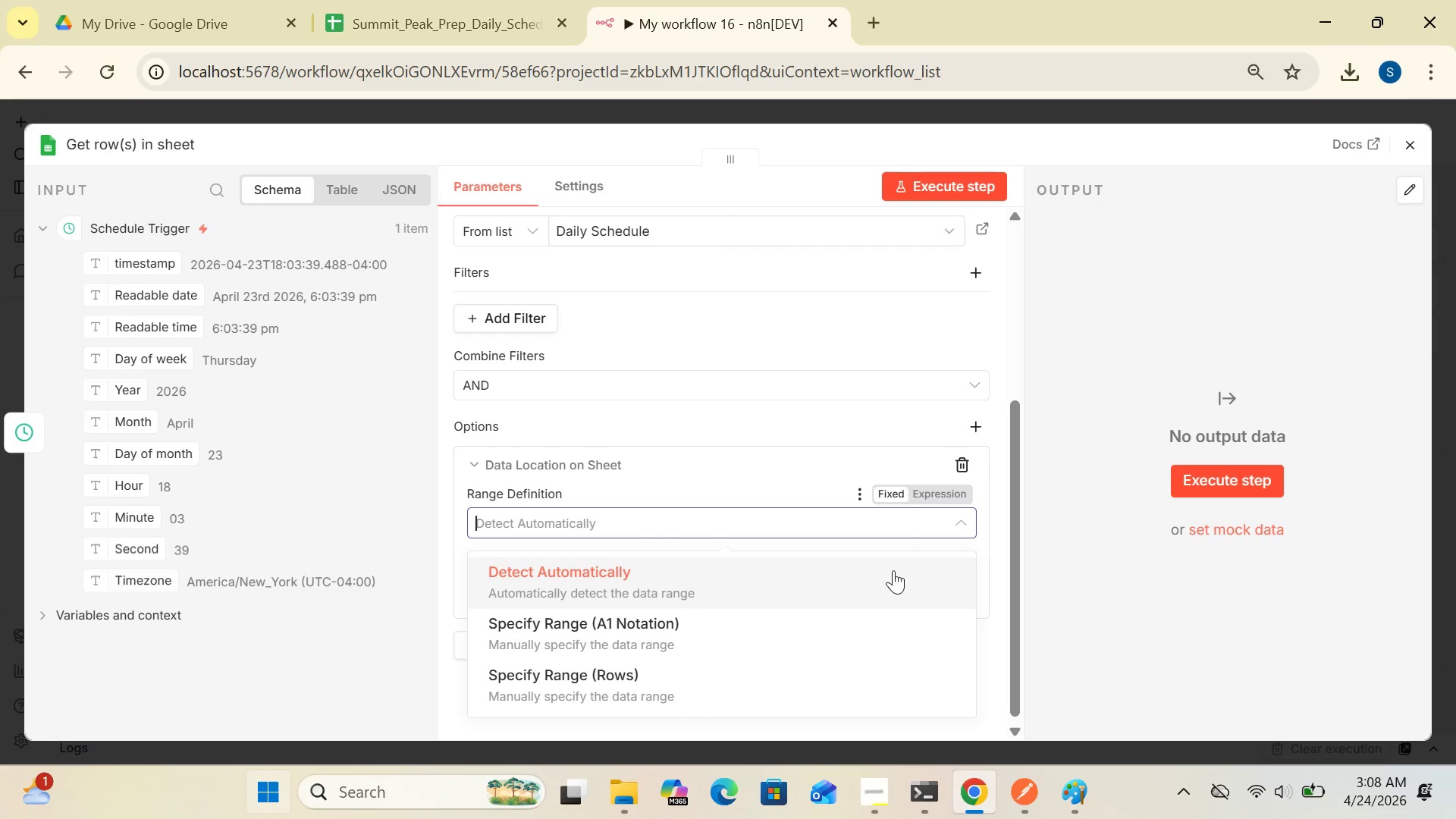 
left_click([890, 570])
 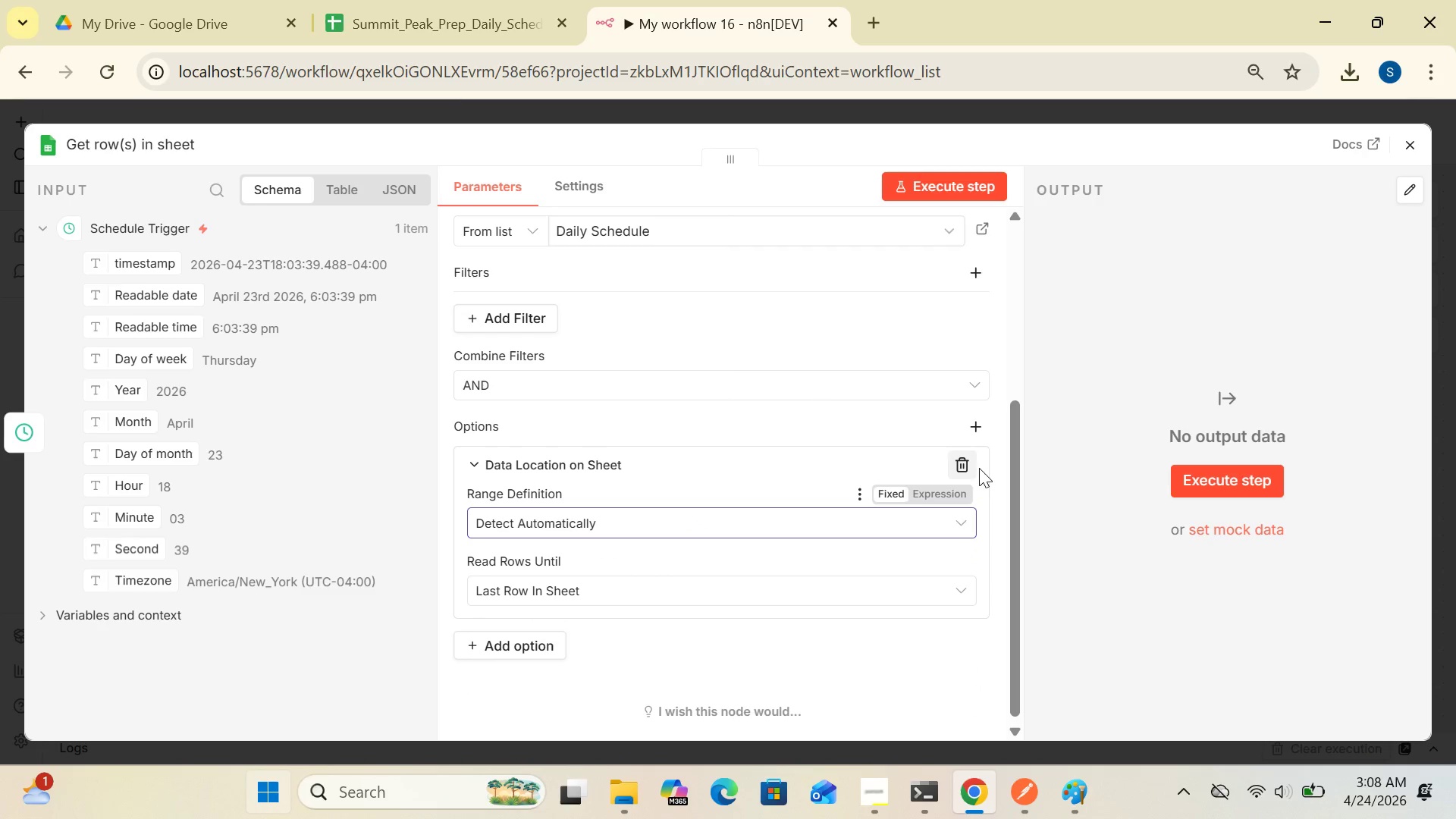 
wait(5.75)
 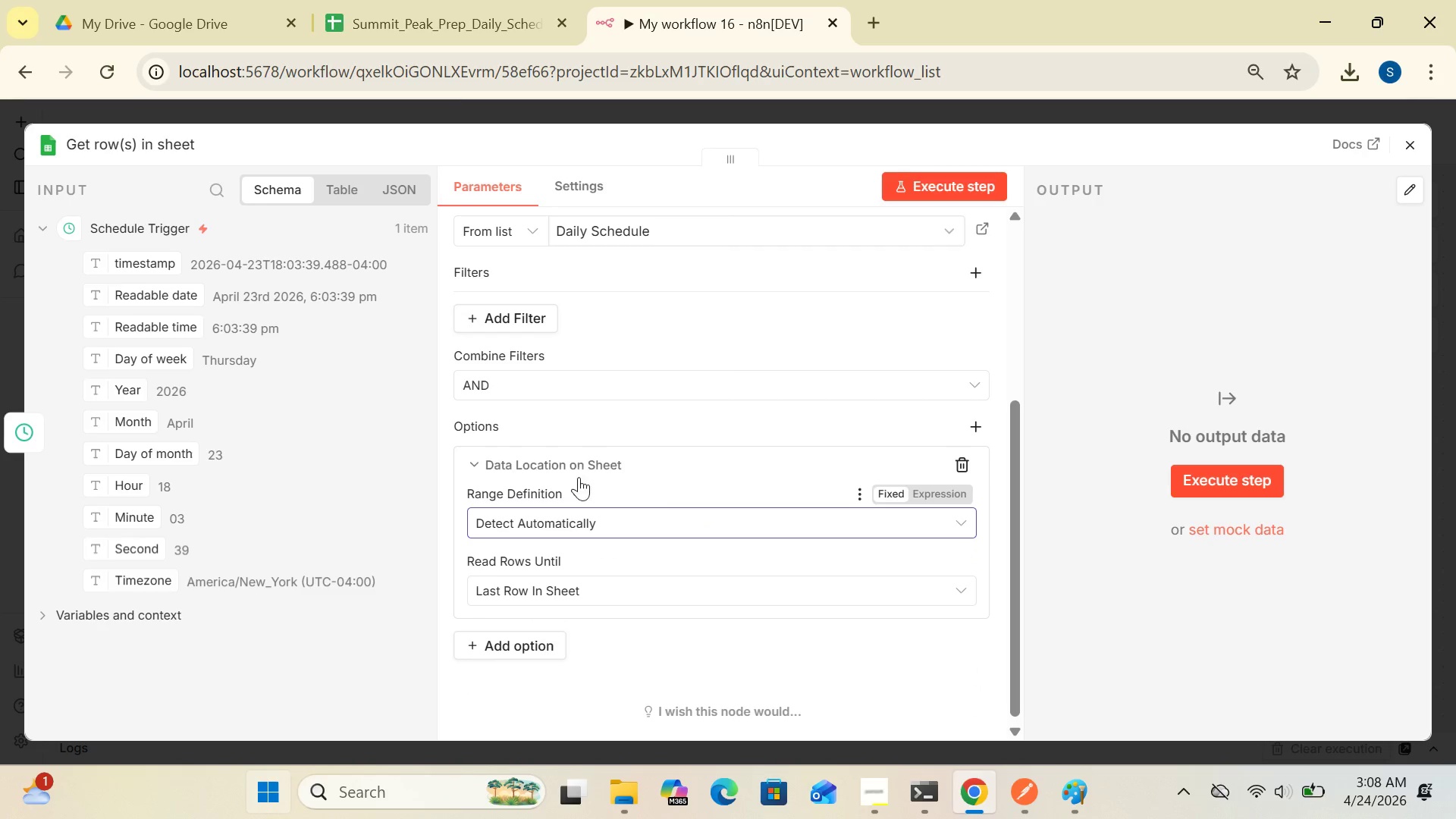 
left_click([959, 466])
 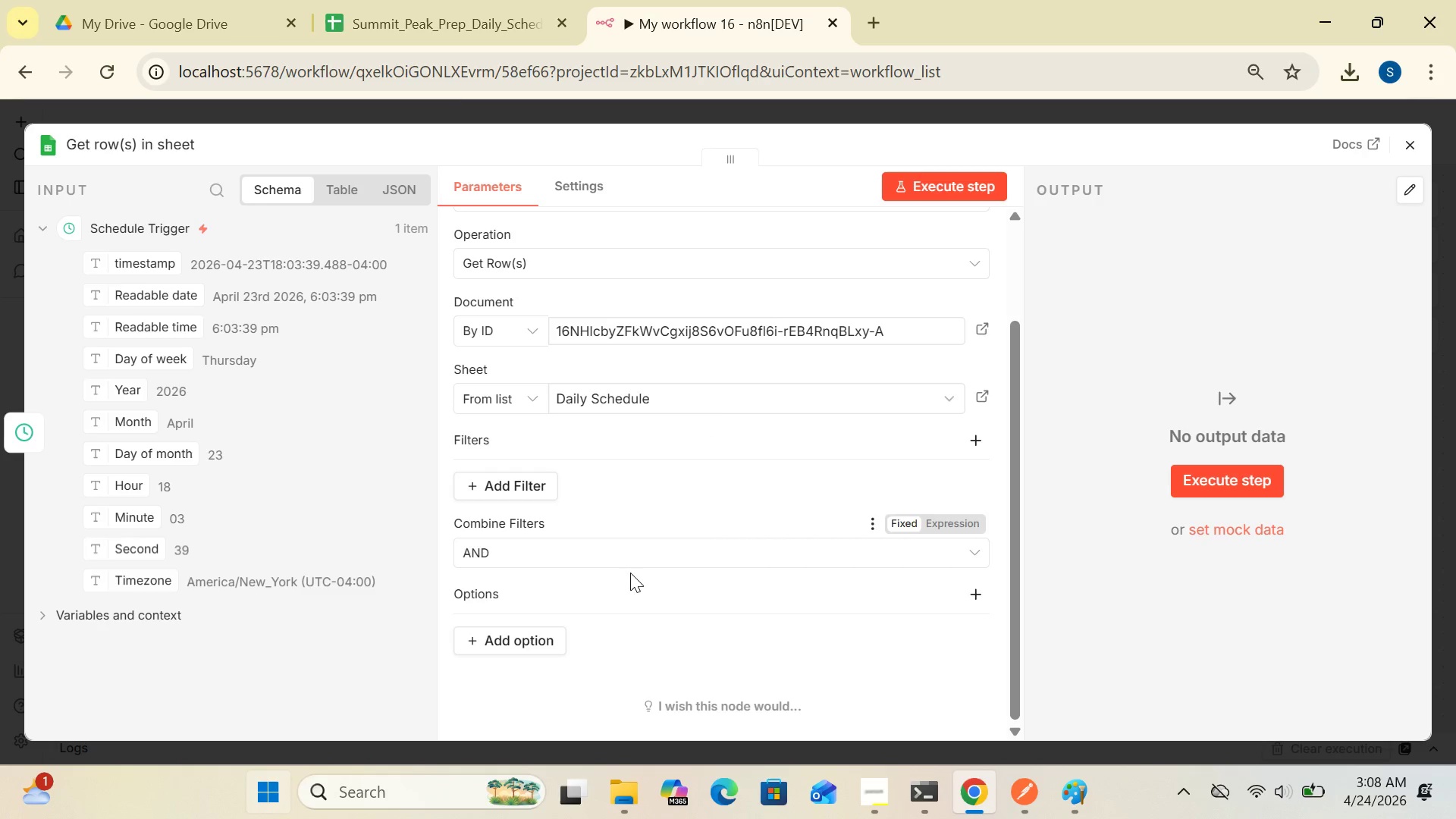 
wait(32.81)
 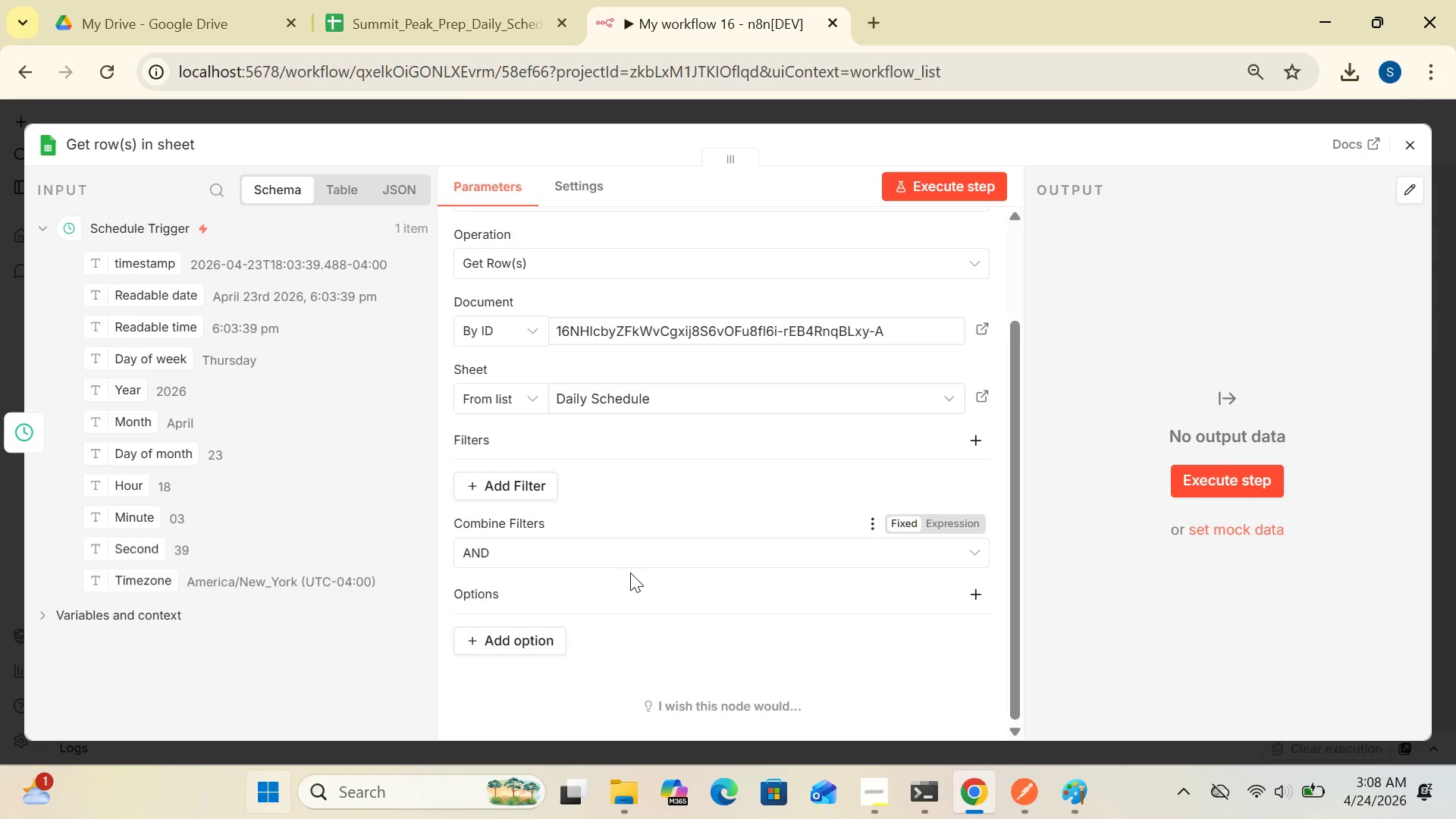 
left_click([971, 598])
 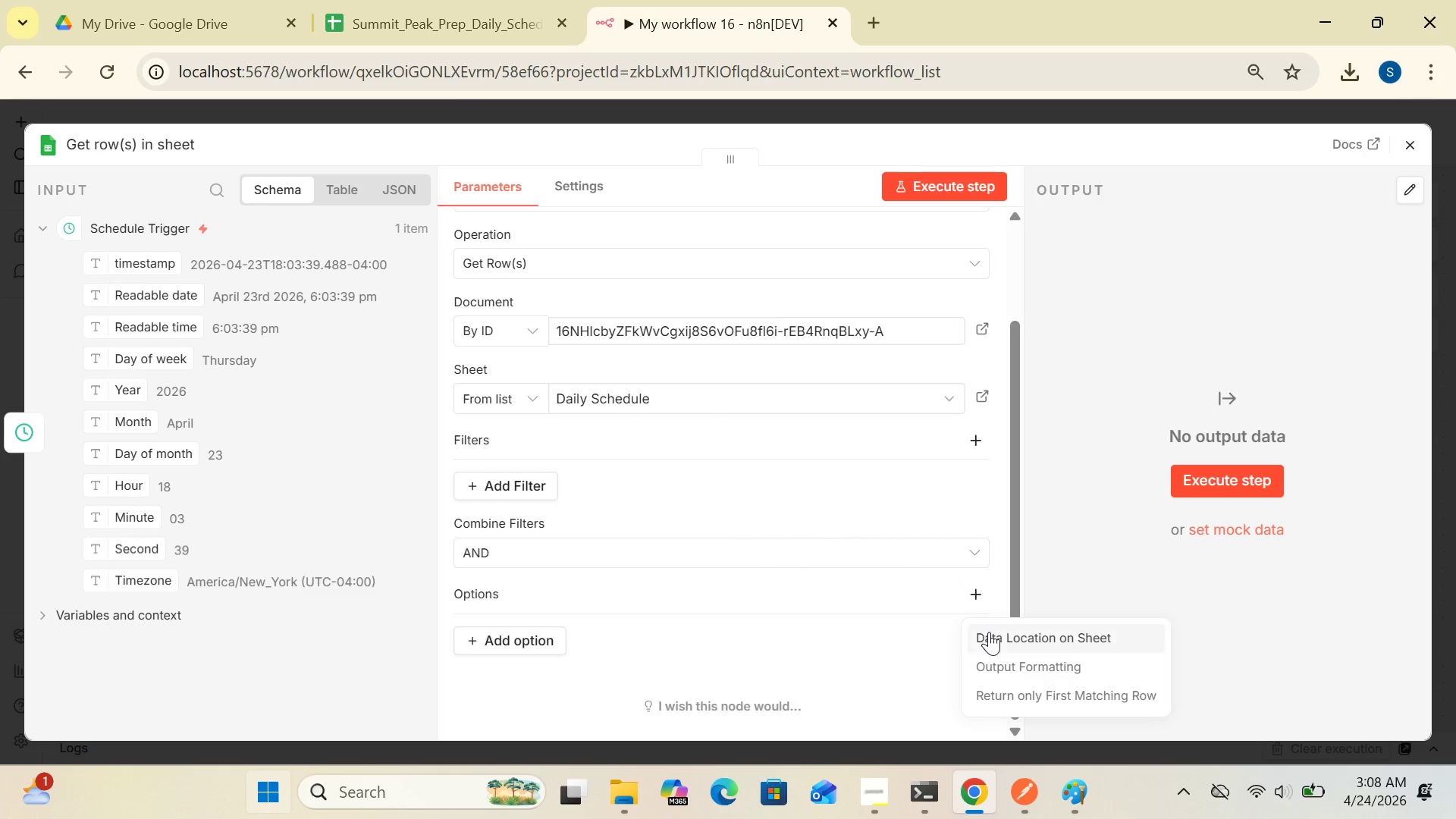 
left_click([989, 637])
 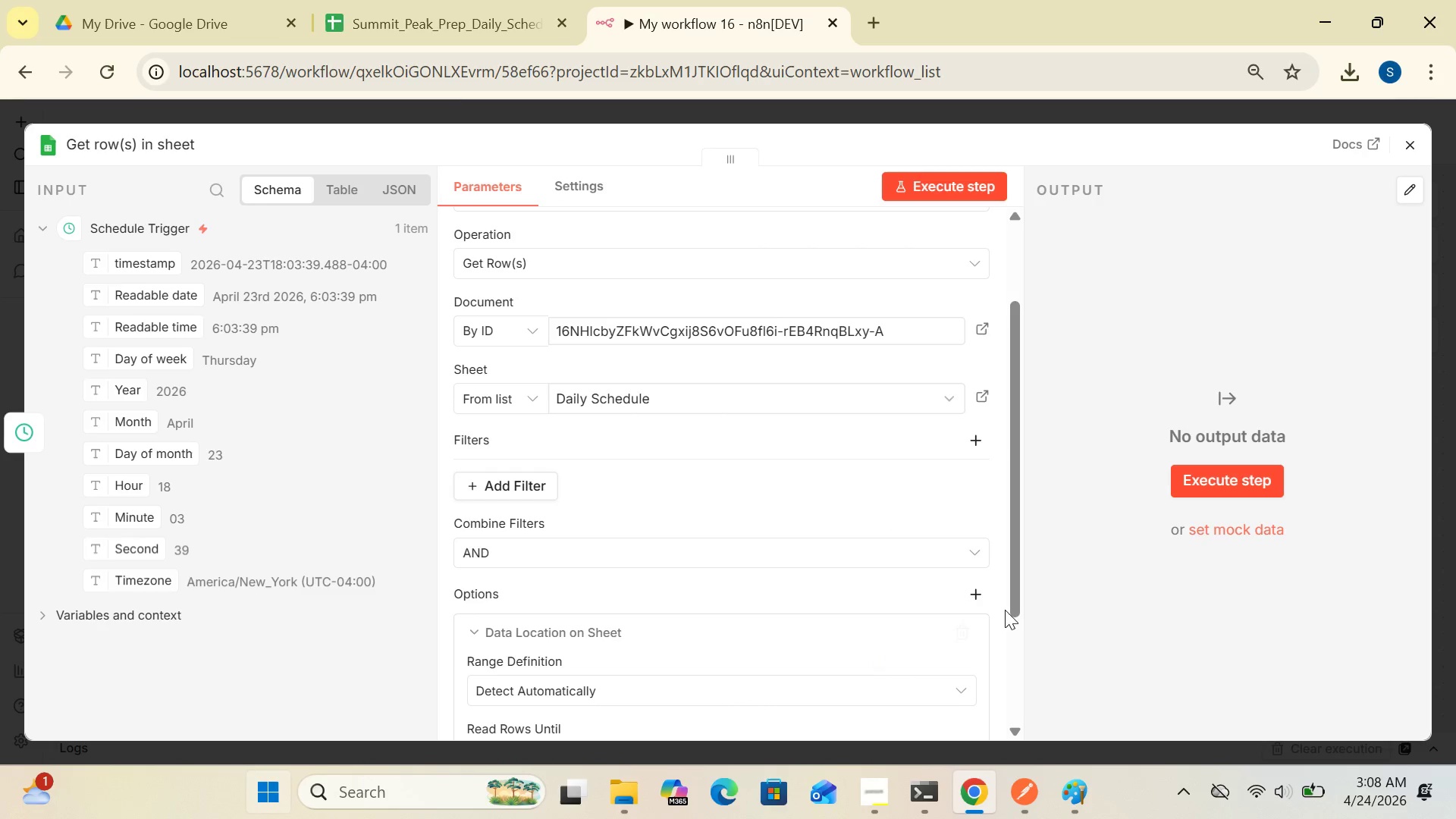 
left_click_drag(start_coordinate=[1011, 601], to_coordinate=[1020, 718])
 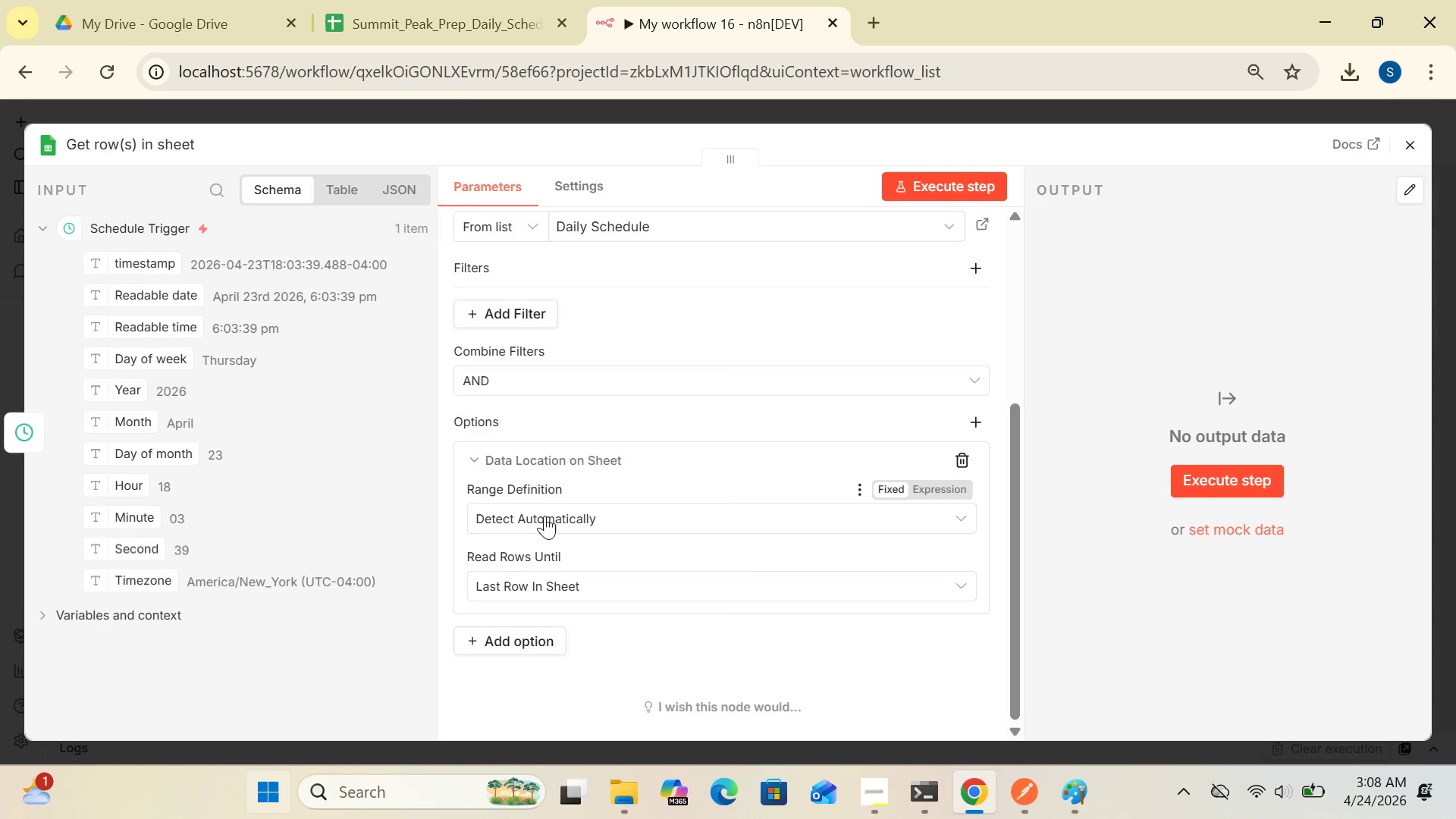 
left_click([544, 520])
 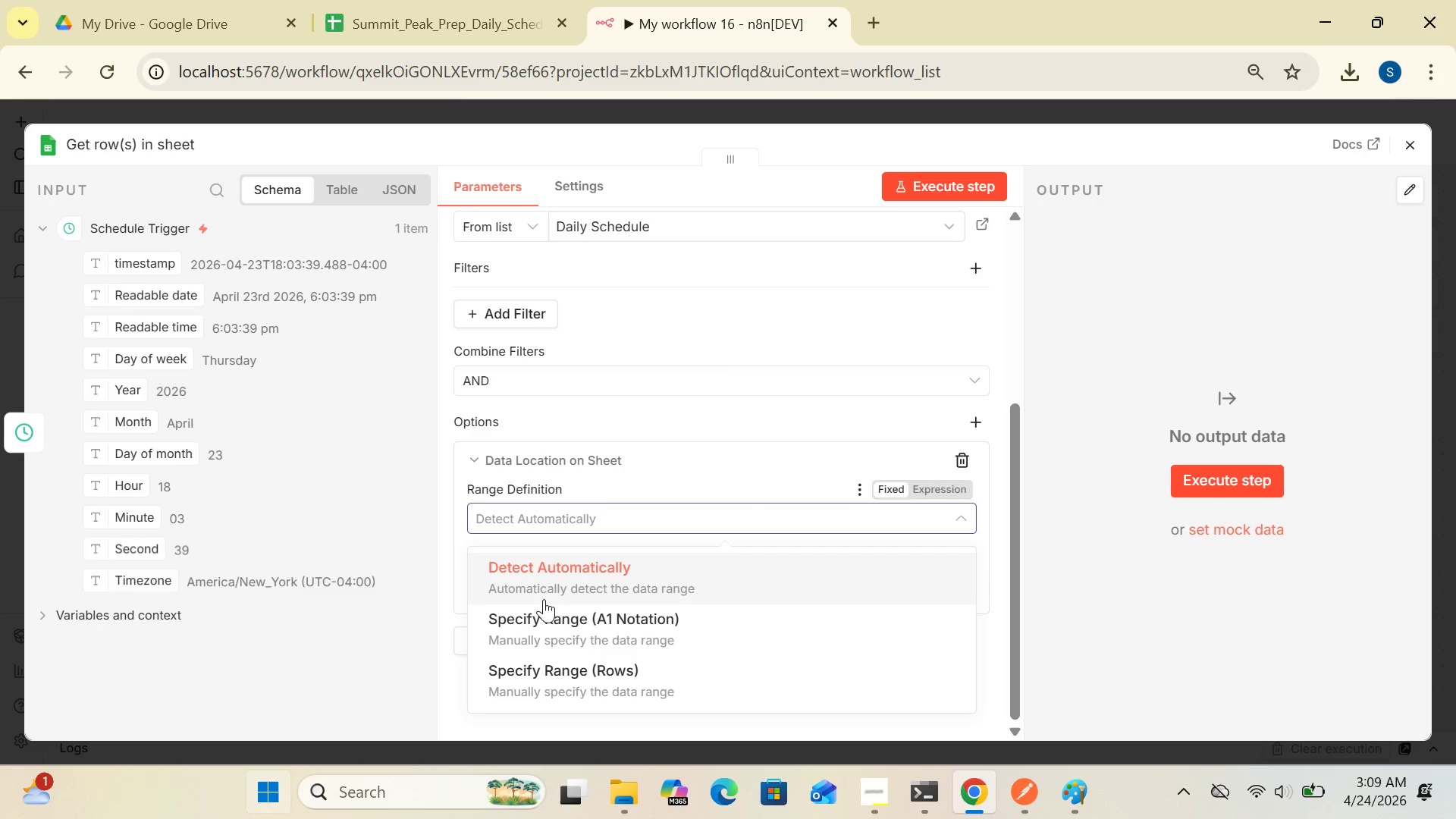 
wait(8.17)
 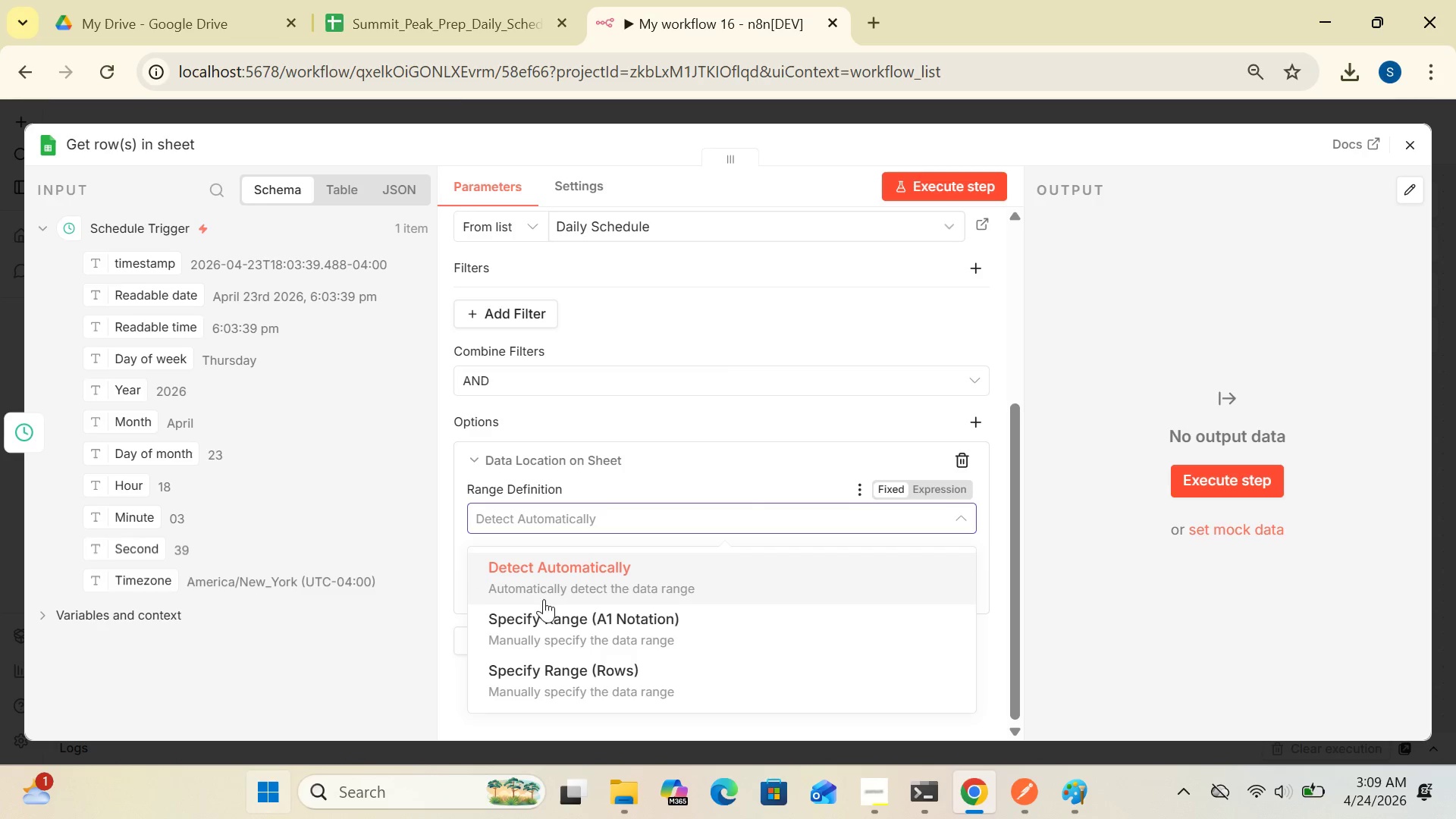 
left_click([553, 618])
 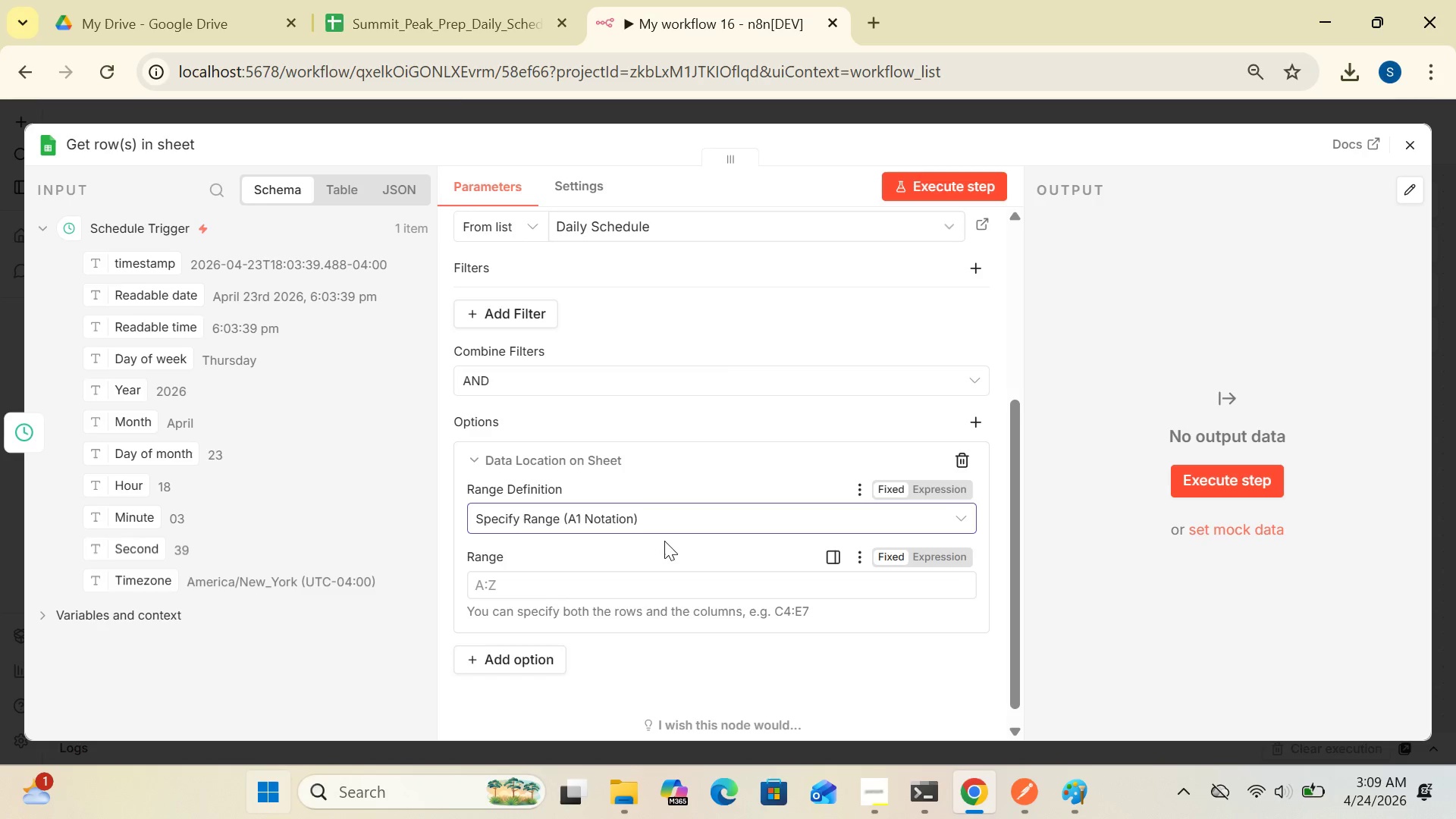 
left_click([731, 516])
 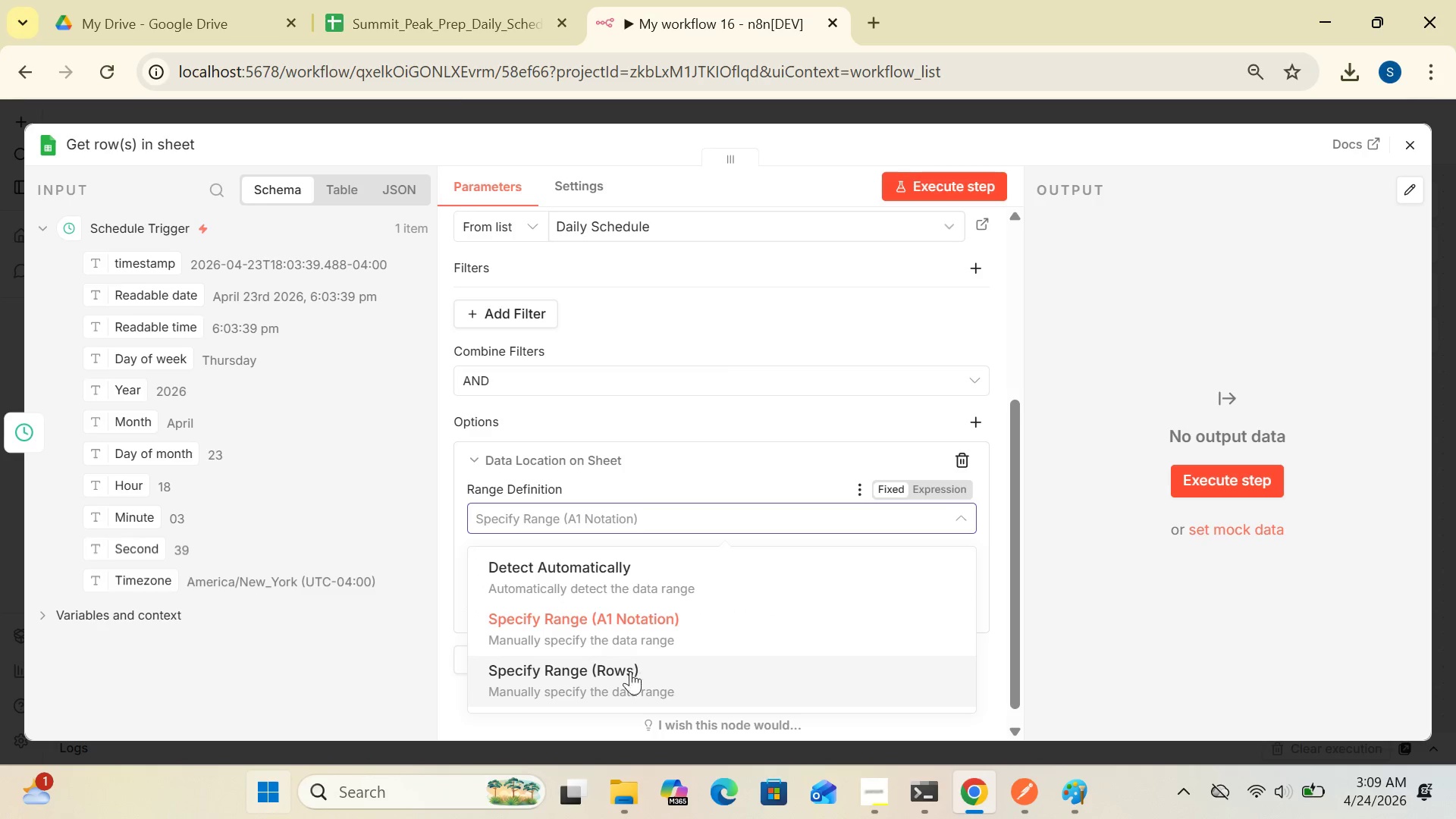 
left_click([626, 676])
 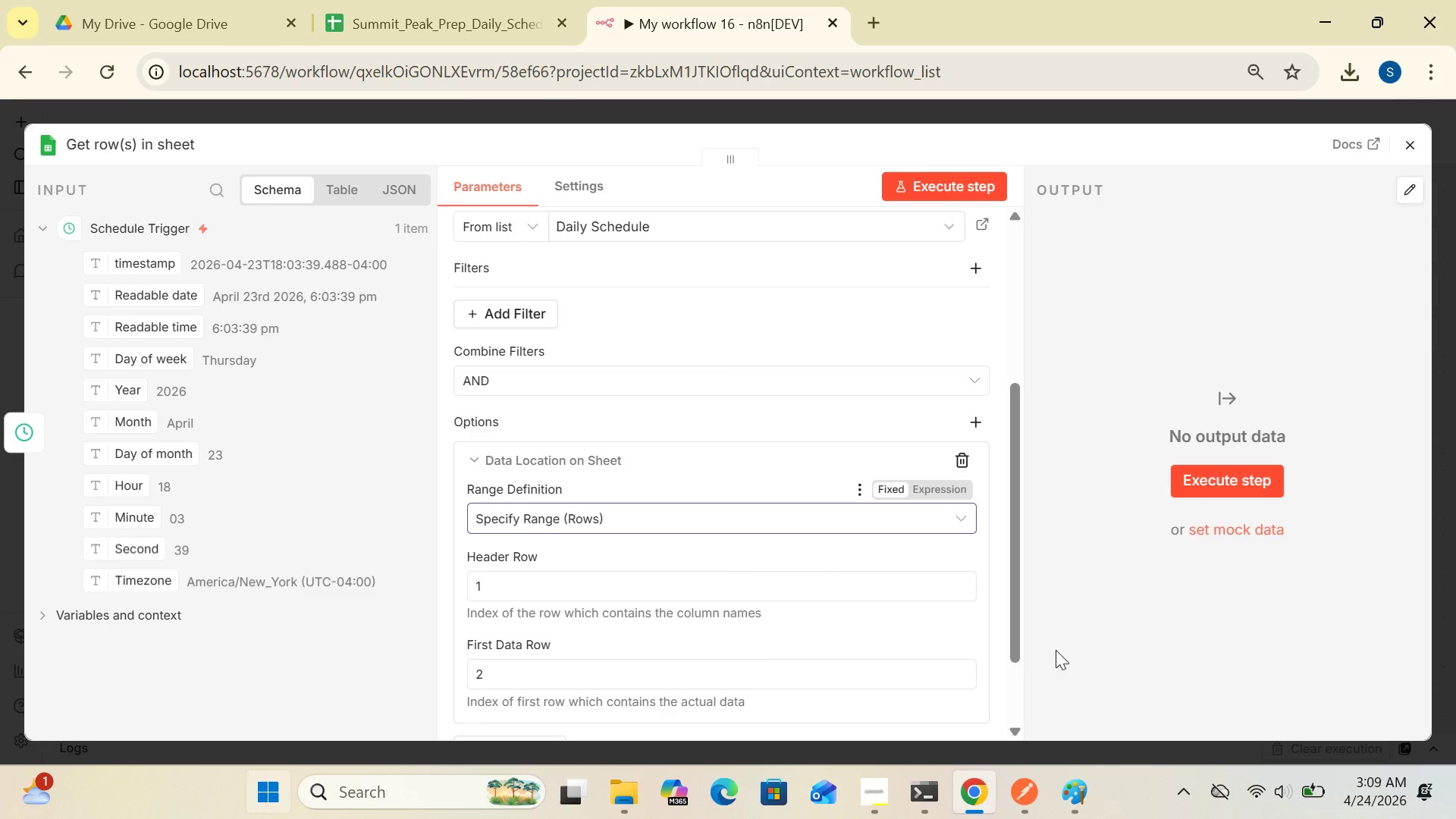 
wait(13.42)
 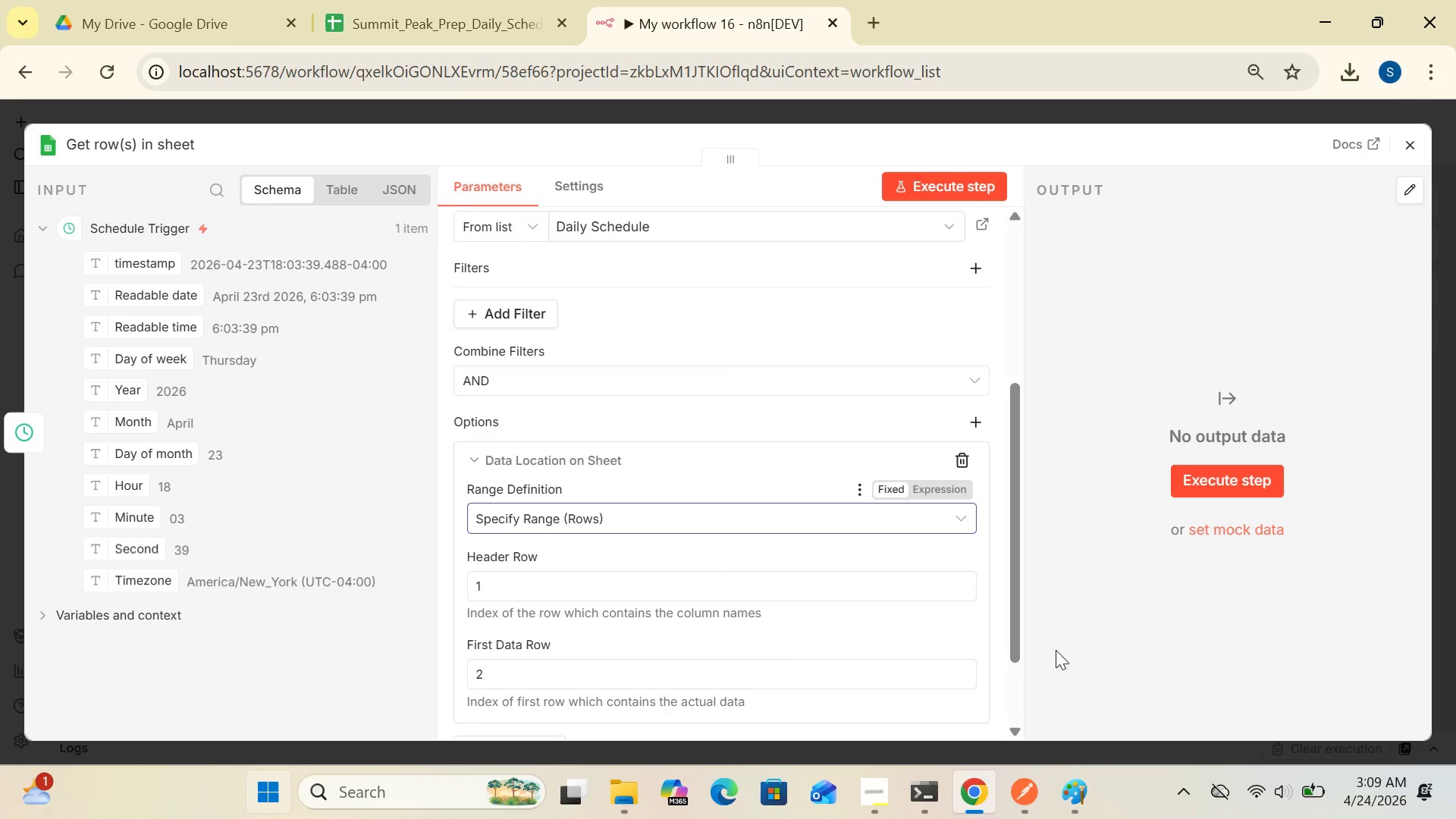 
left_click_drag(start_coordinate=[1013, 633], to_coordinate=[1020, 618])
 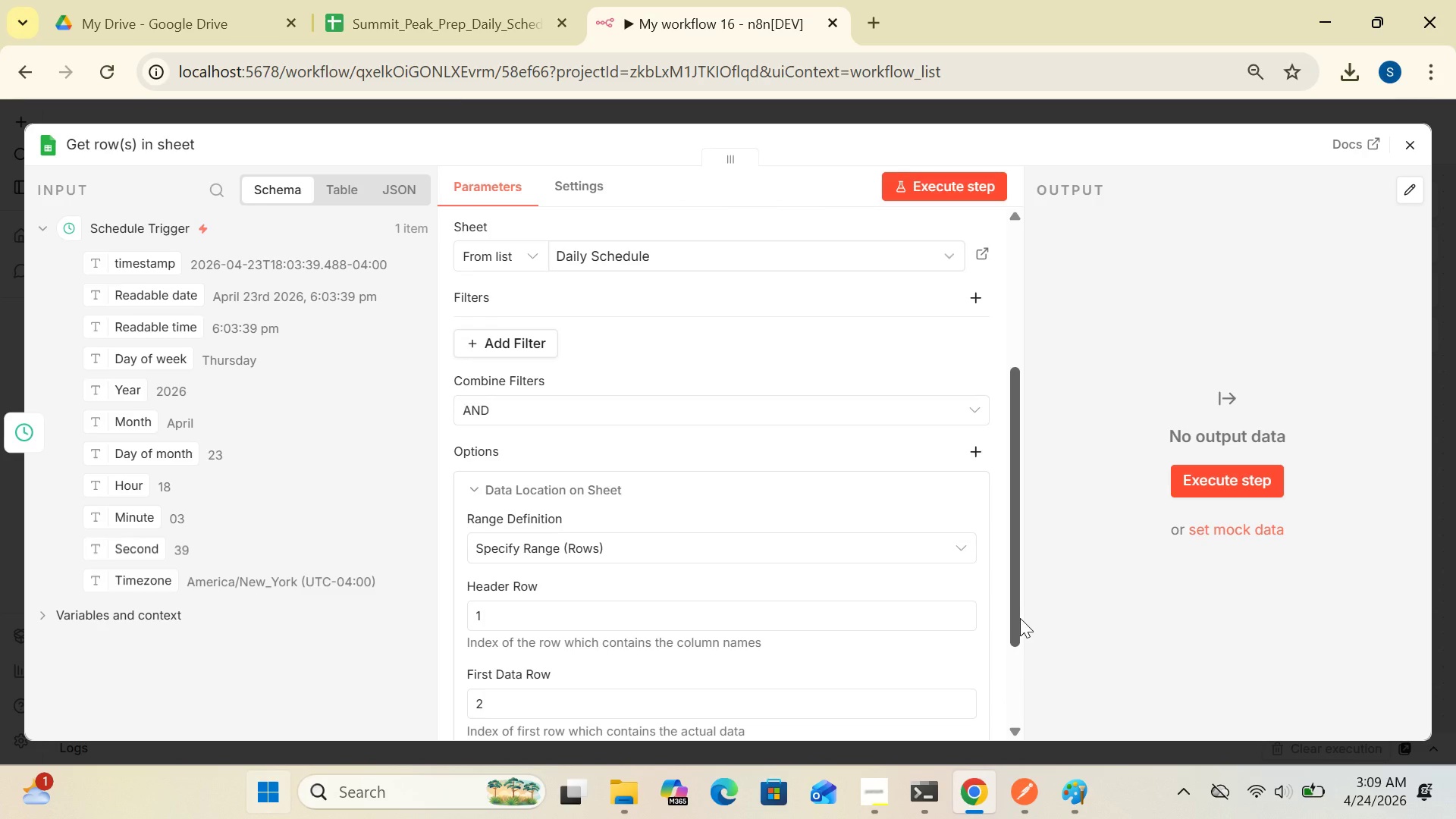 
wait(11.86)
 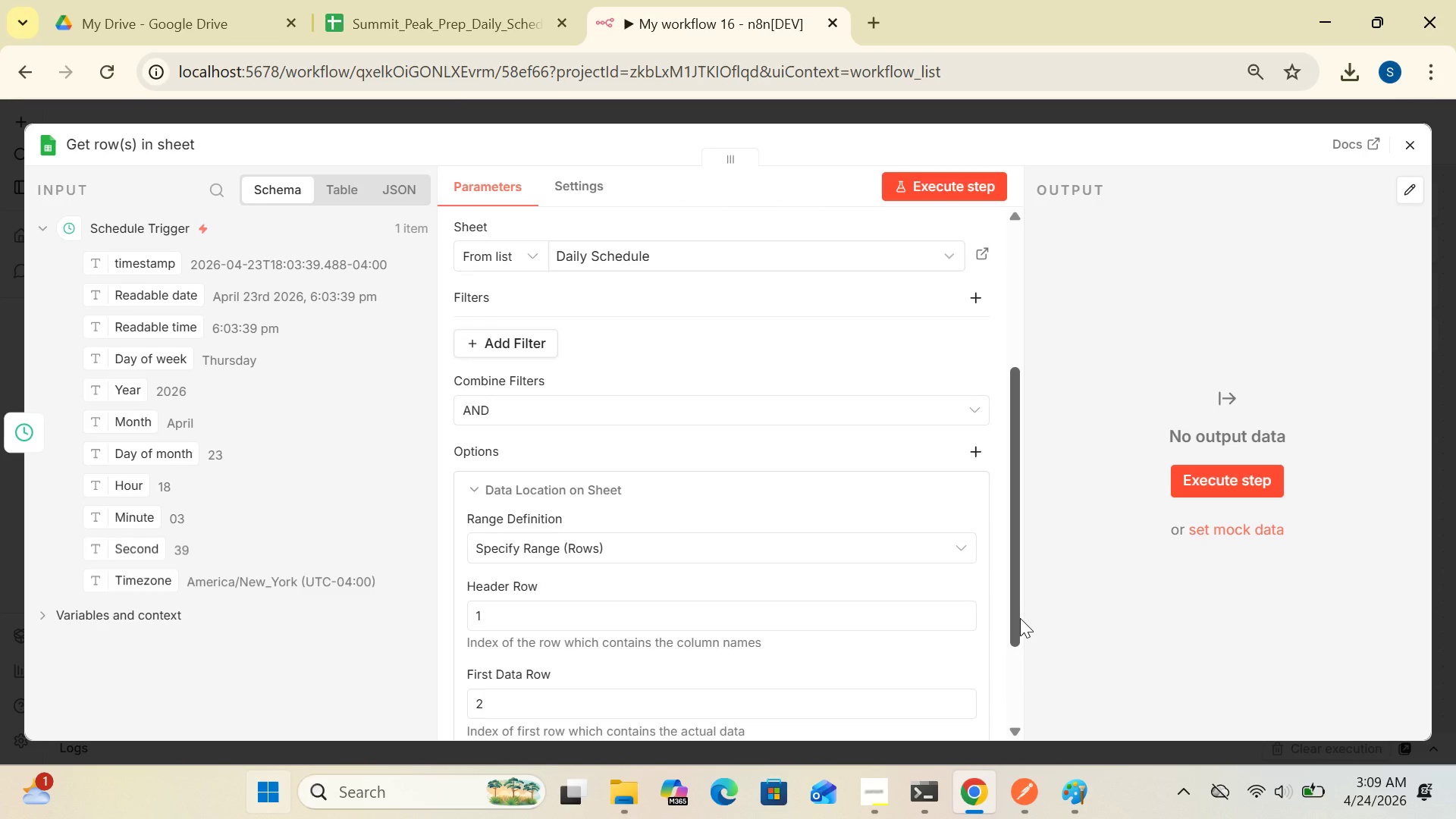 
left_click([500, 337])
 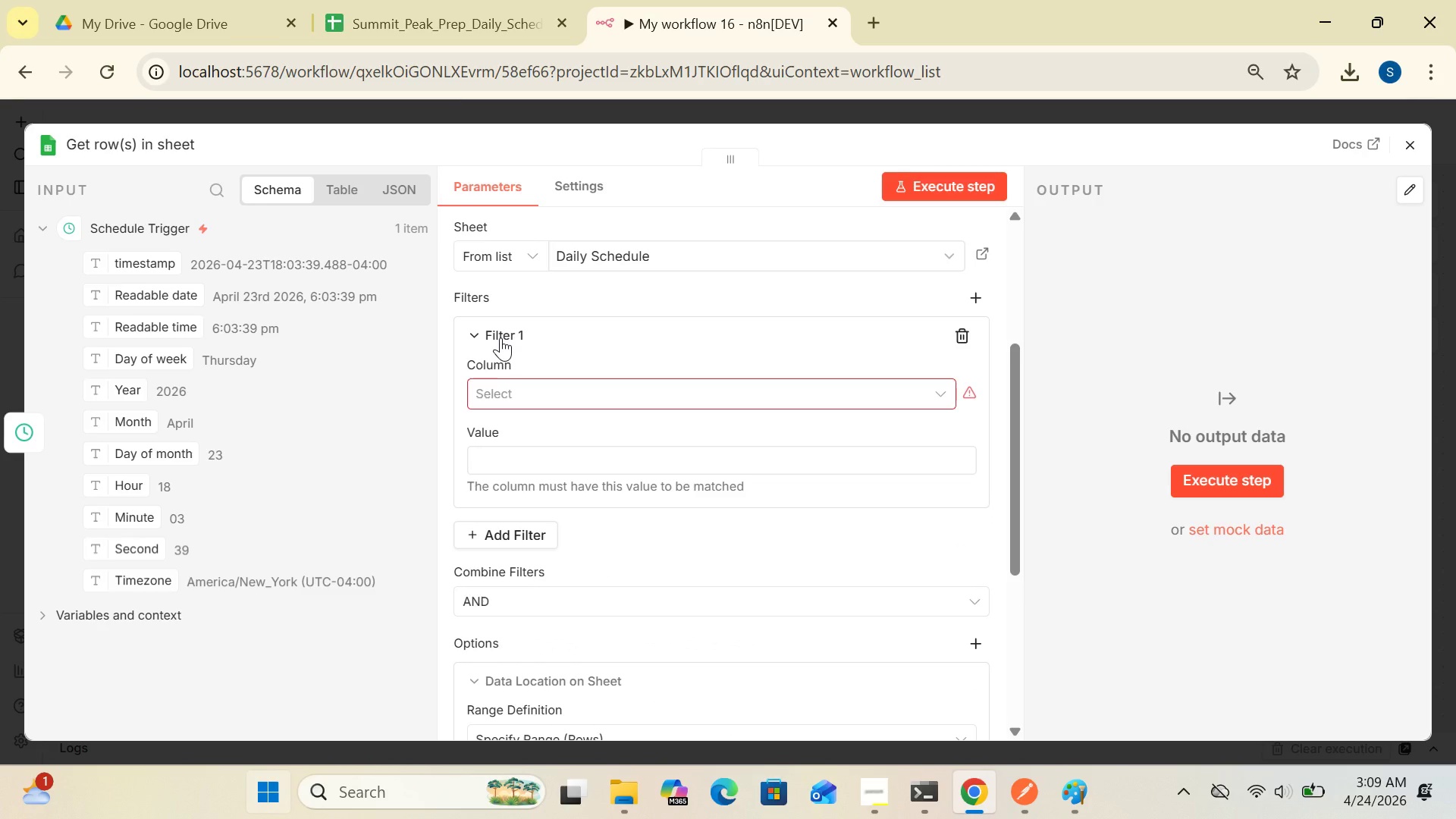 
wait(10.41)
 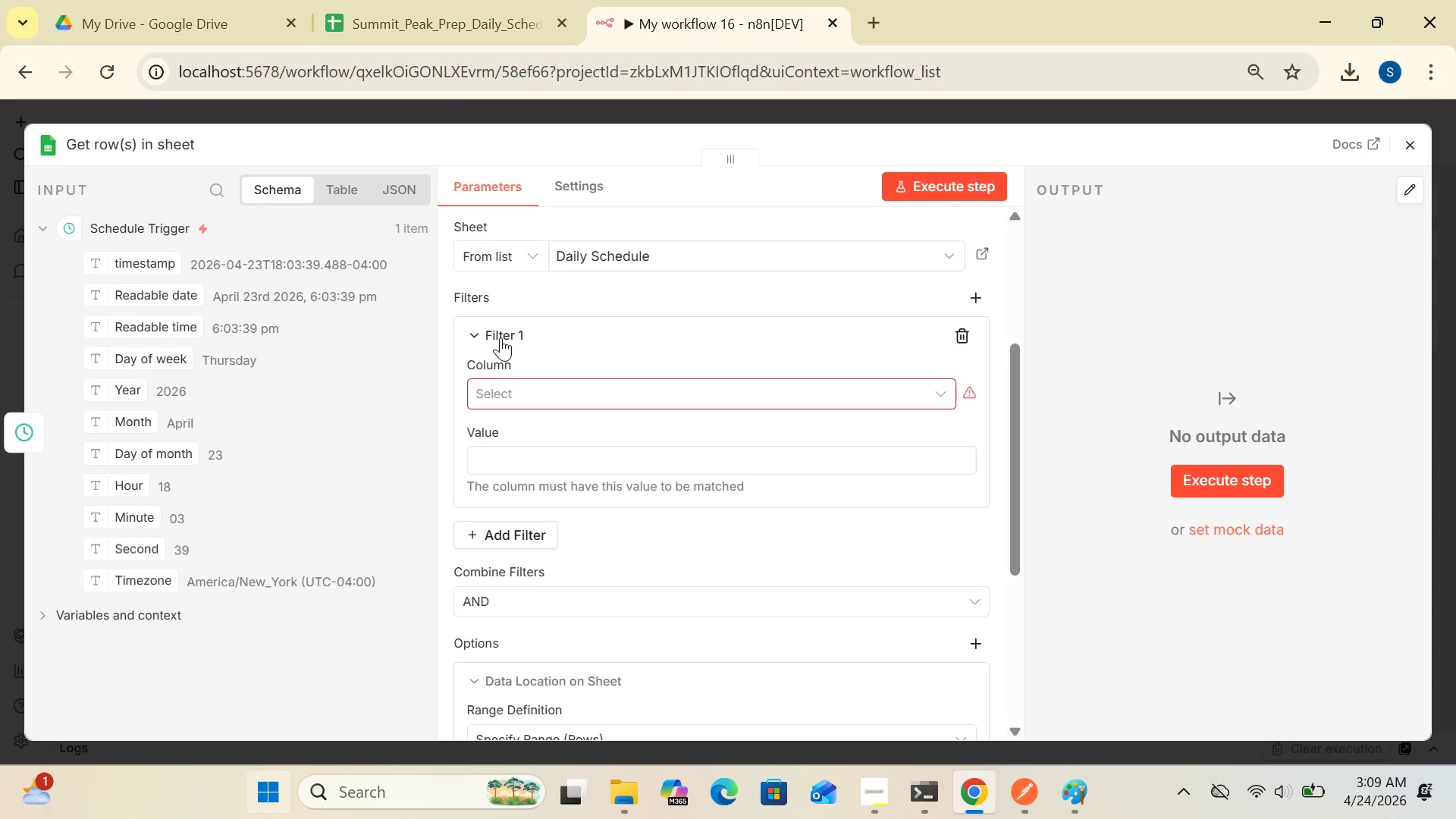 
left_click([946, 389])
 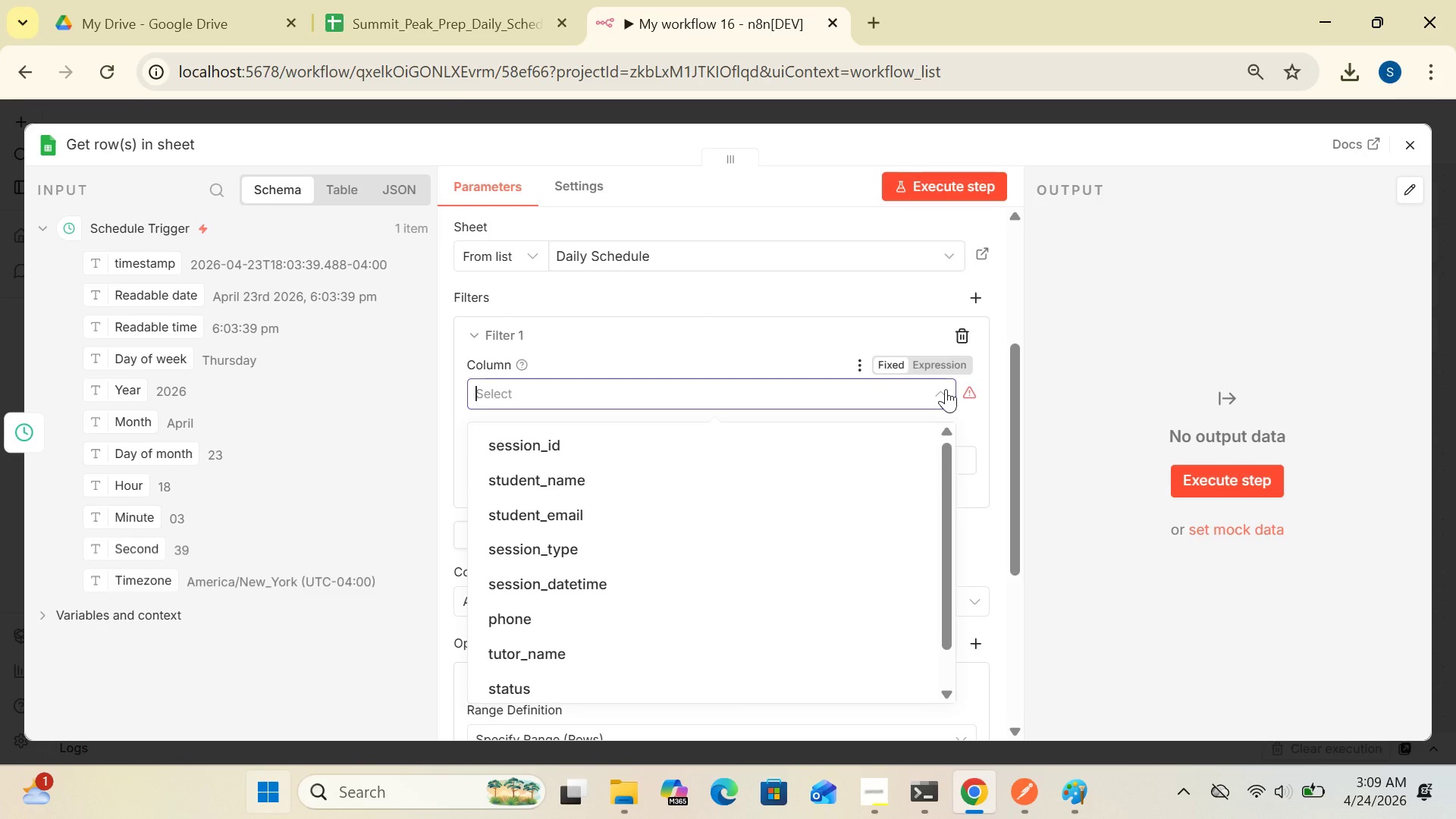 
wait(11.7)
 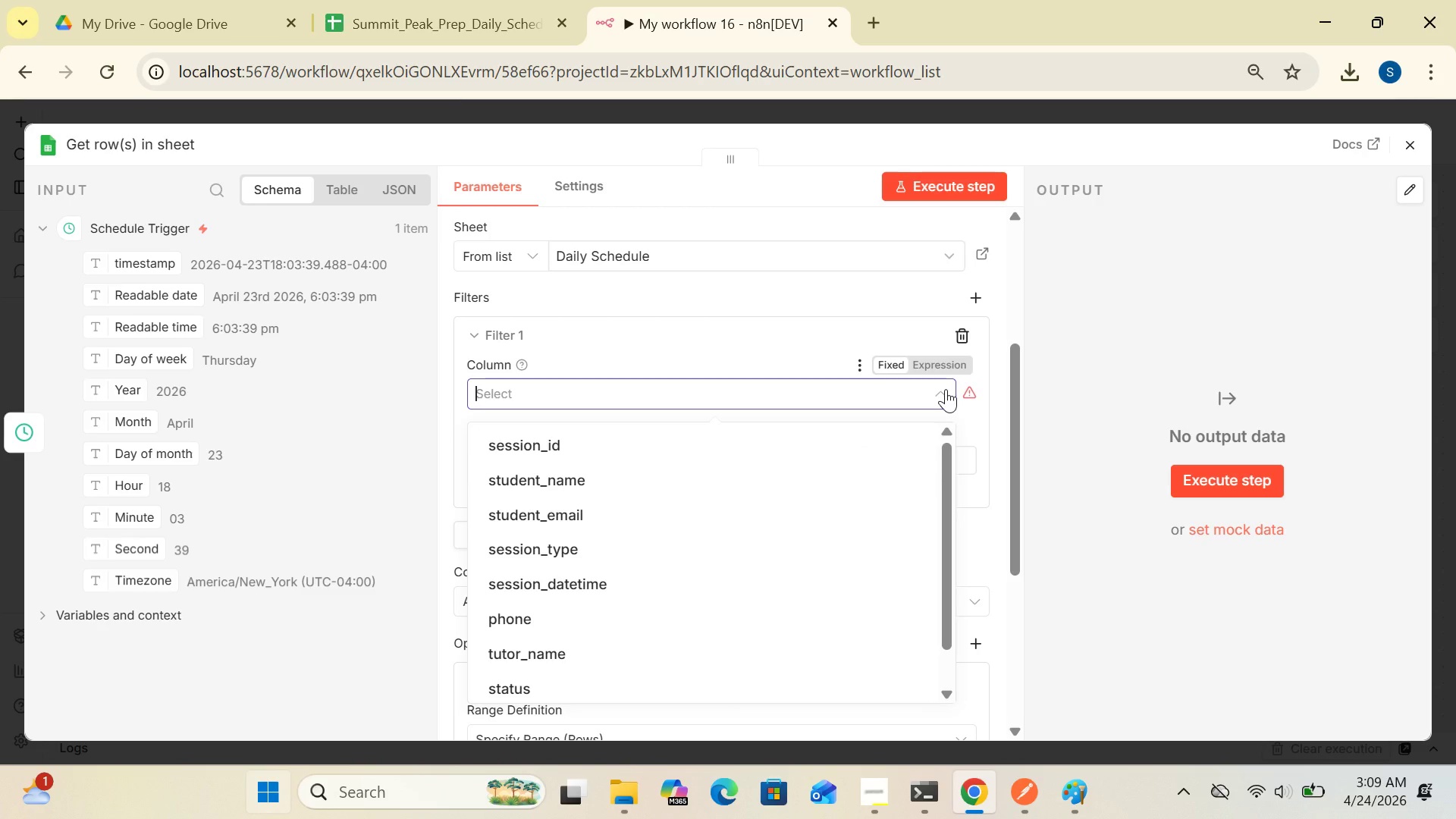 
left_click_drag(start_coordinate=[943, 577], to_coordinate=[941, 510])
 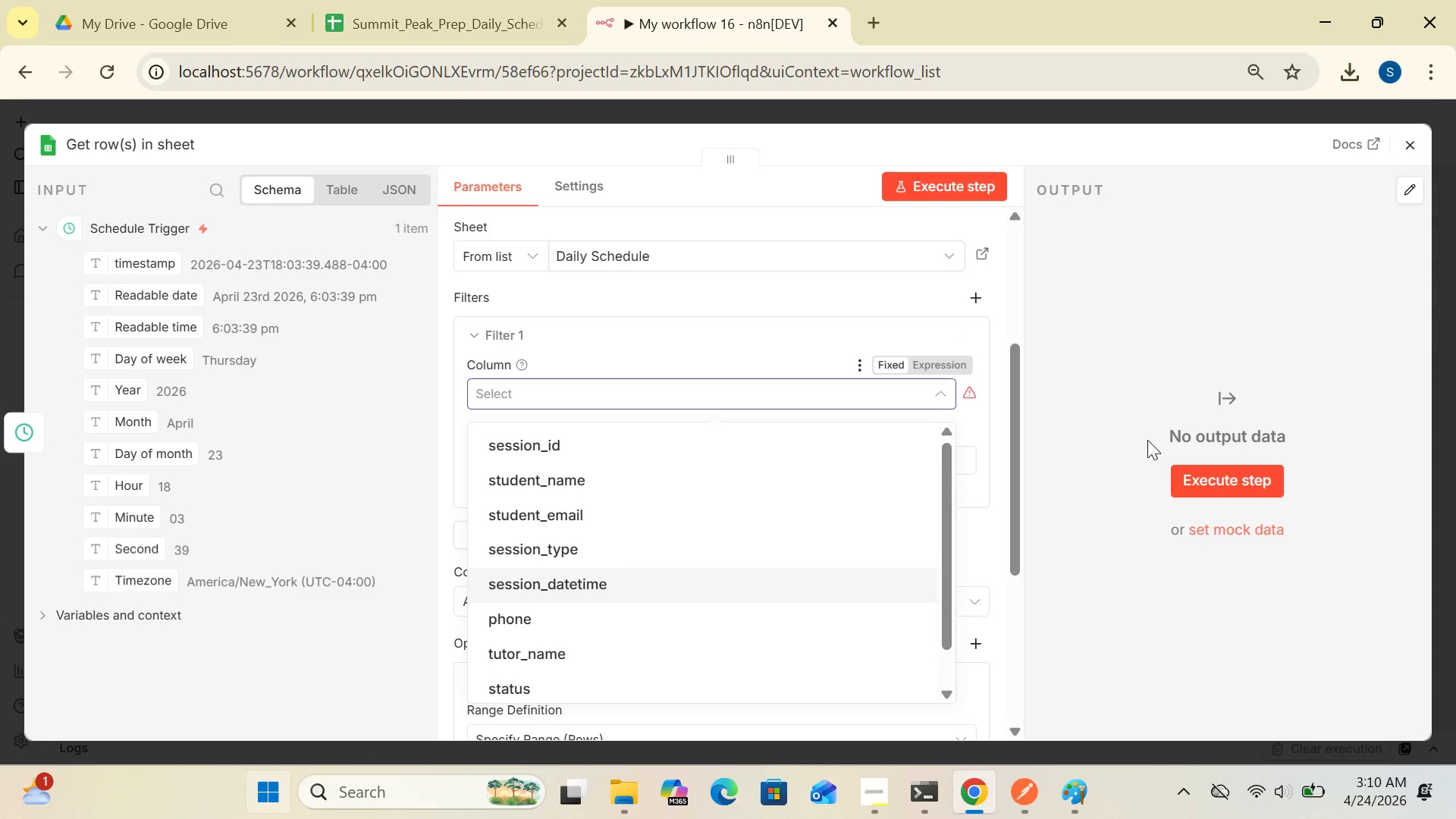 
left_click([1147, 440])
 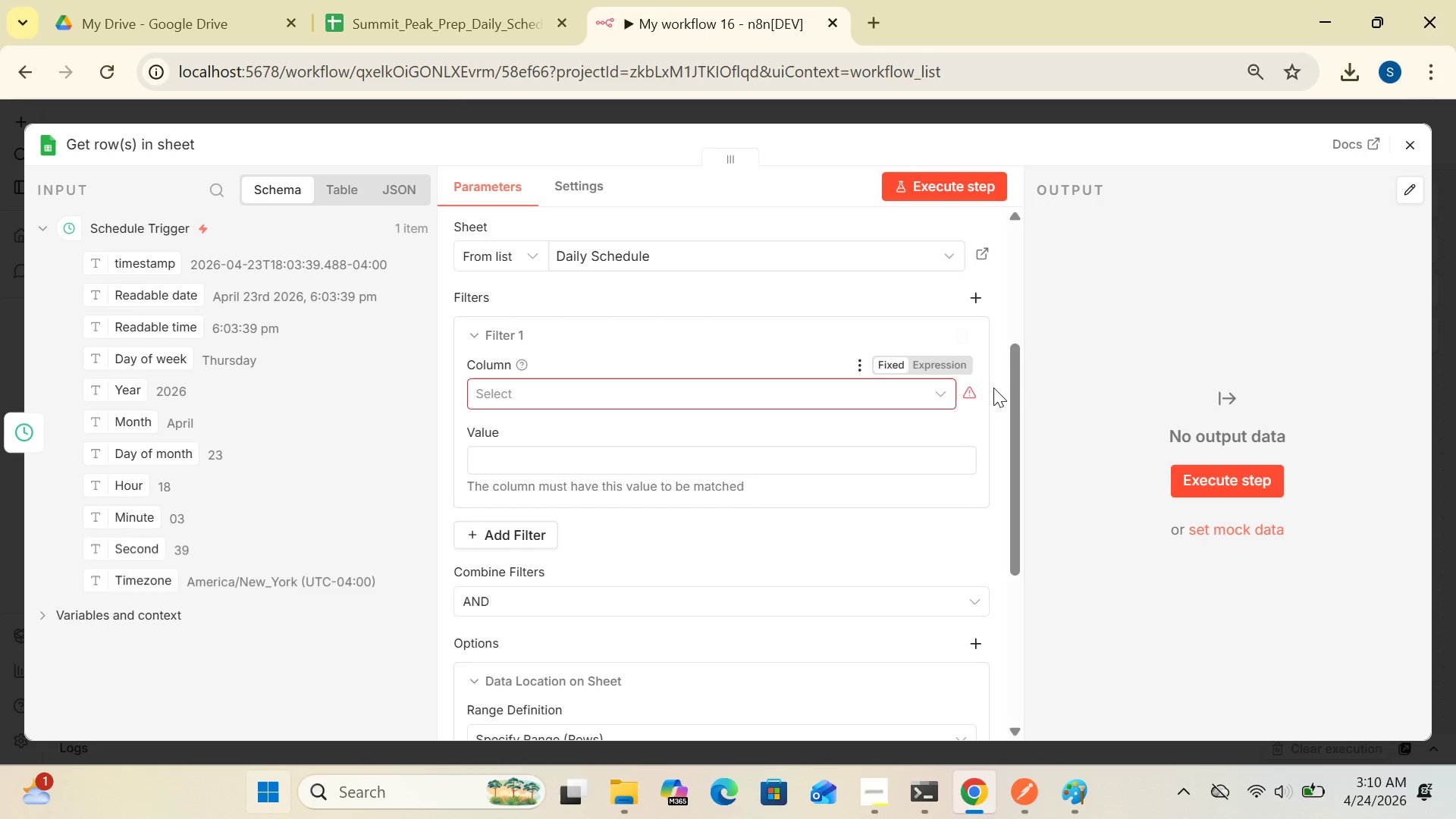 
left_click([970, 391])
 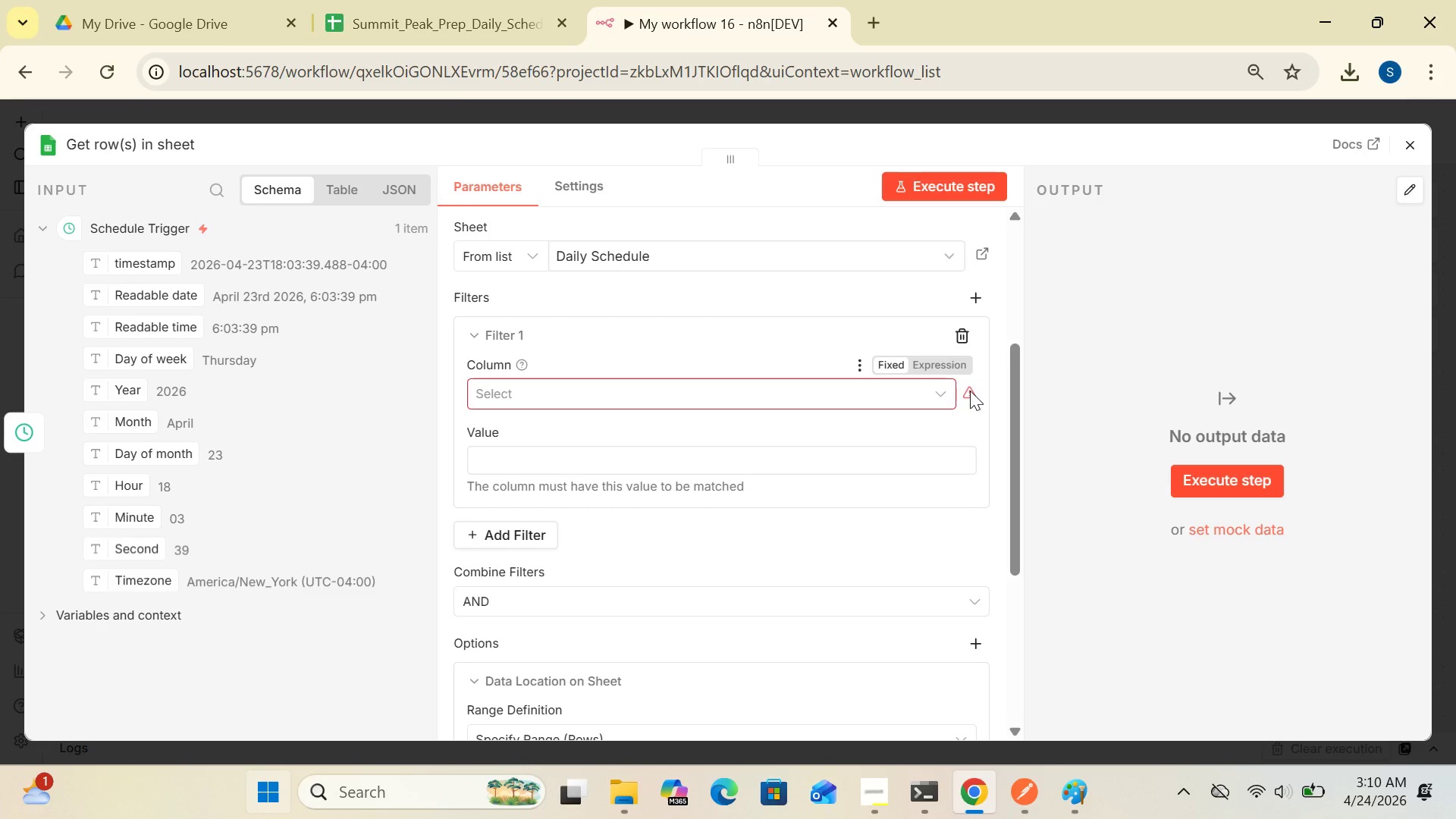 
left_click([970, 391])
 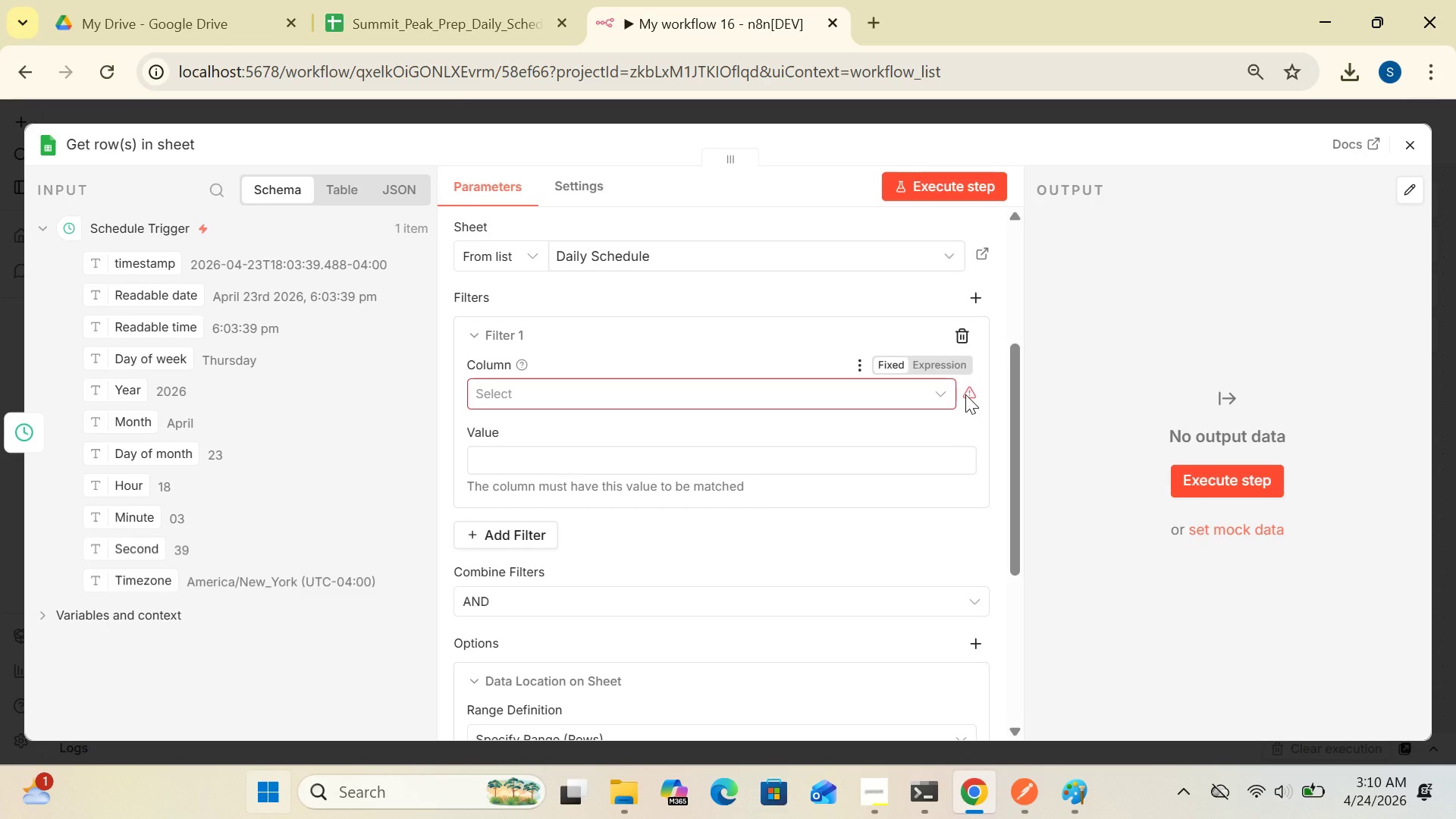 
left_click([965, 394])
 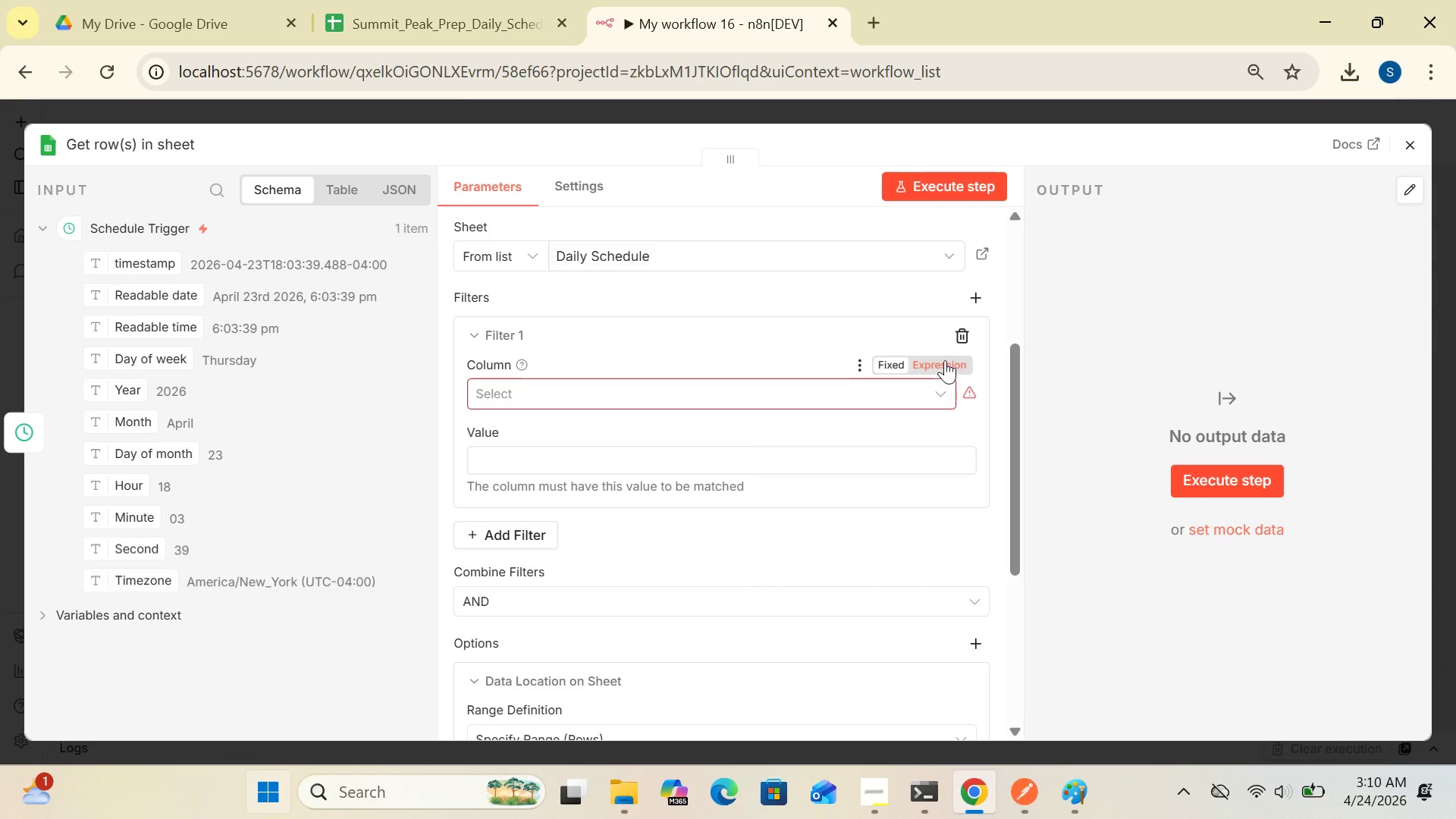 
left_click([945, 358])
 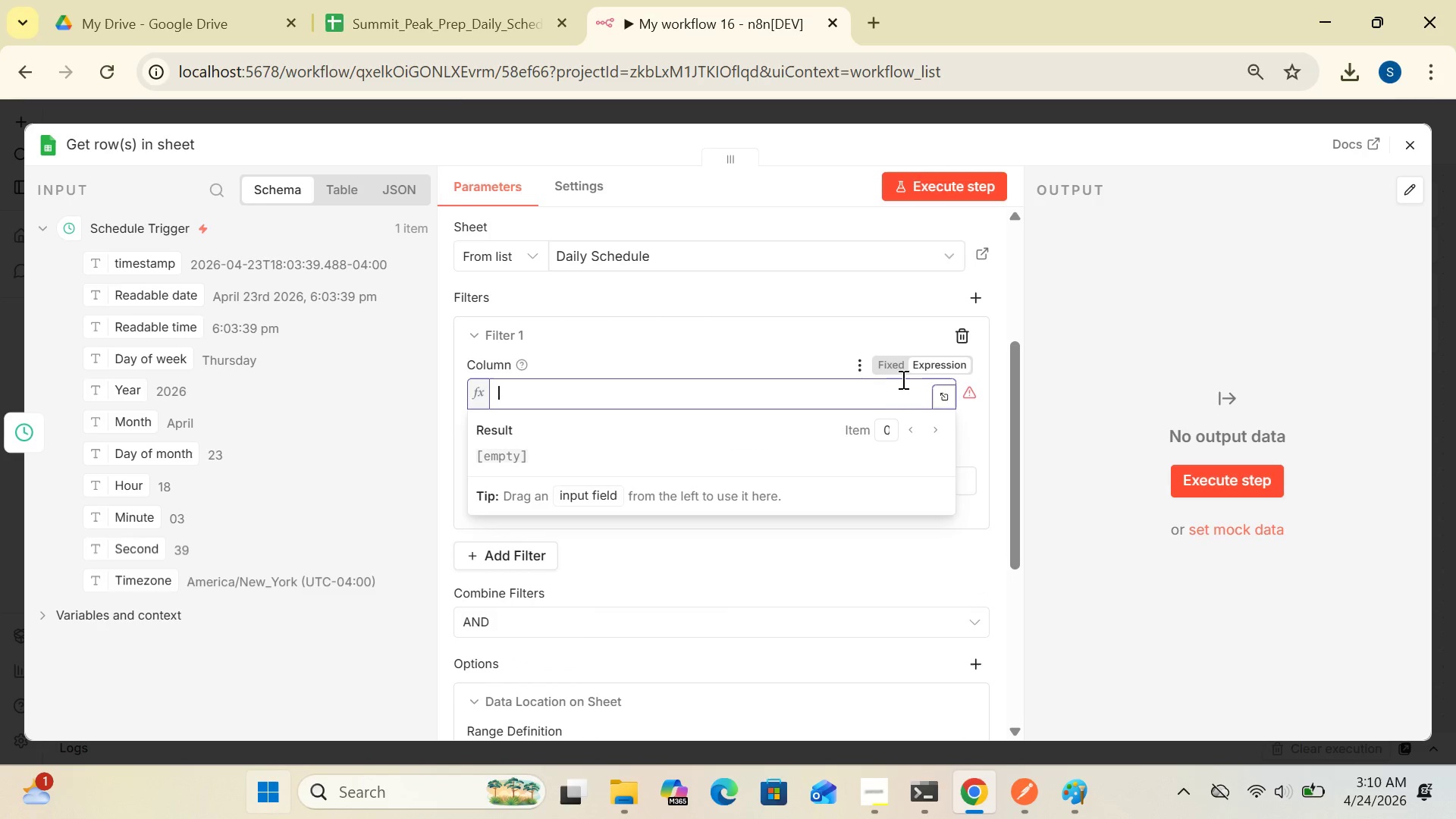 
left_click([893, 366])
 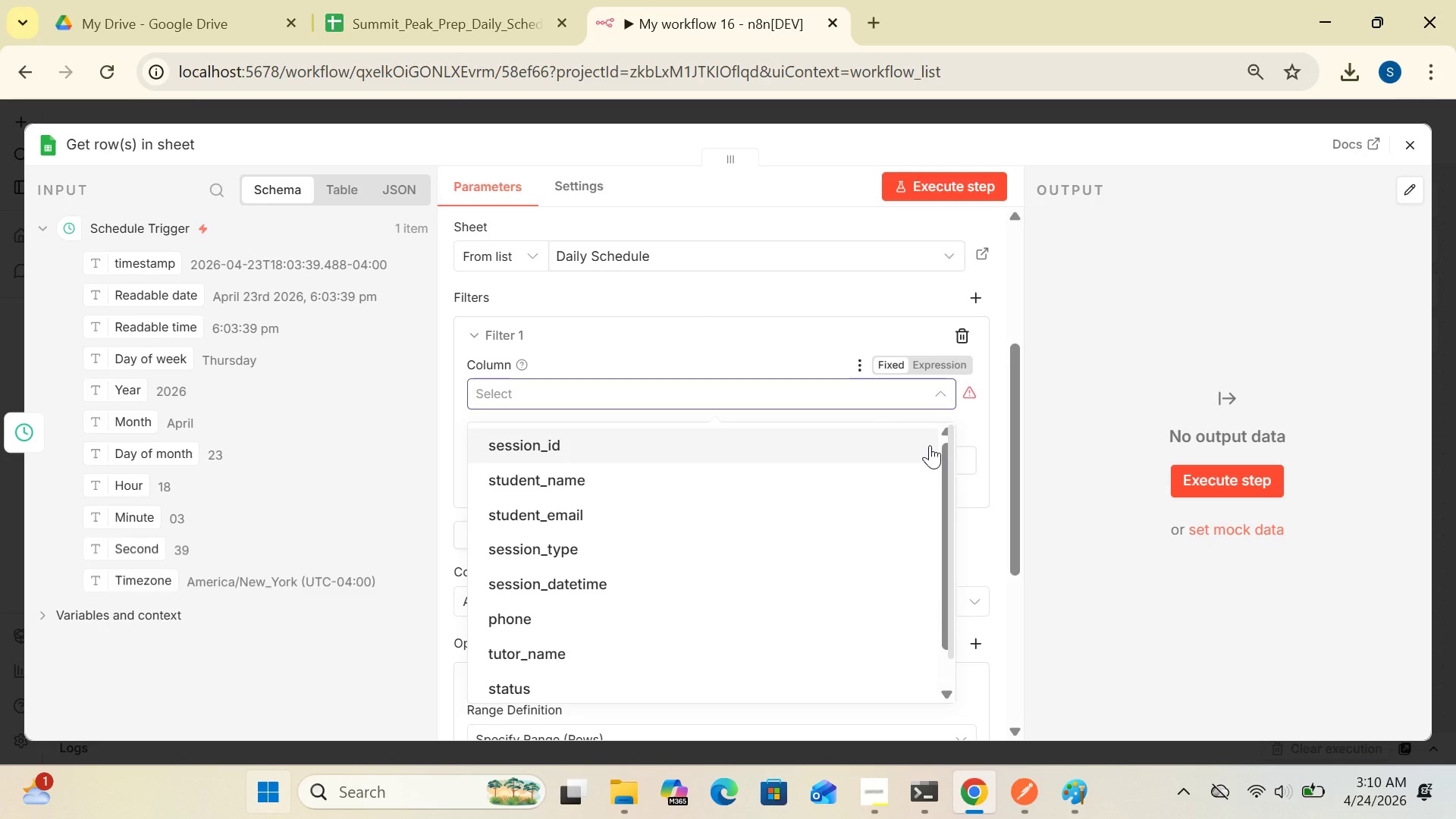 
right_click([930, 445])
 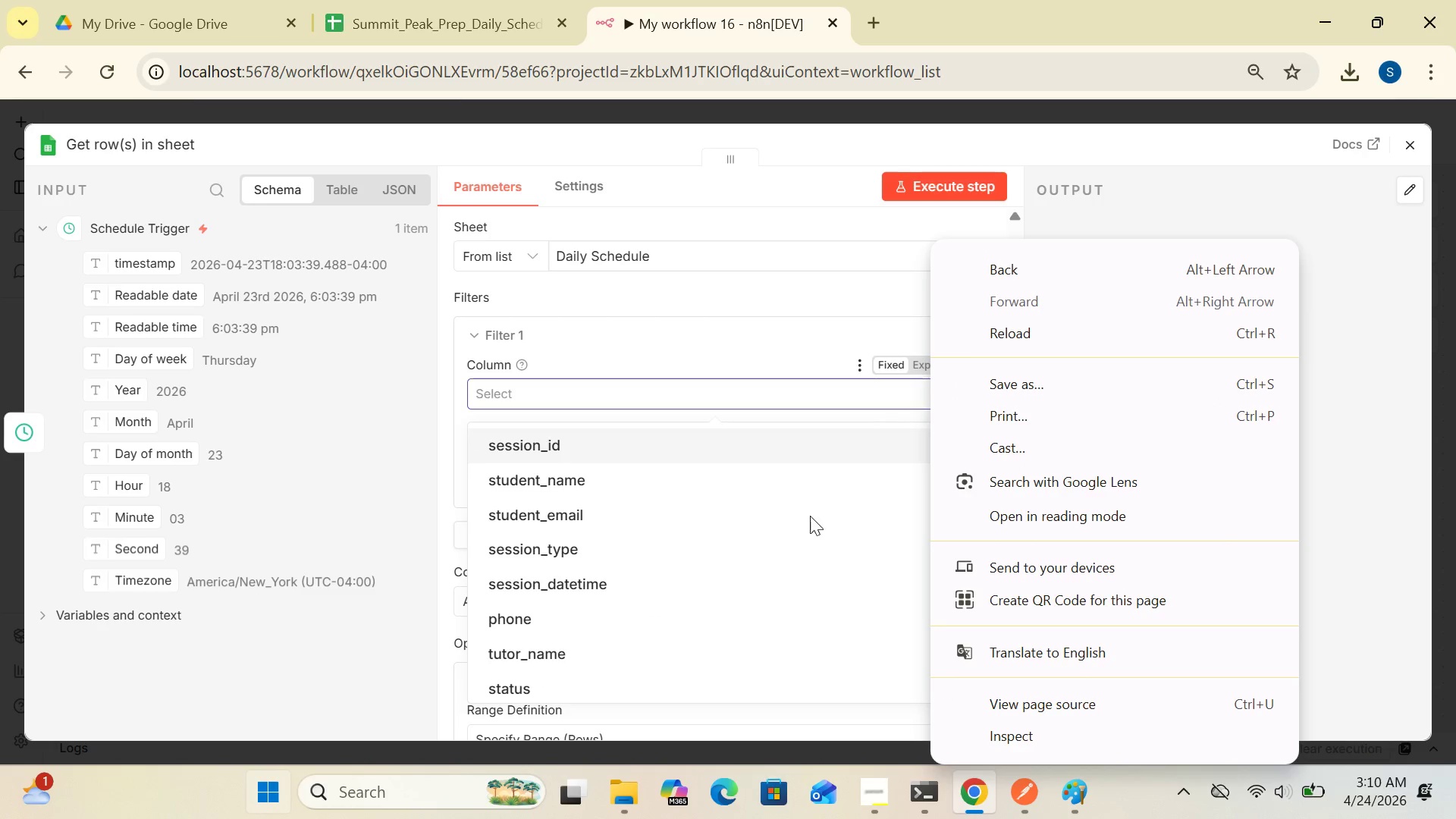 
left_click([803, 522])
 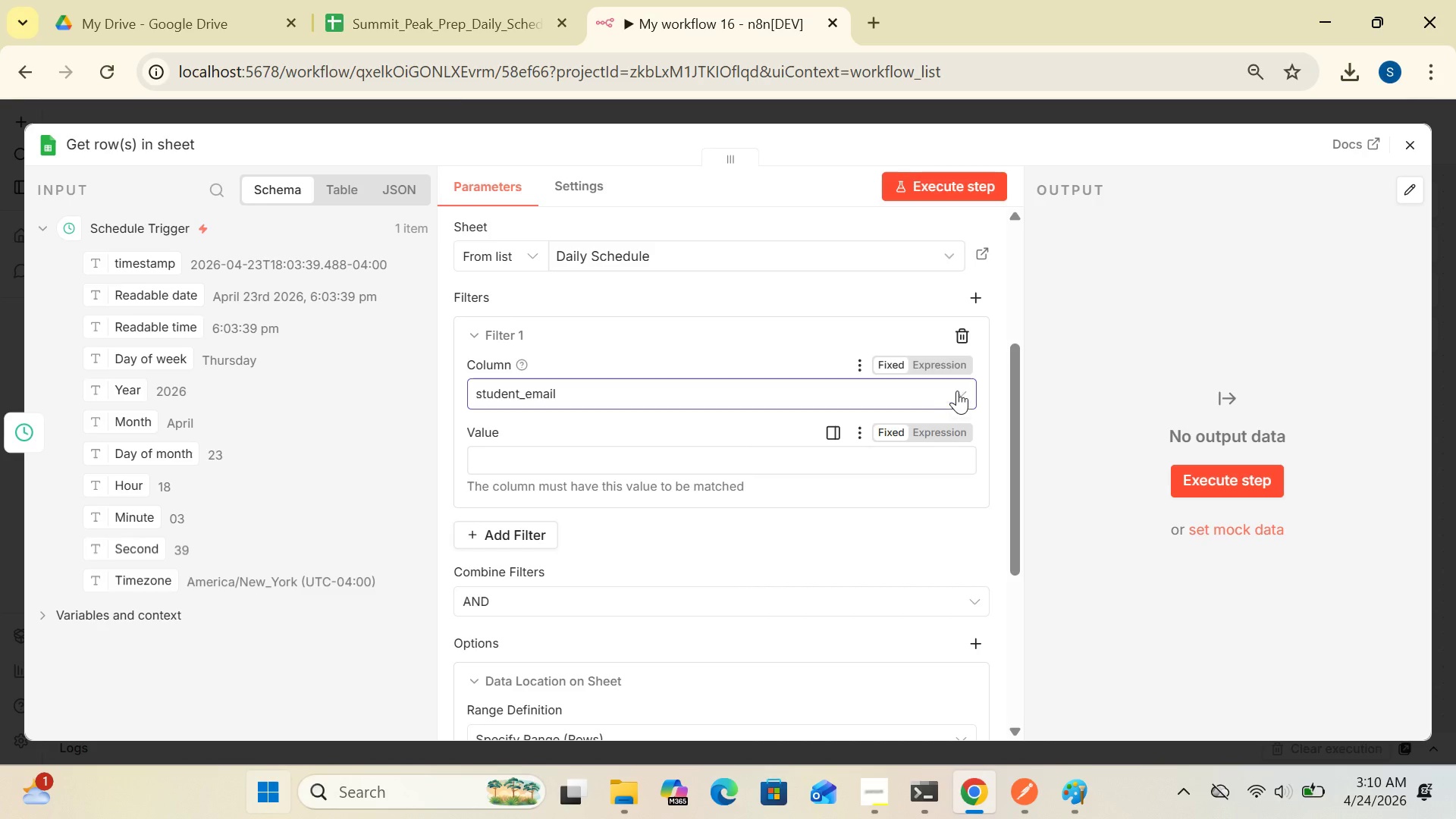 
left_click([959, 390])
 